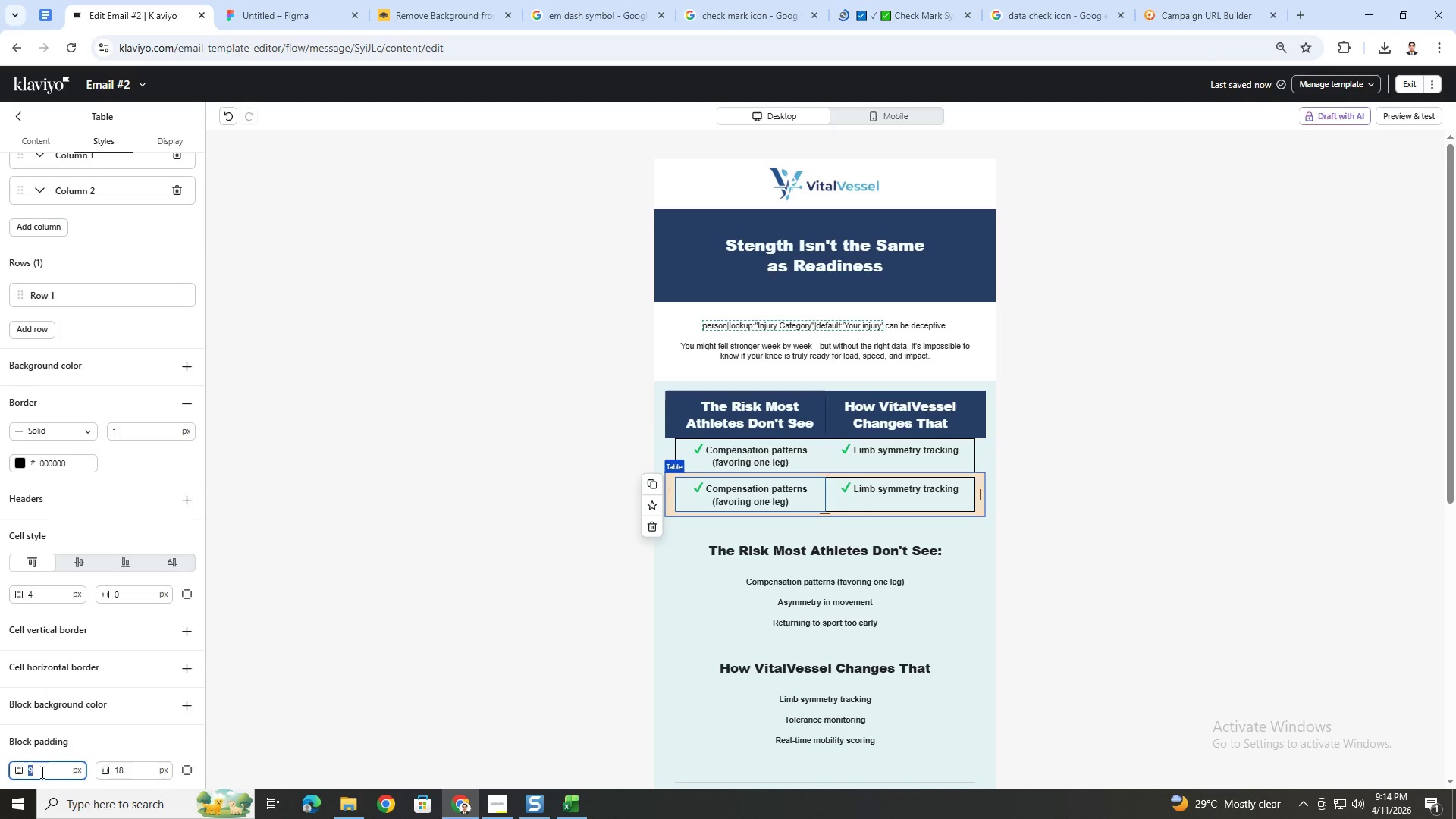 
key(Numpad0)
 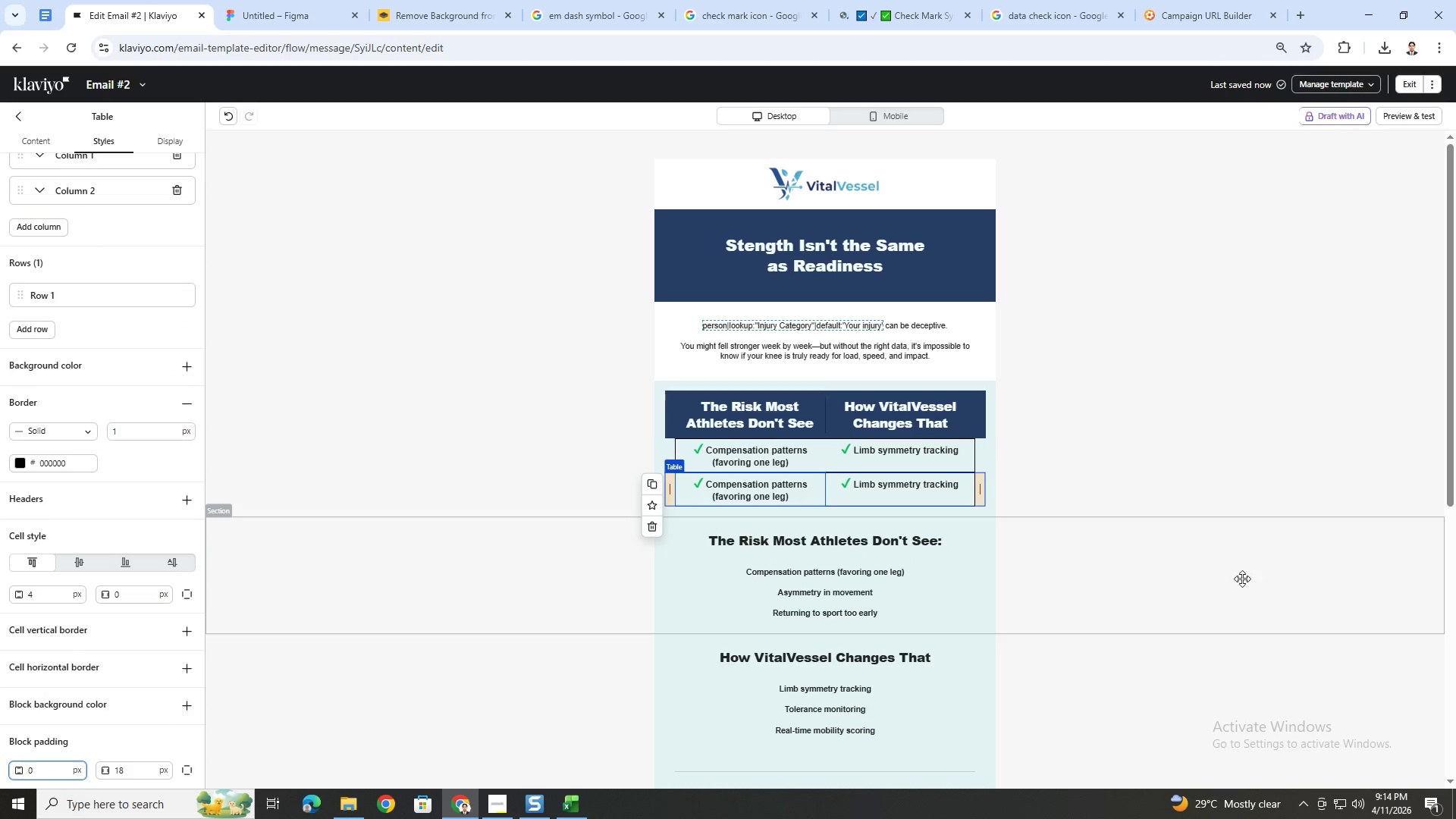 
left_click([1201, 588])
 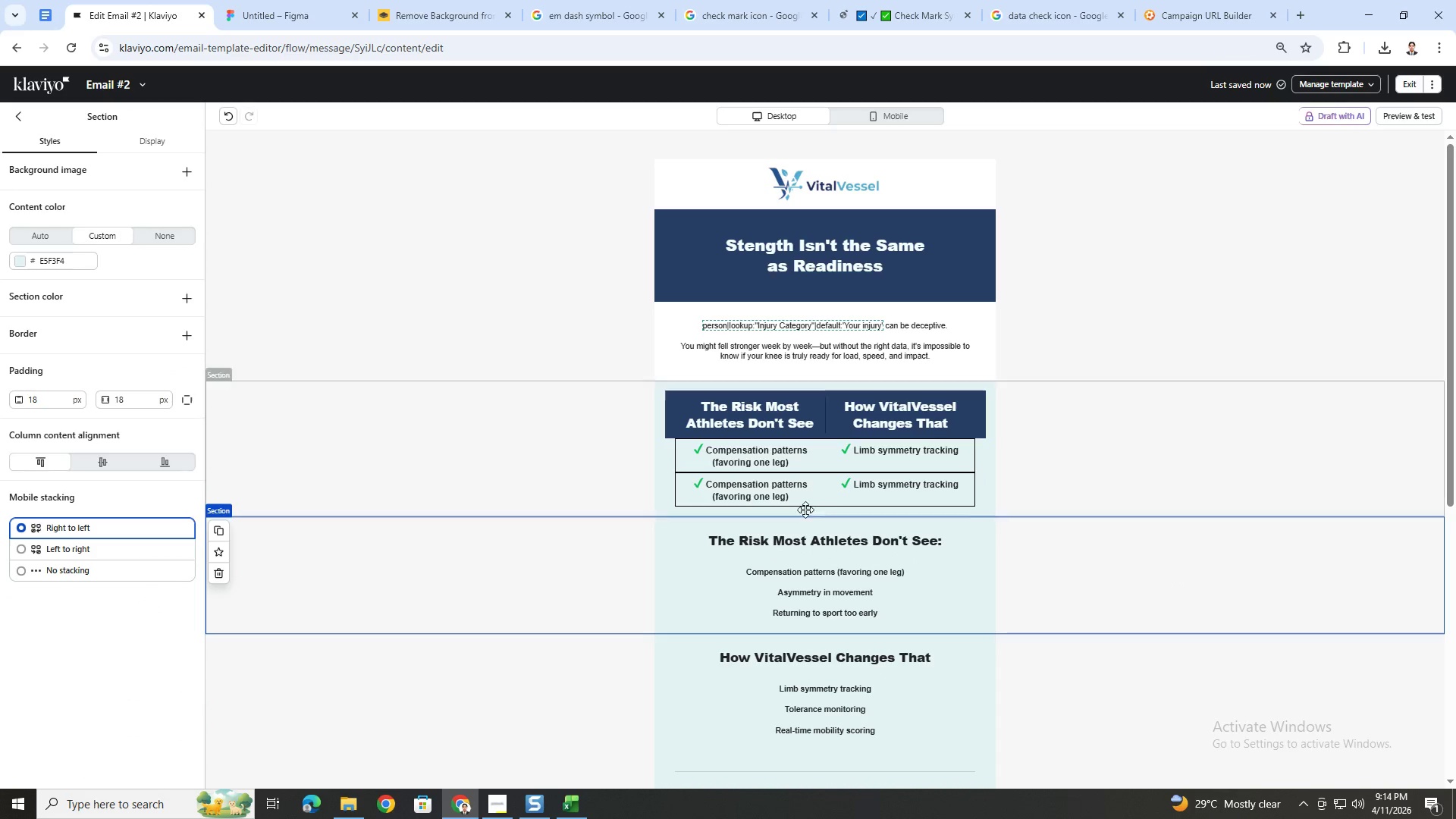 
left_click([758, 465])
 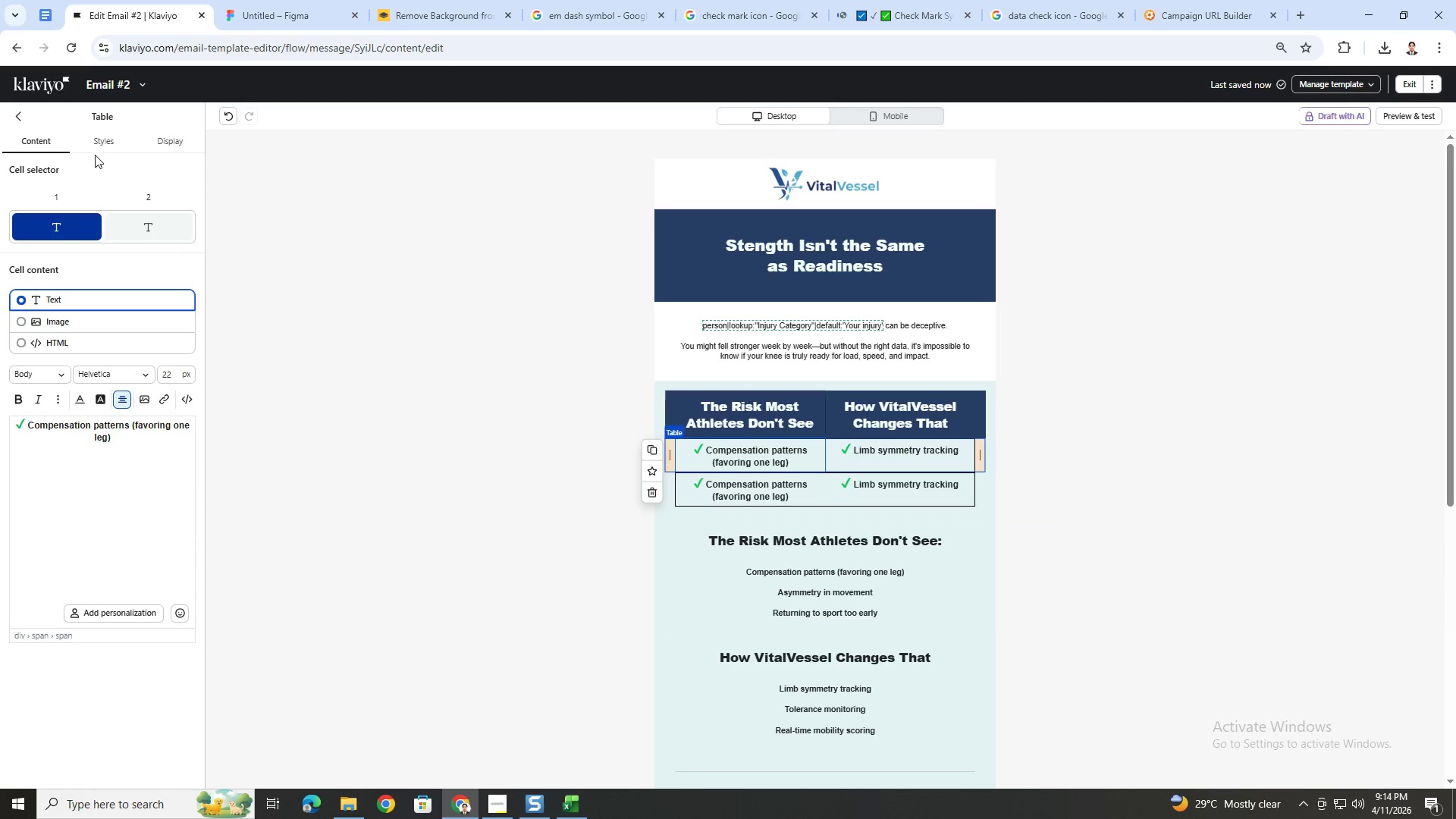 
left_click([93, 147])
 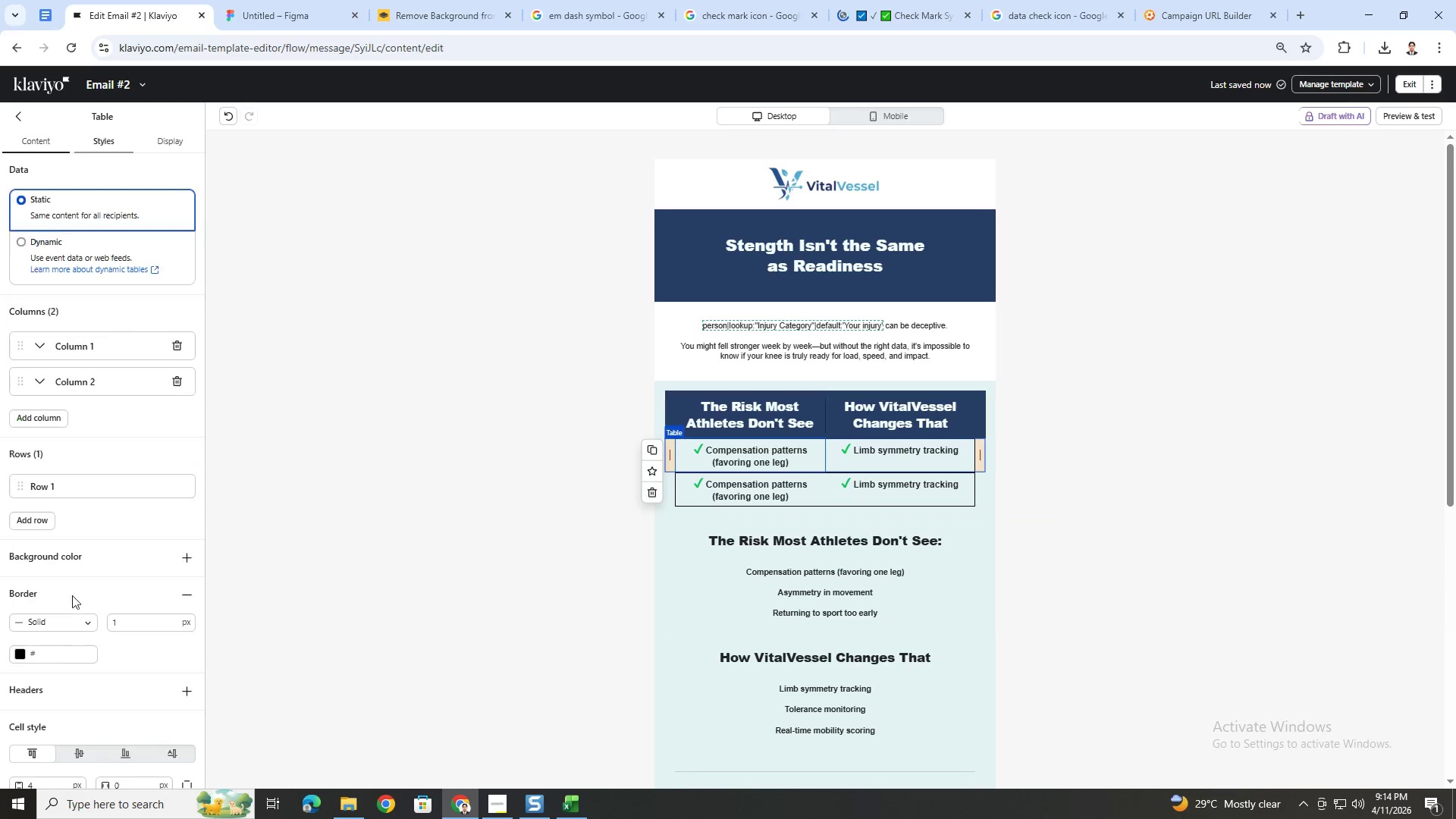 
scroll: coordinate [80, 680], scroll_direction: down, amount: 7.0
 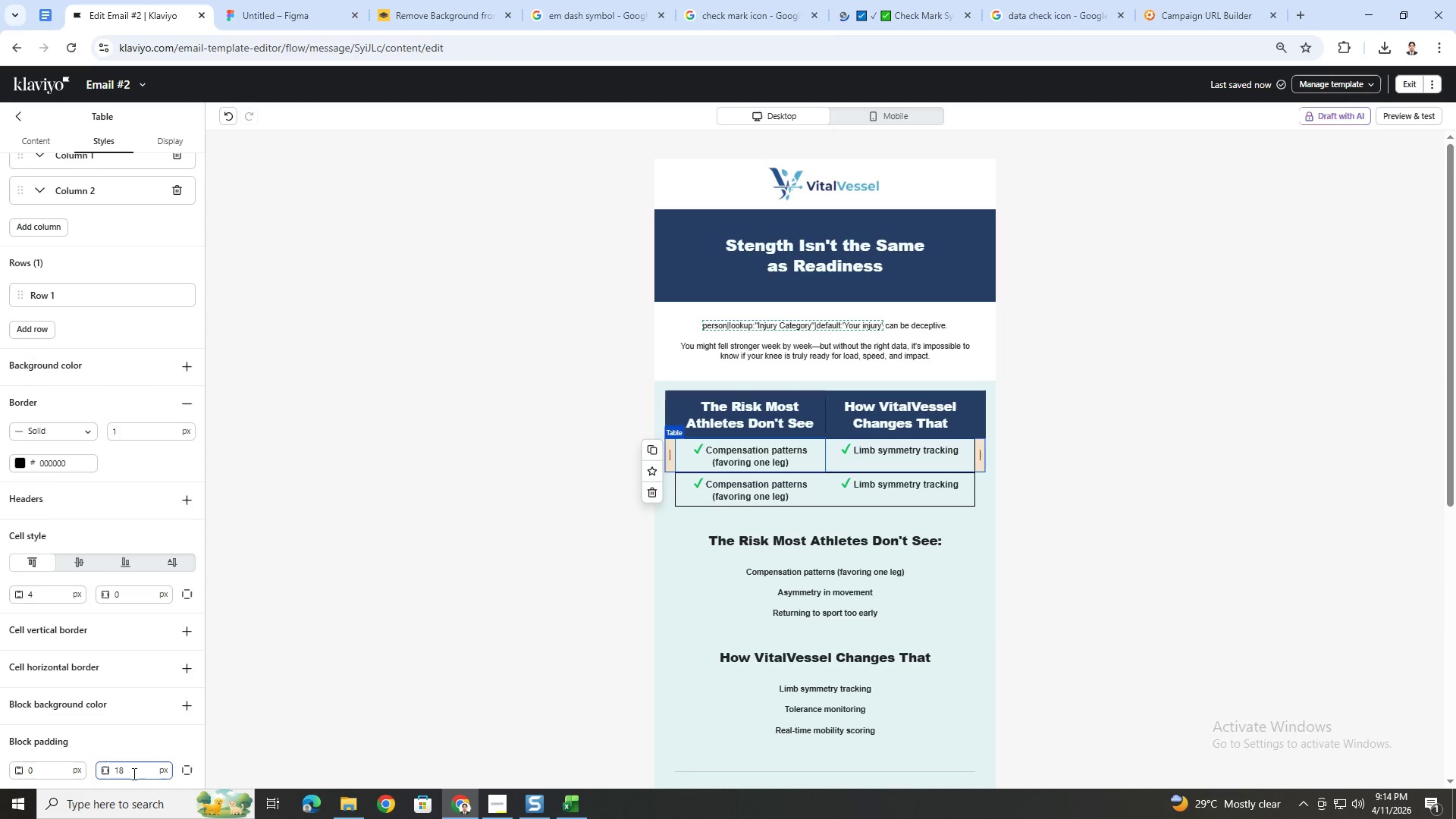 
double_click([133, 773])
 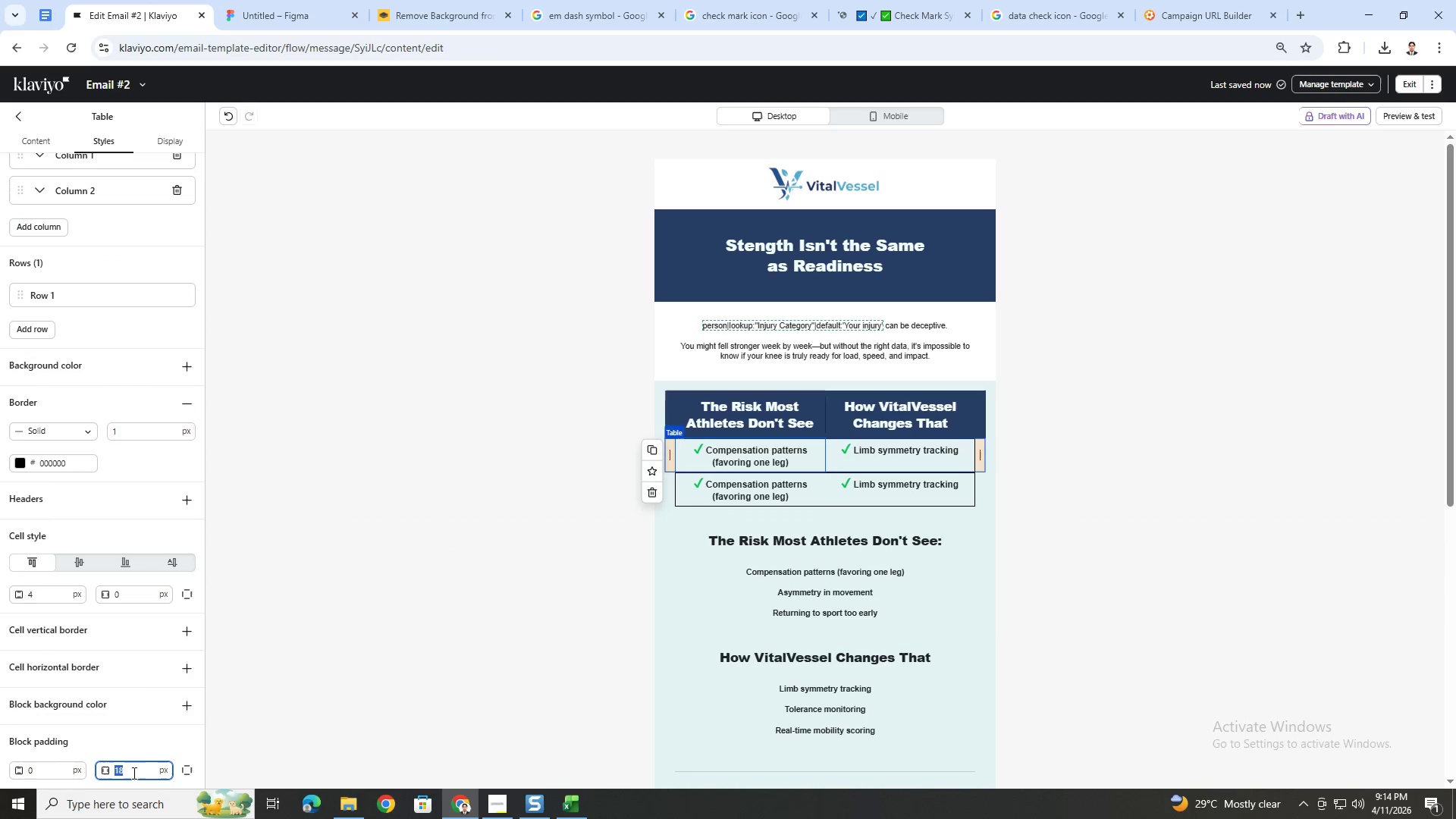 
key(Numpad0)
 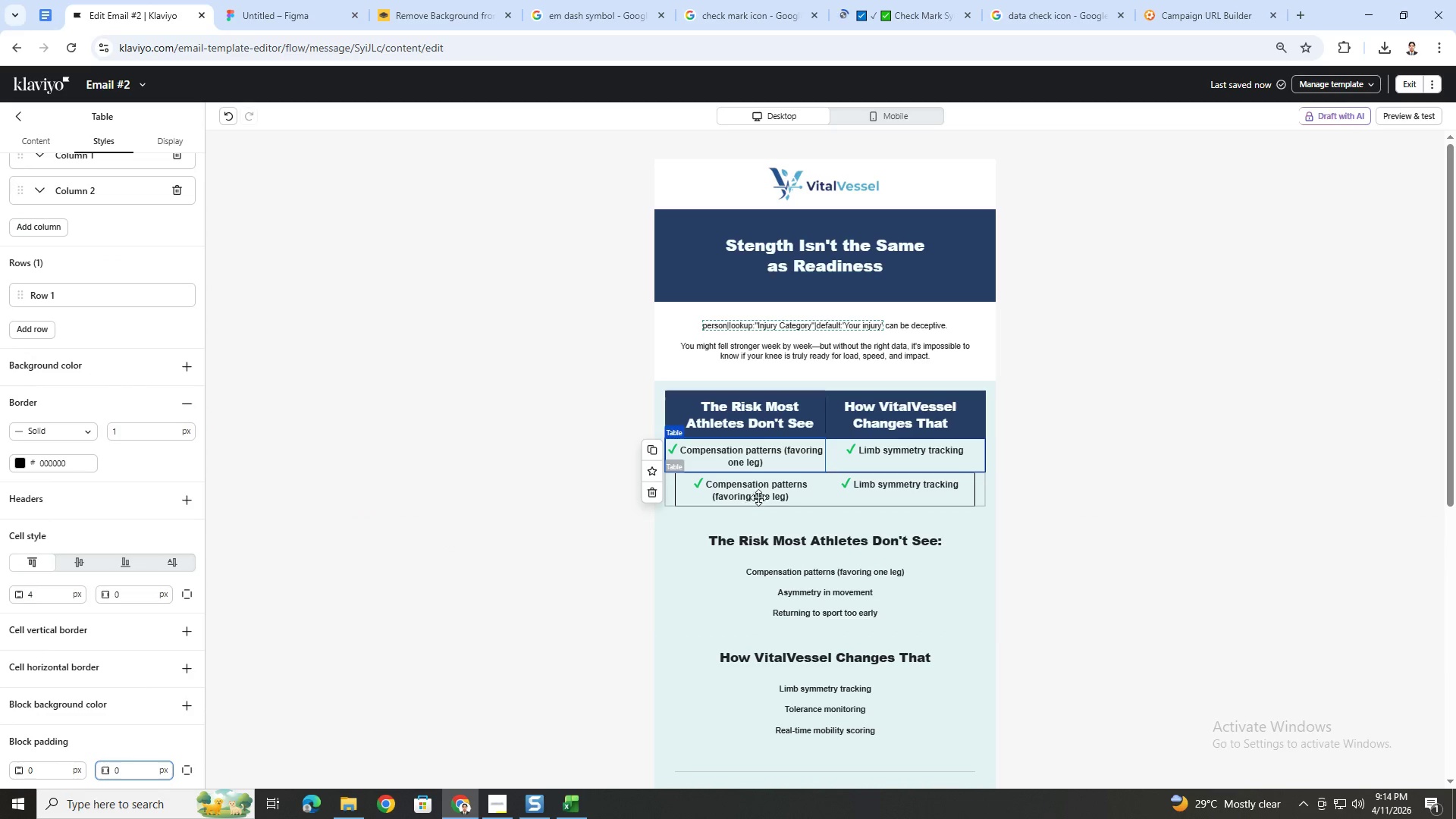 
left_click([759, 494])
 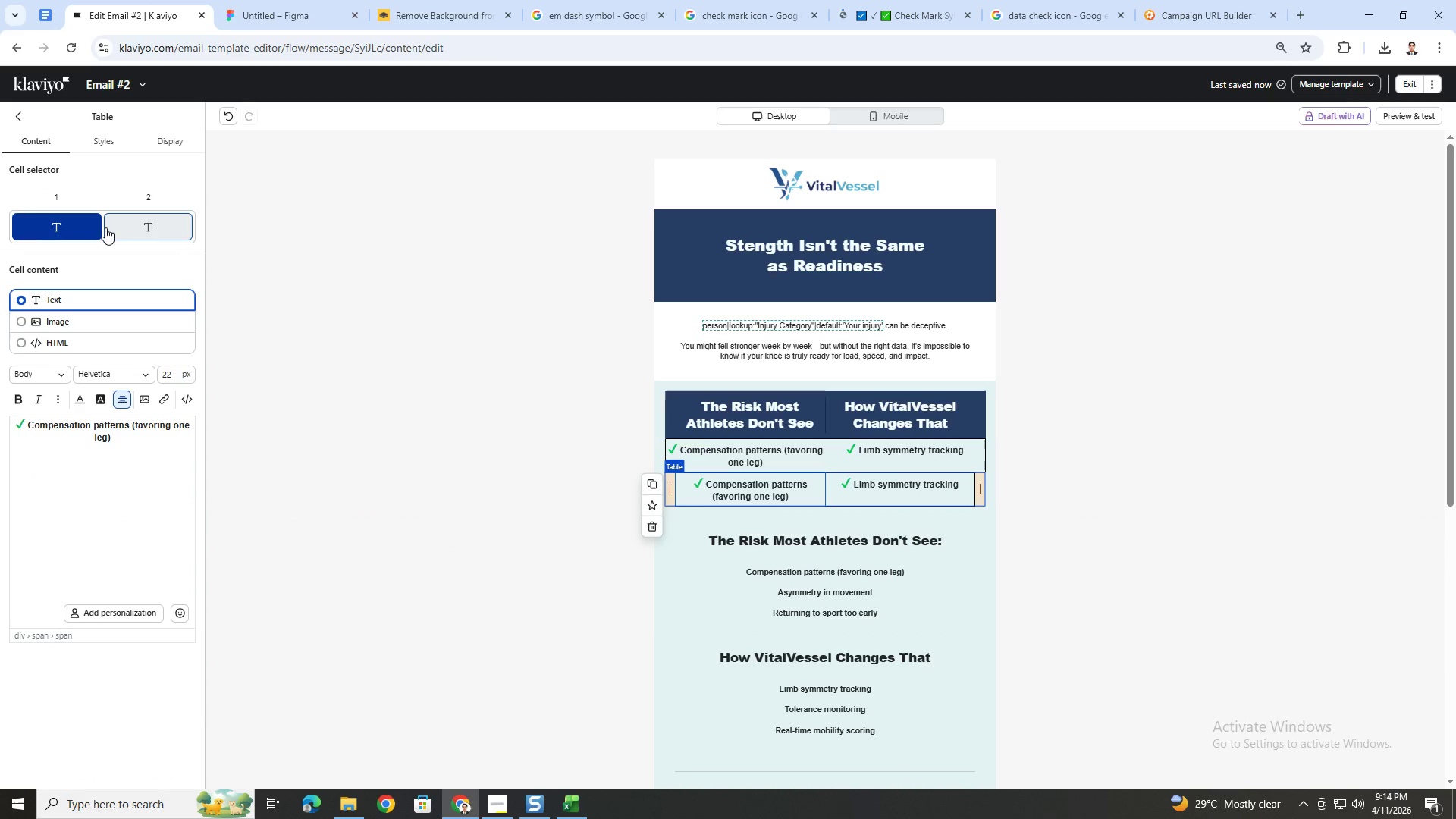 
left_click([117, 150])
 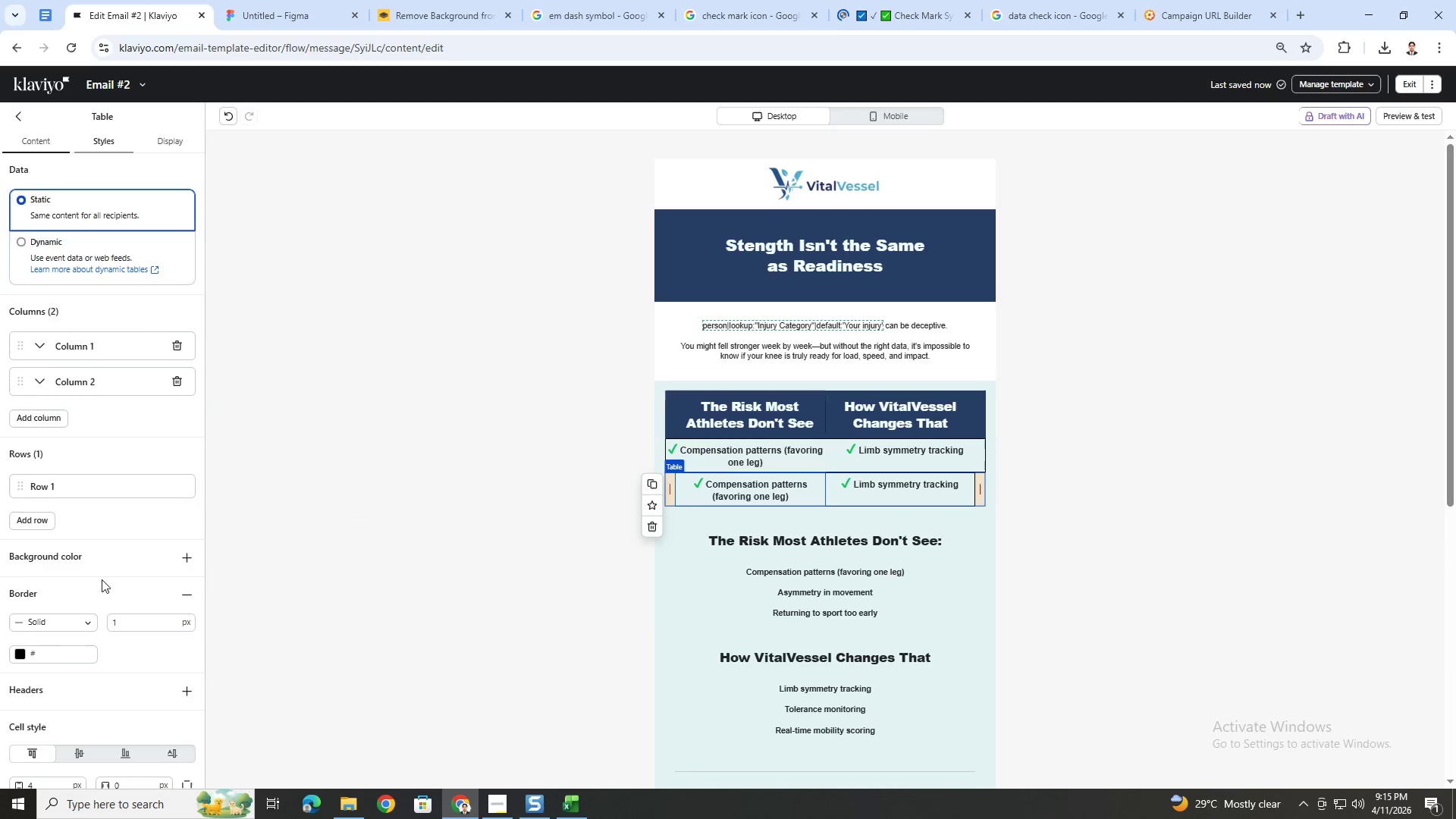 
left_click([130, 770])
 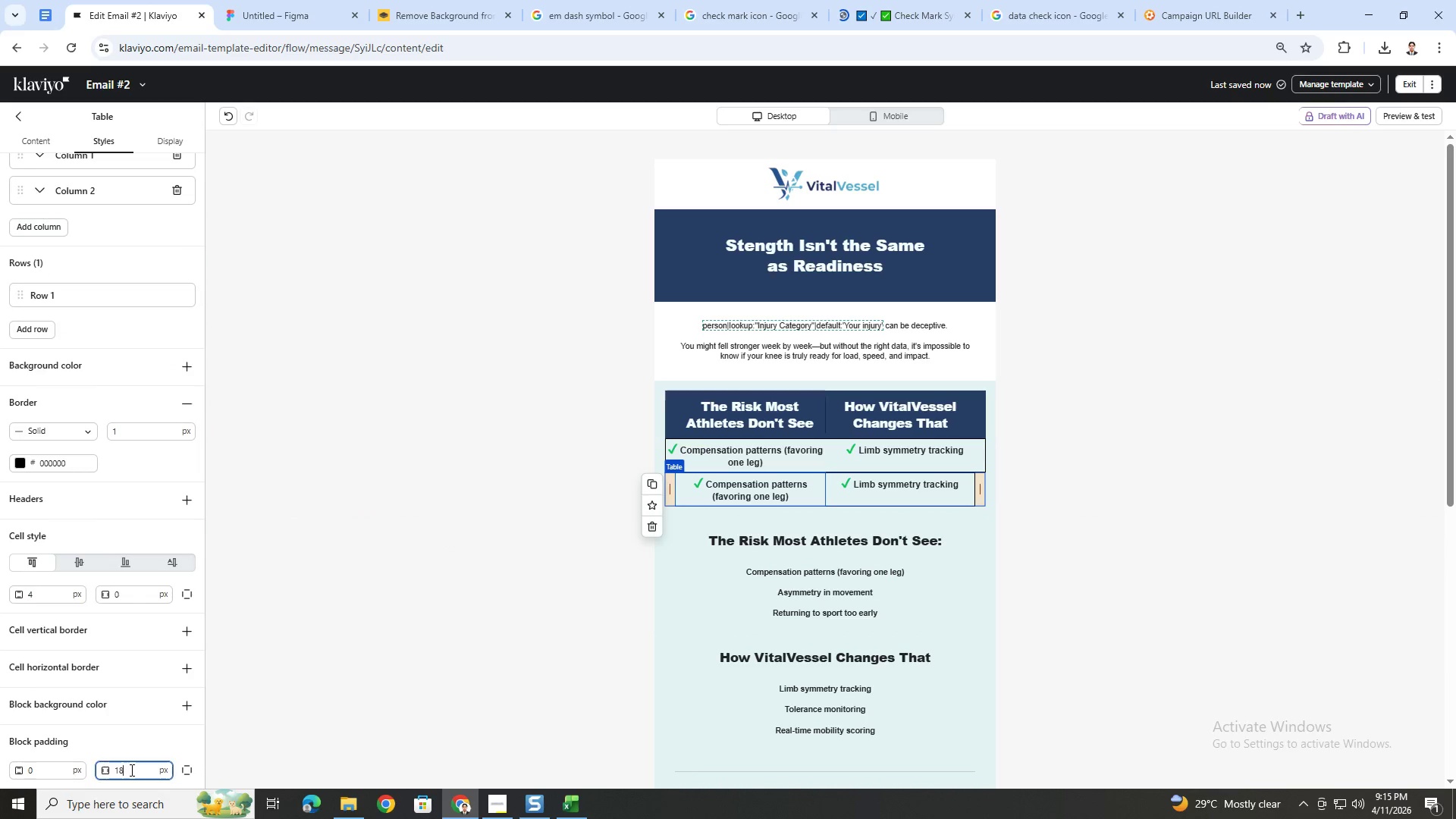 
scroll: coordinate [130, 700], scroll_direction: down, amount: 8.0
 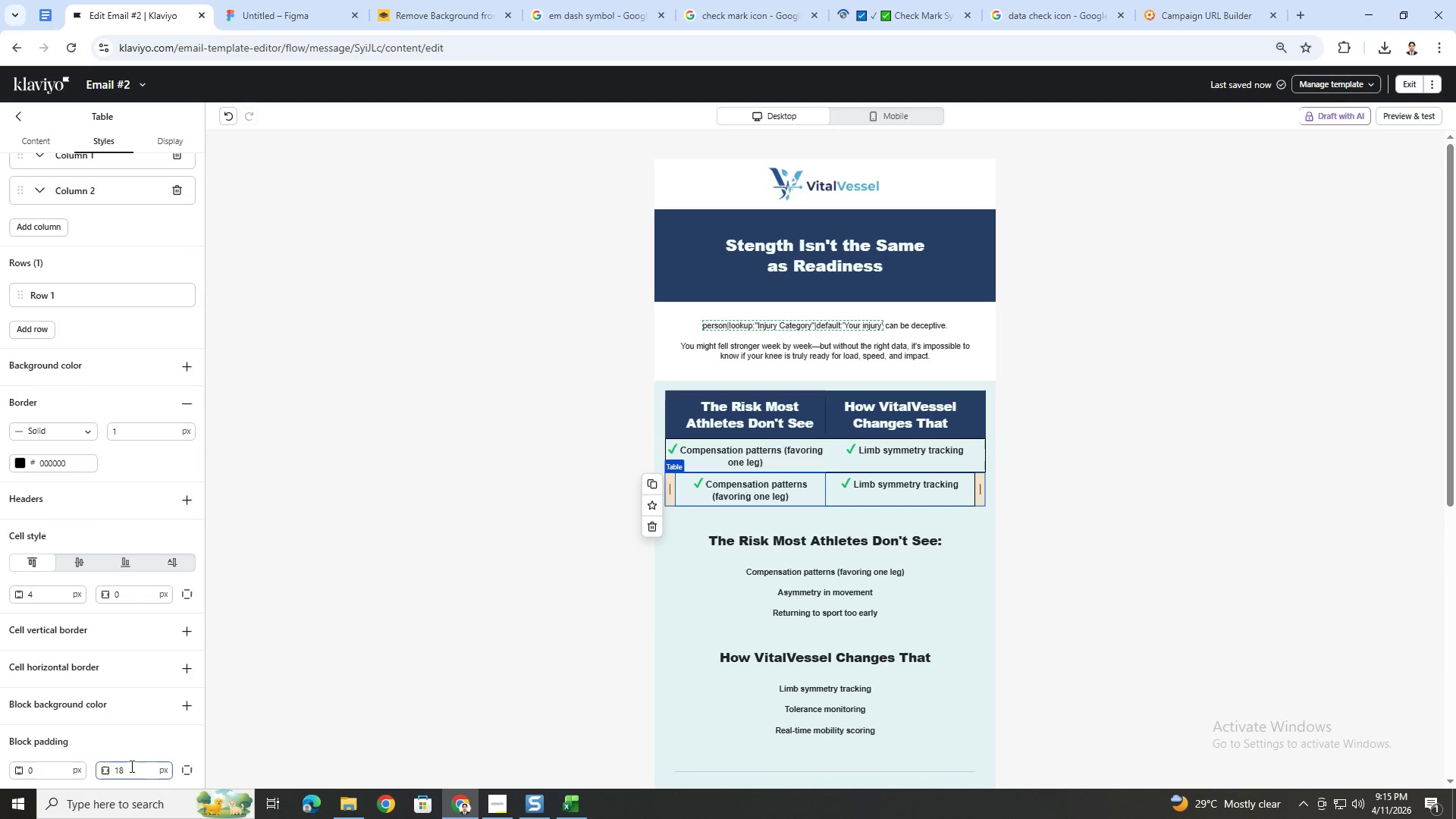 
double_click([130, 770])
 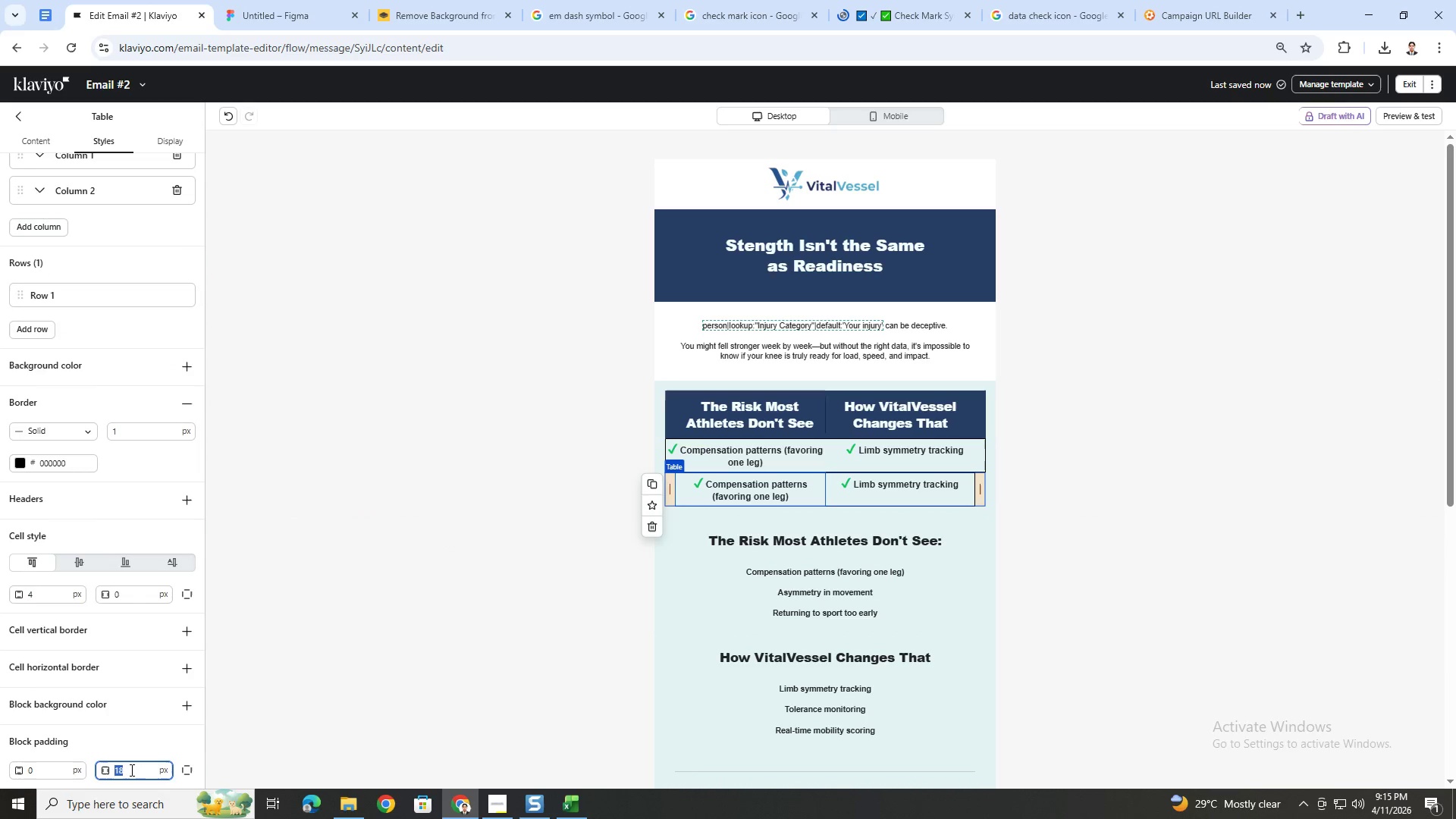 
key(Numpad0)
 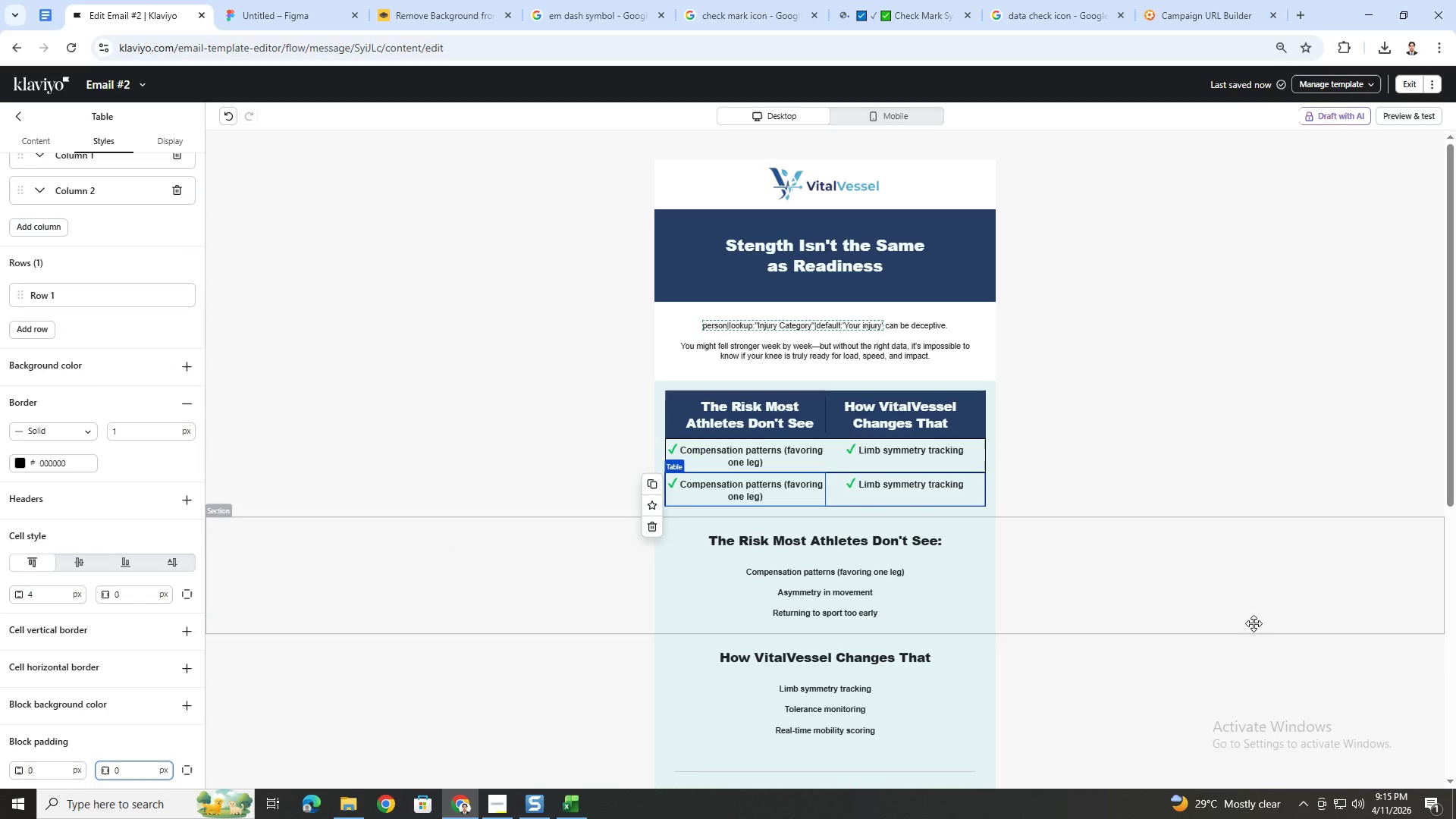 
left_click([1199, 619])
 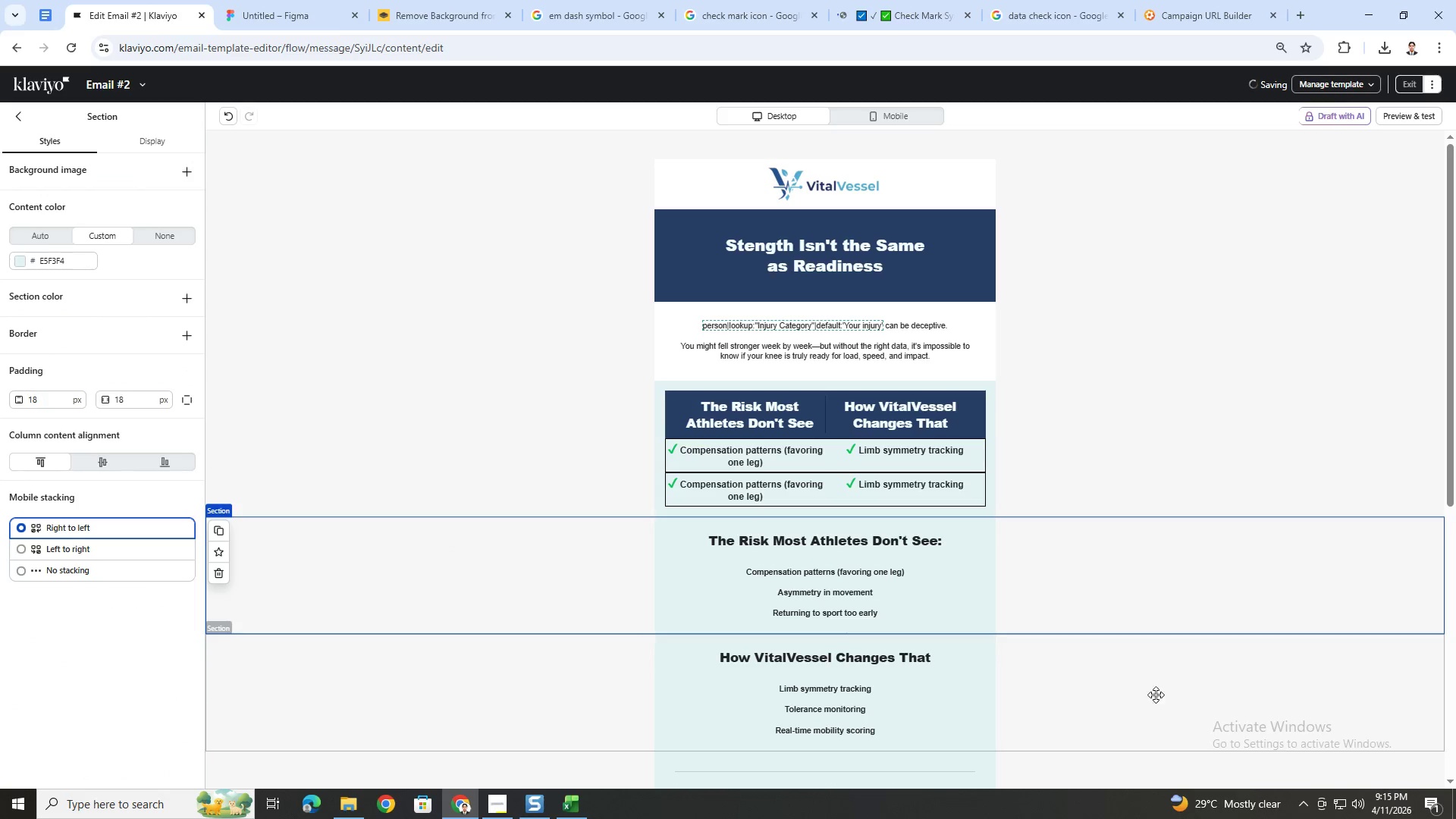 
left_click([1121, 686])
 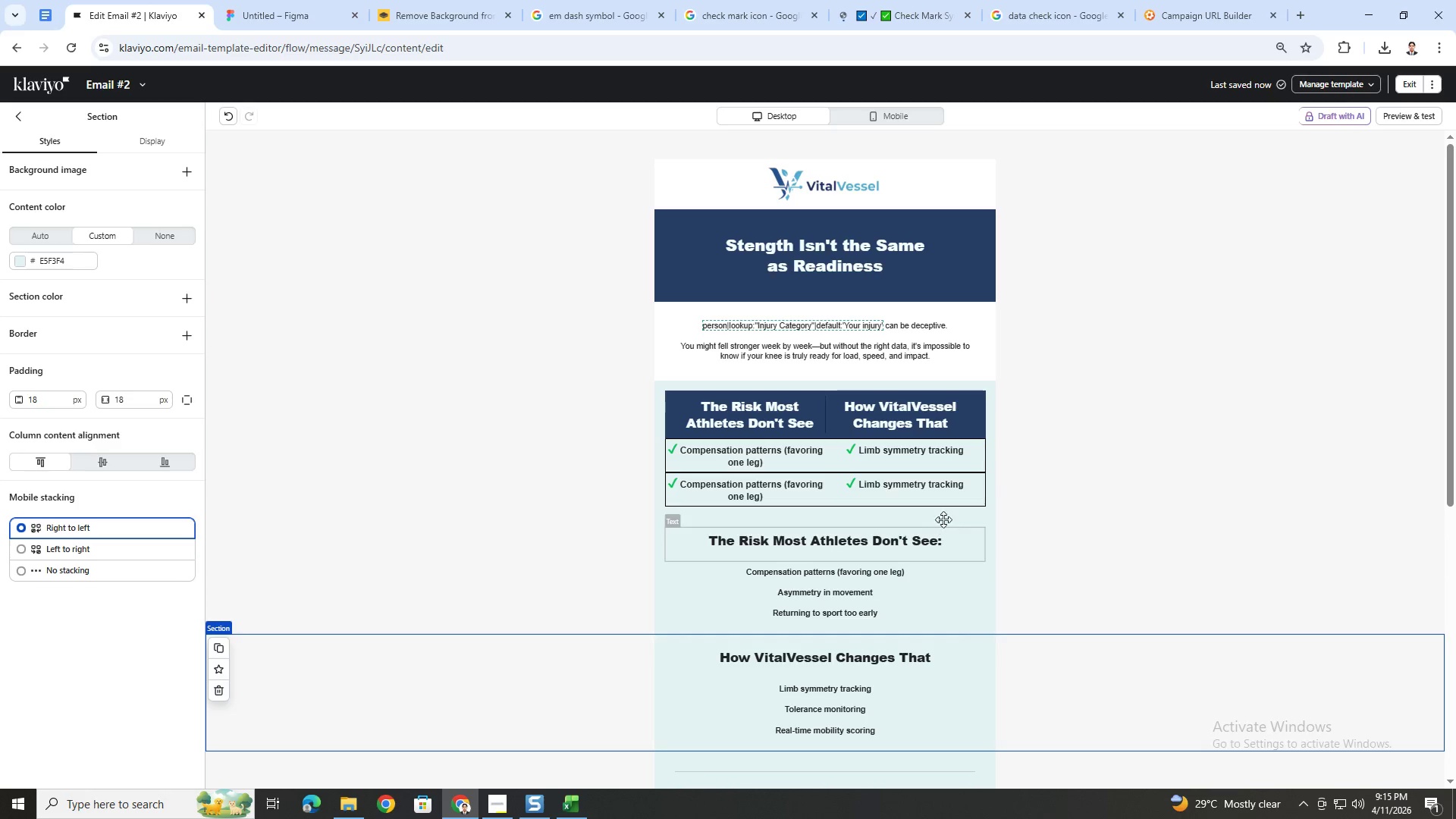 
left_click([924, 461])
 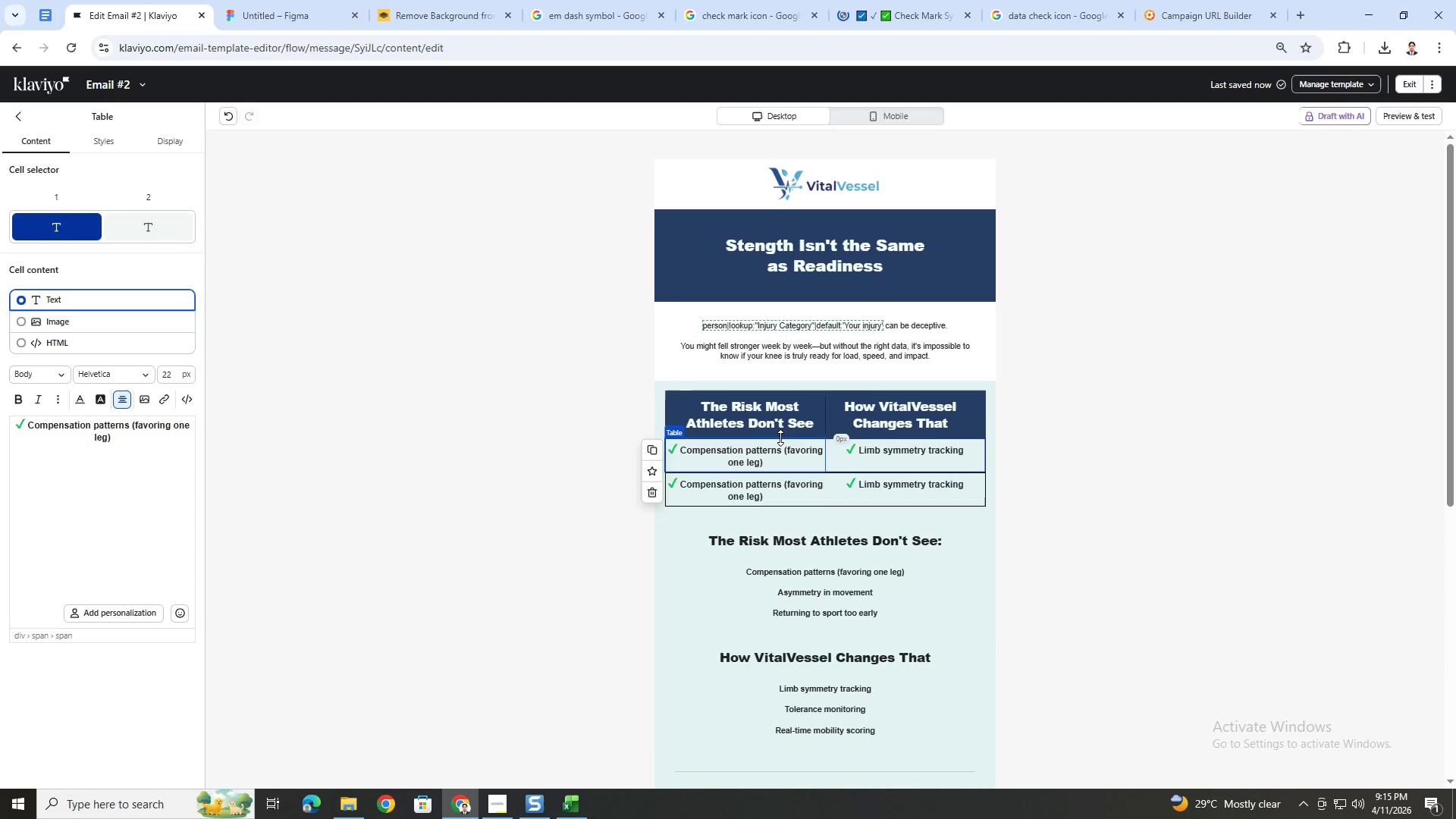 
left_click([859, 491])
 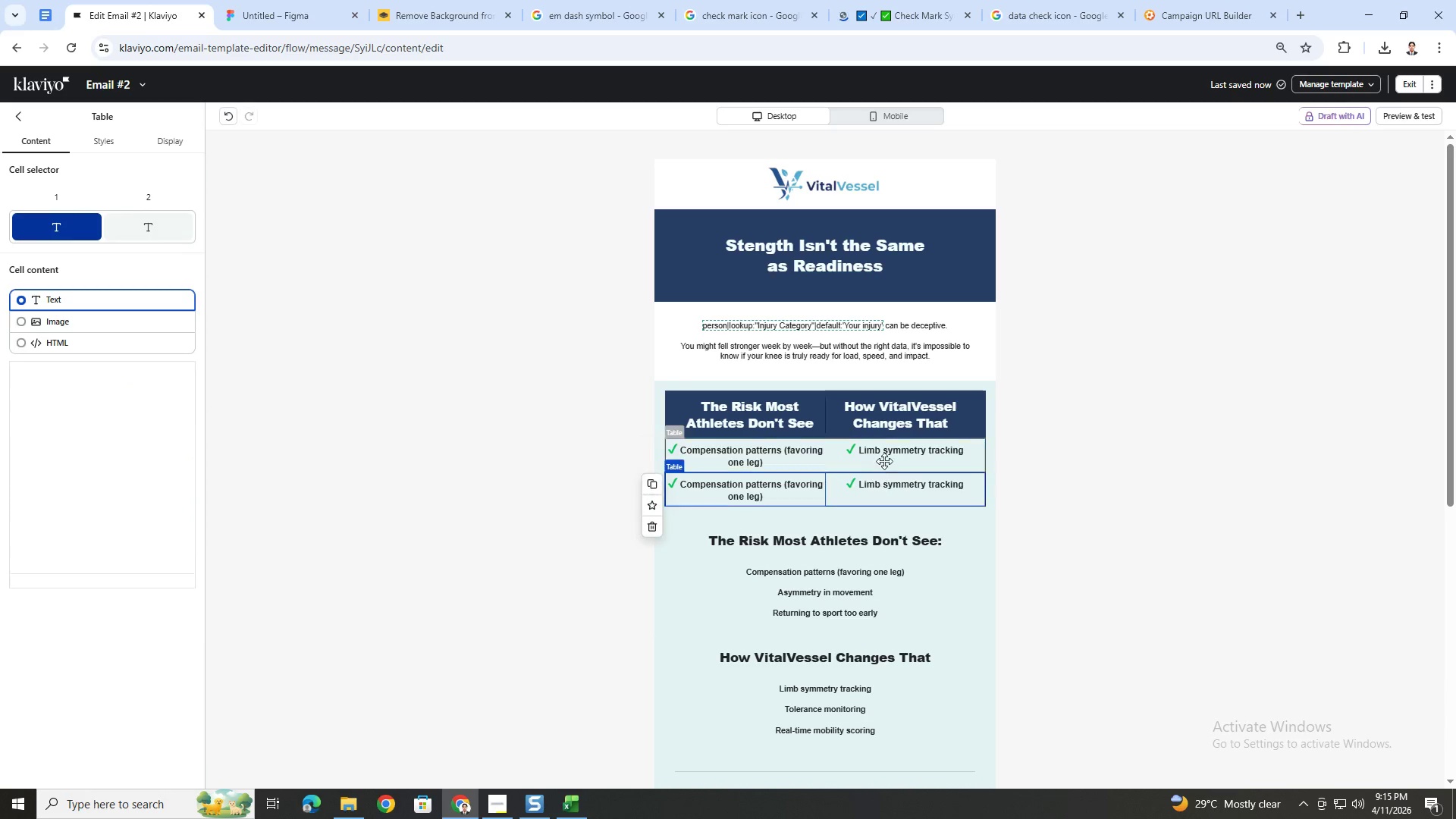 
left_click([884, 460])
 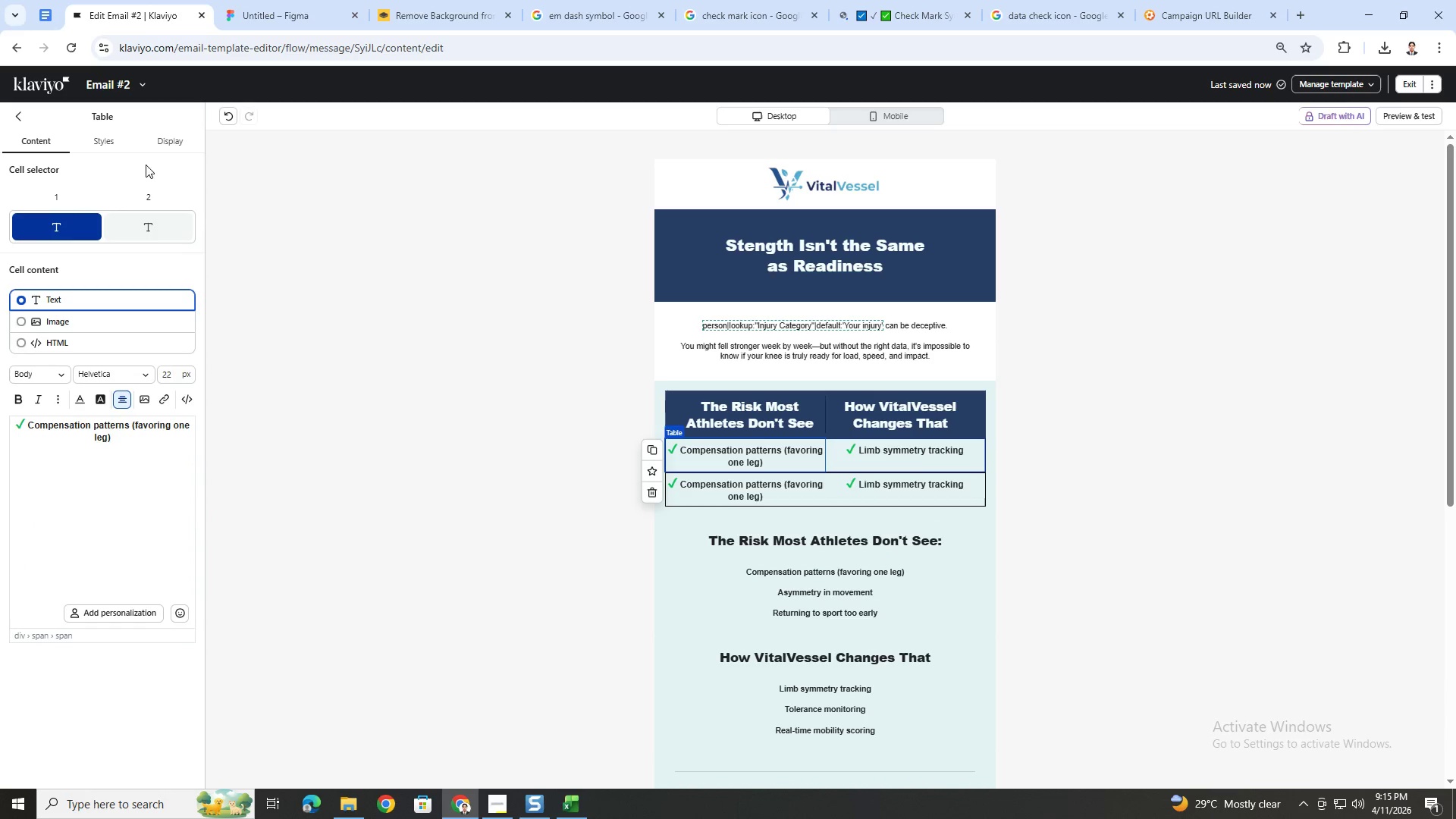 
left_click([109, 142])
 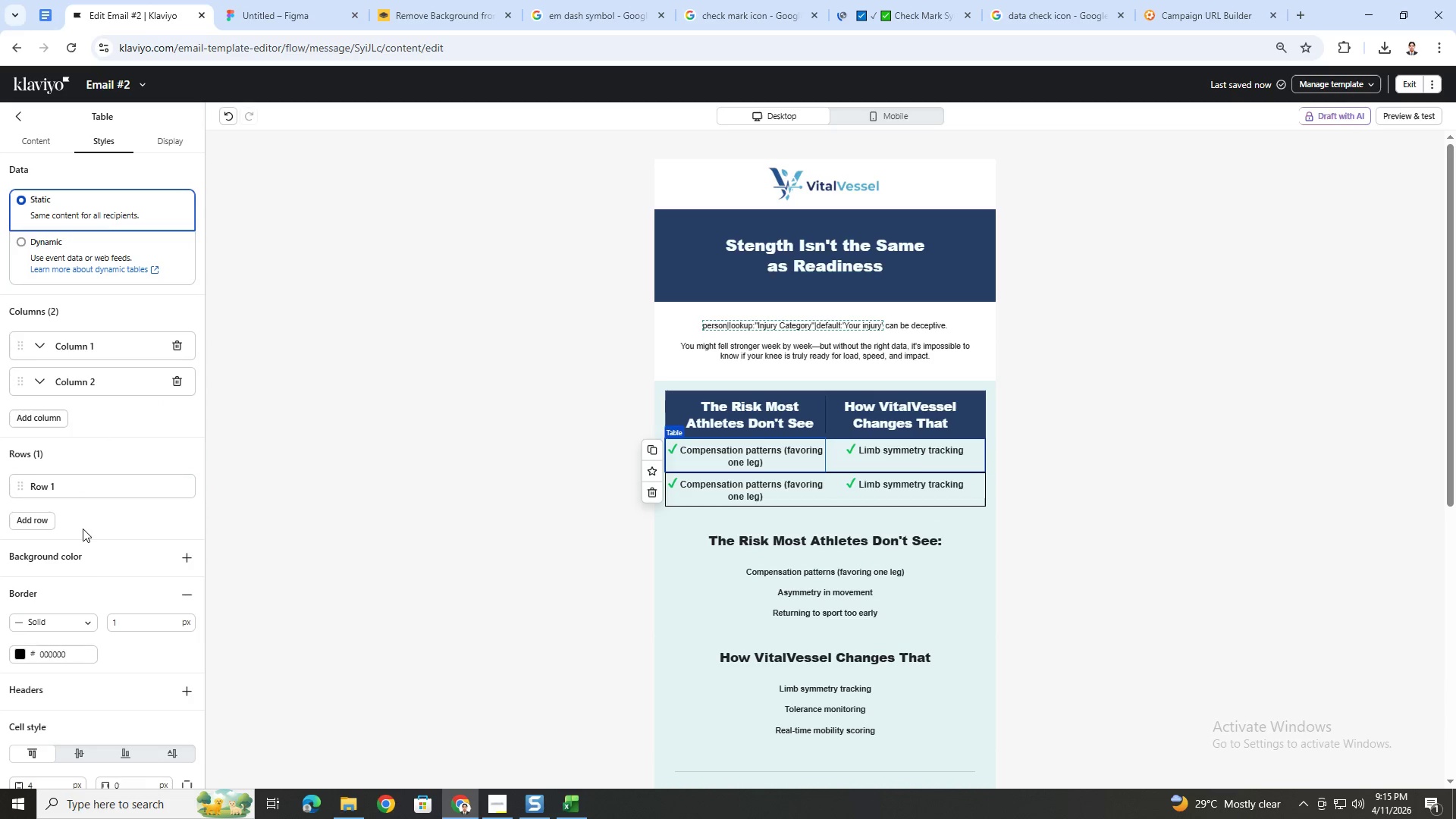 
scroll: coordinate [88, 566], scroll_direction: down, amount: 6.0
 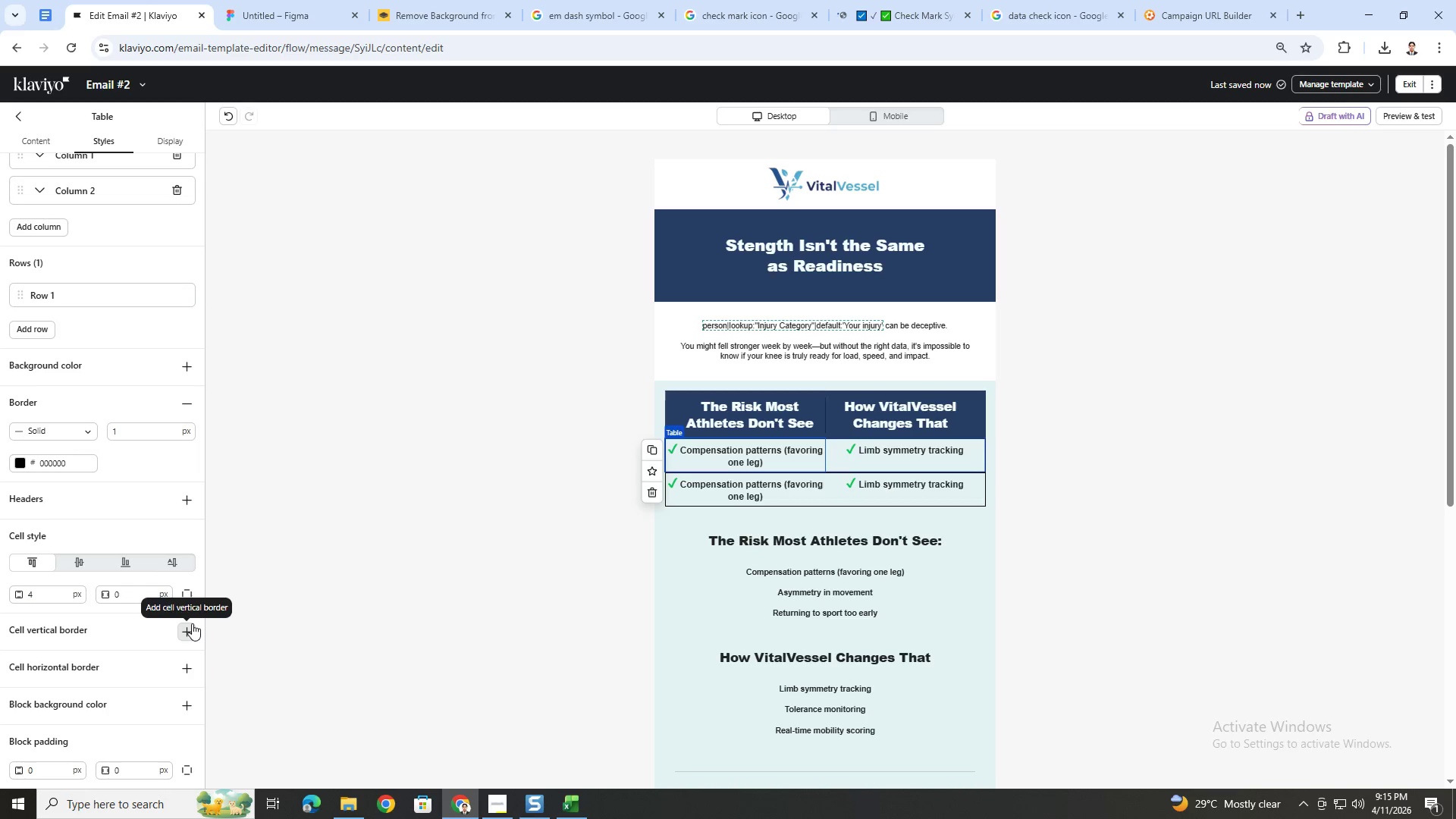 
left_click([192, 623])
 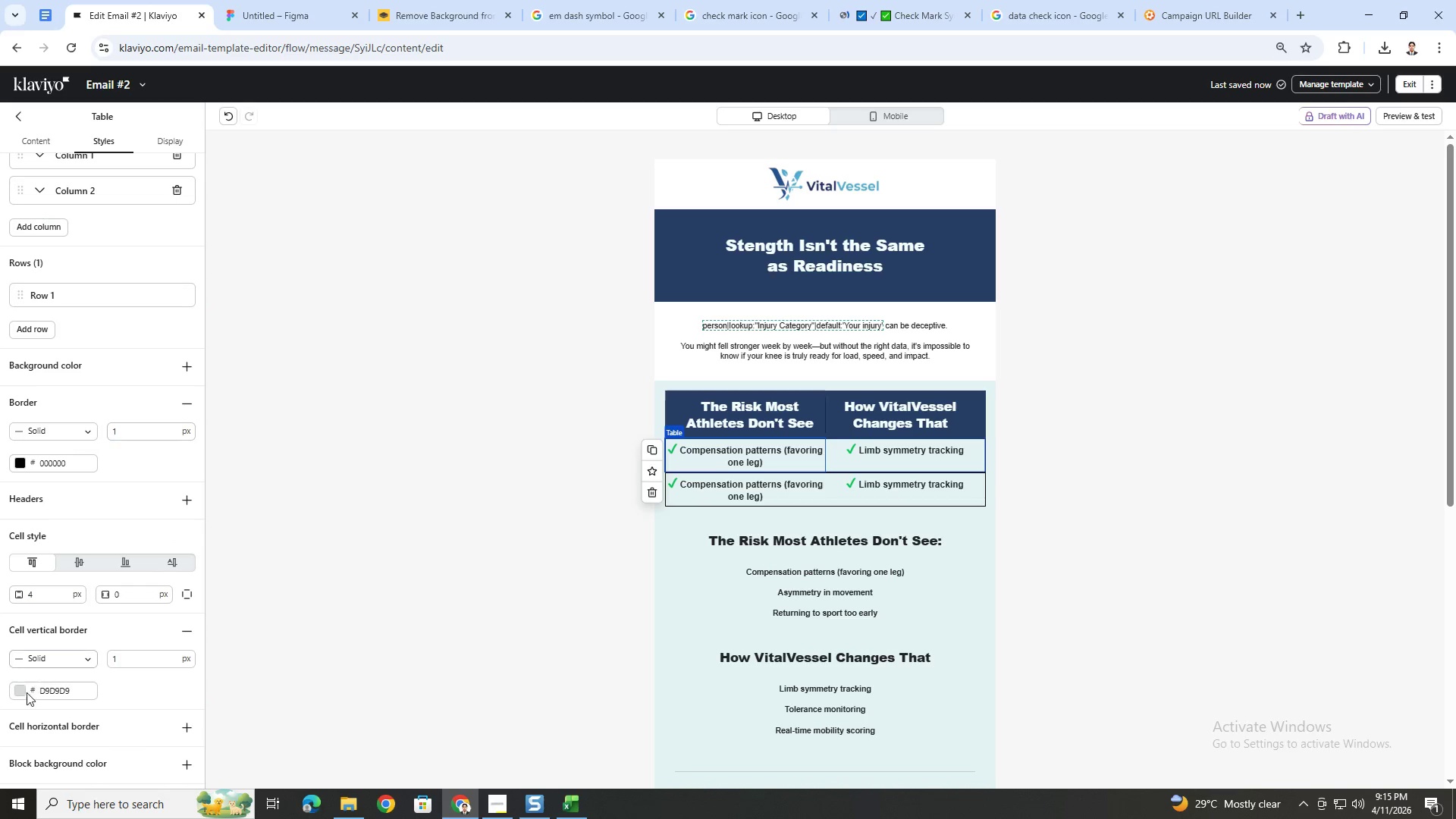 
left_click([17, 692])
 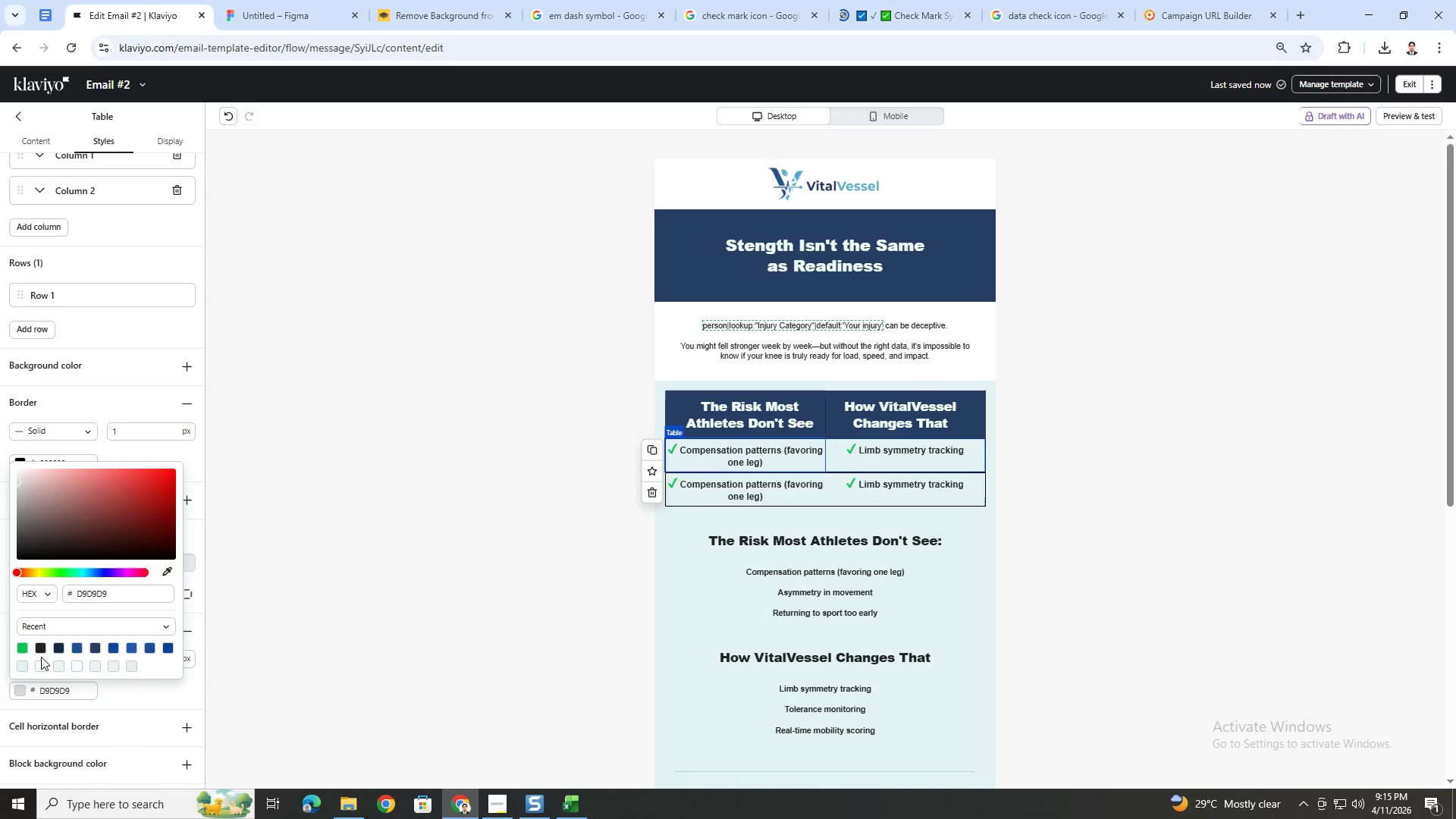 
left_click([43, 651])
 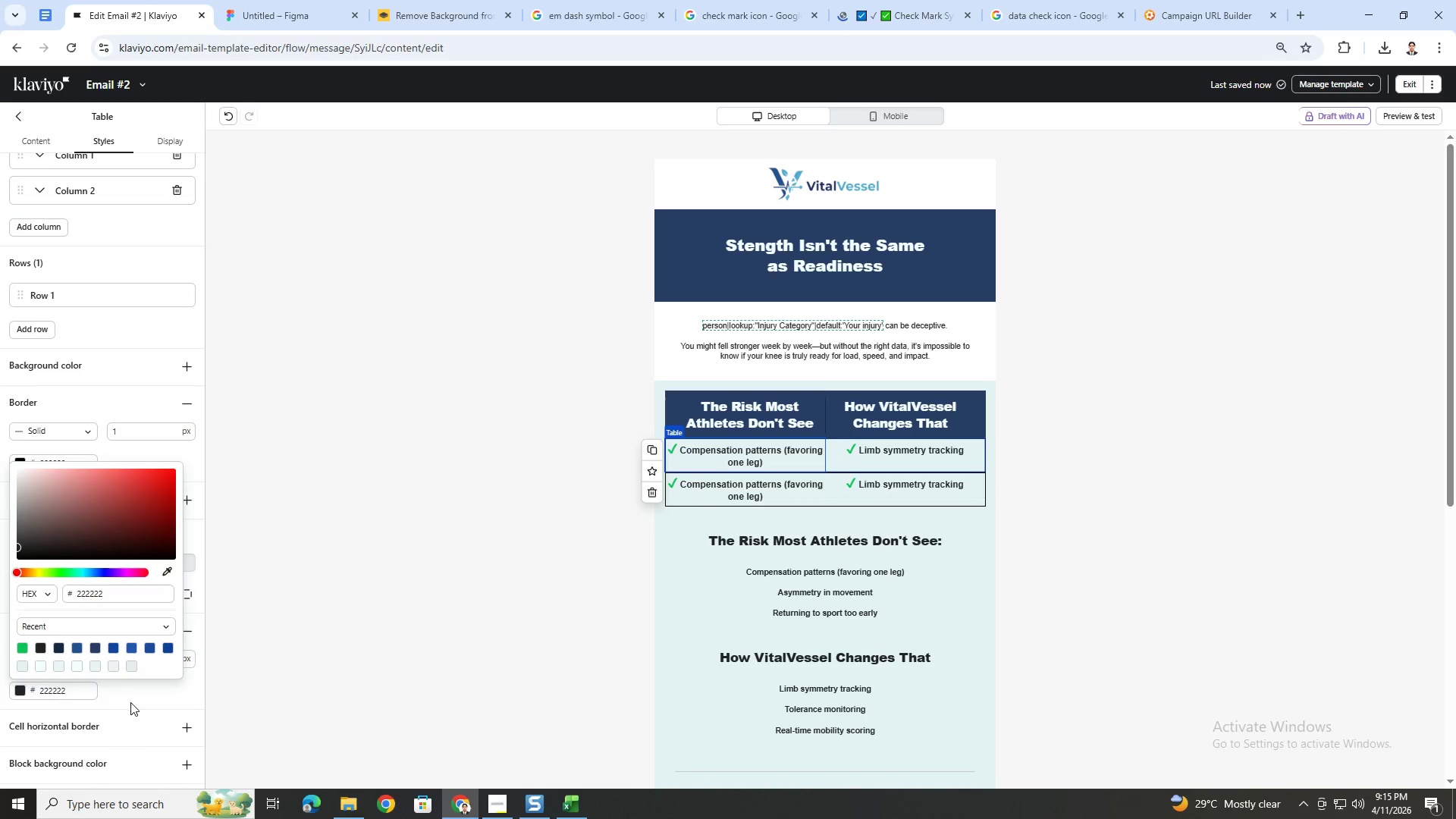 
left_click([135, 704])
 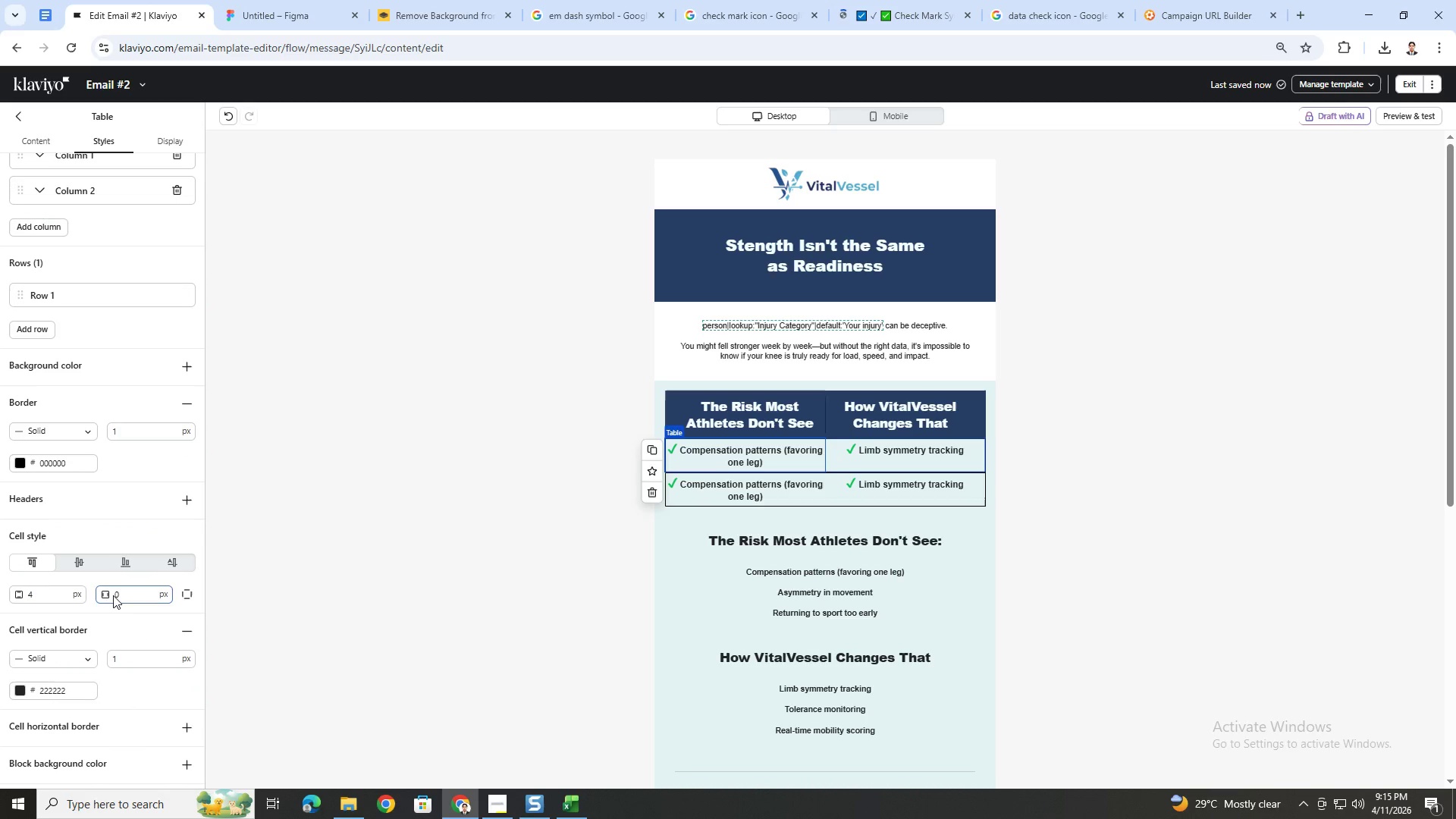 
scroll: coordinate [142, 474], scroll_direction: up, amount: 1.0
 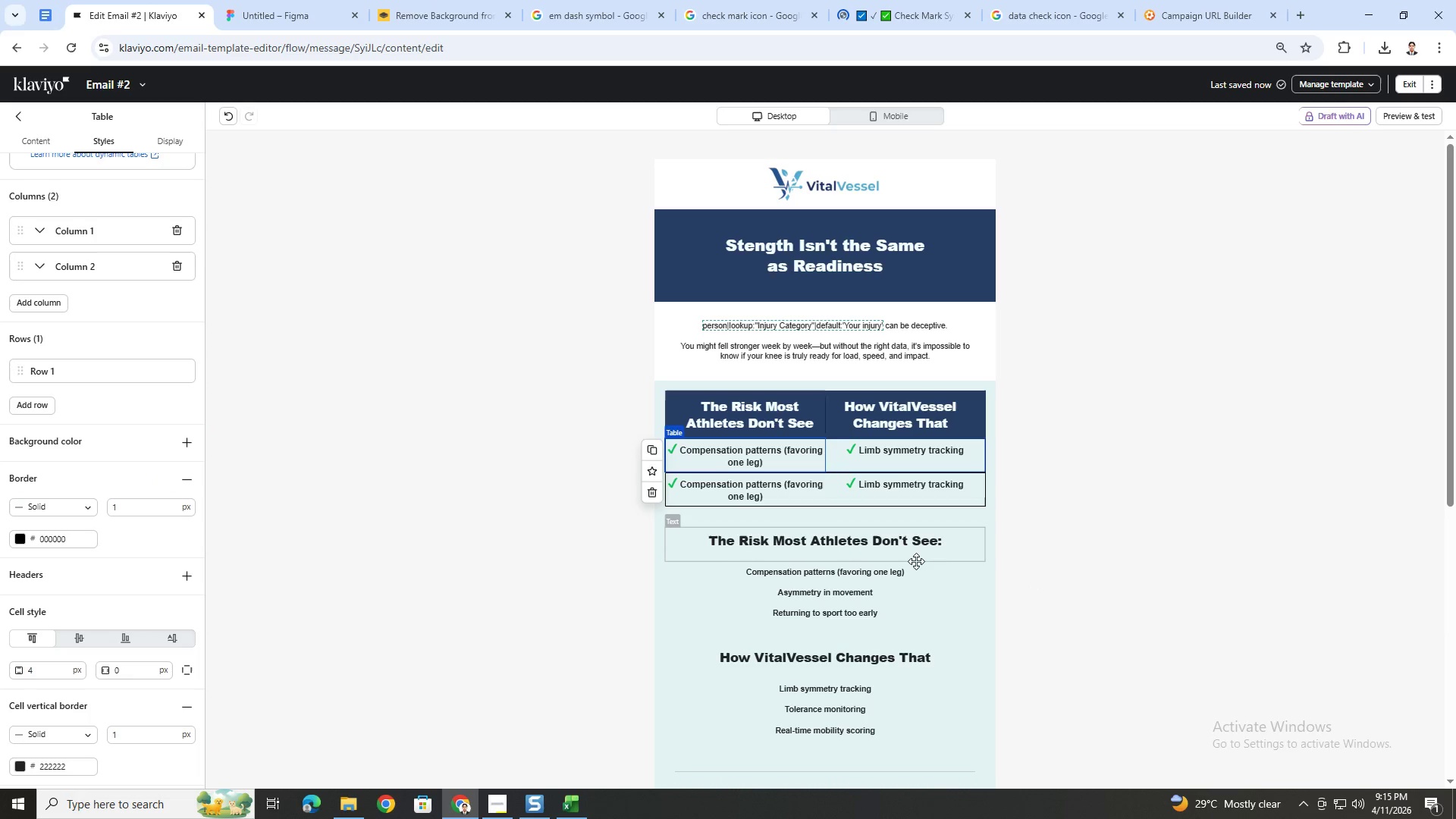 
wait(6.77)
 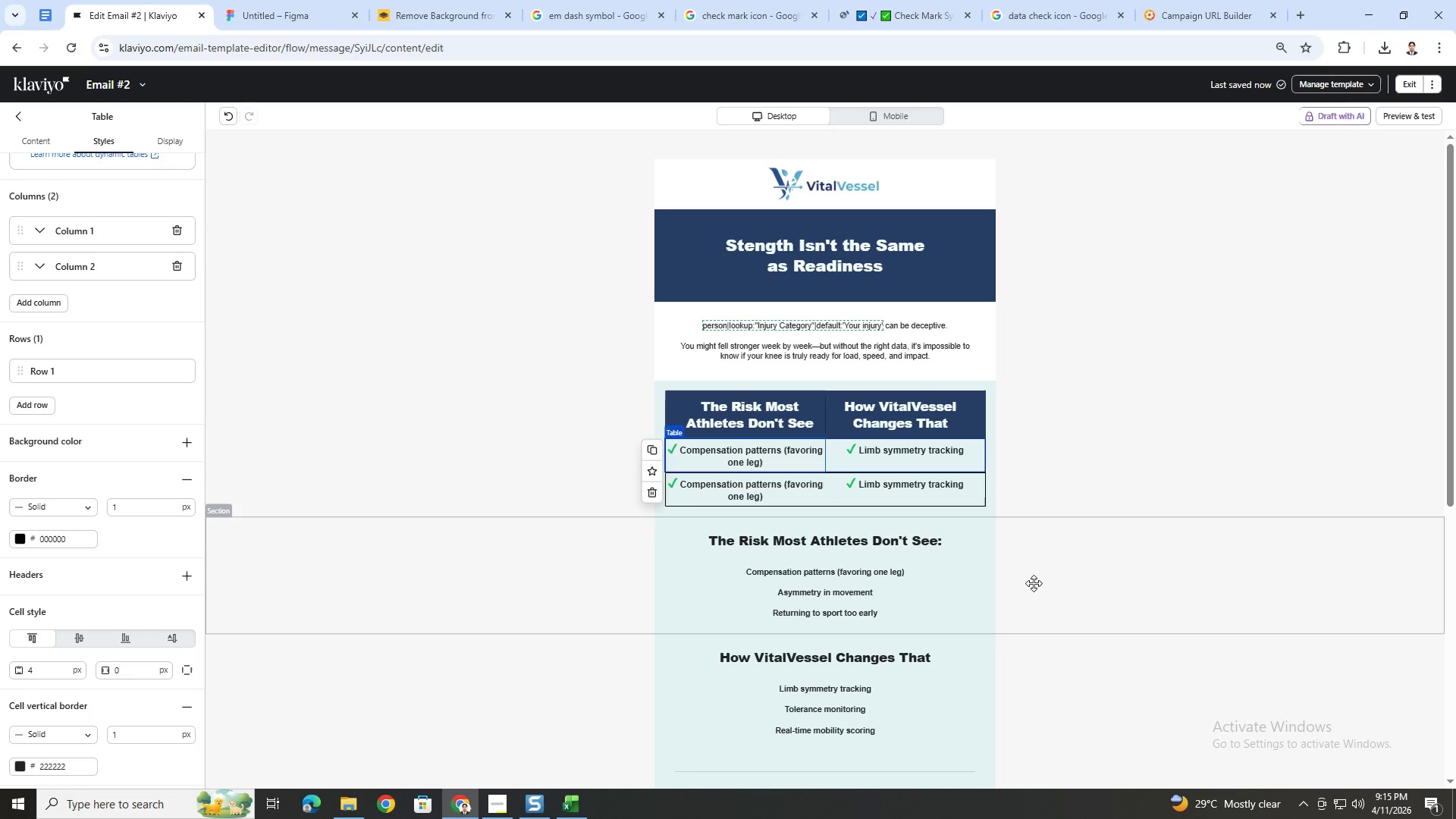 
left_click([921, 560])
 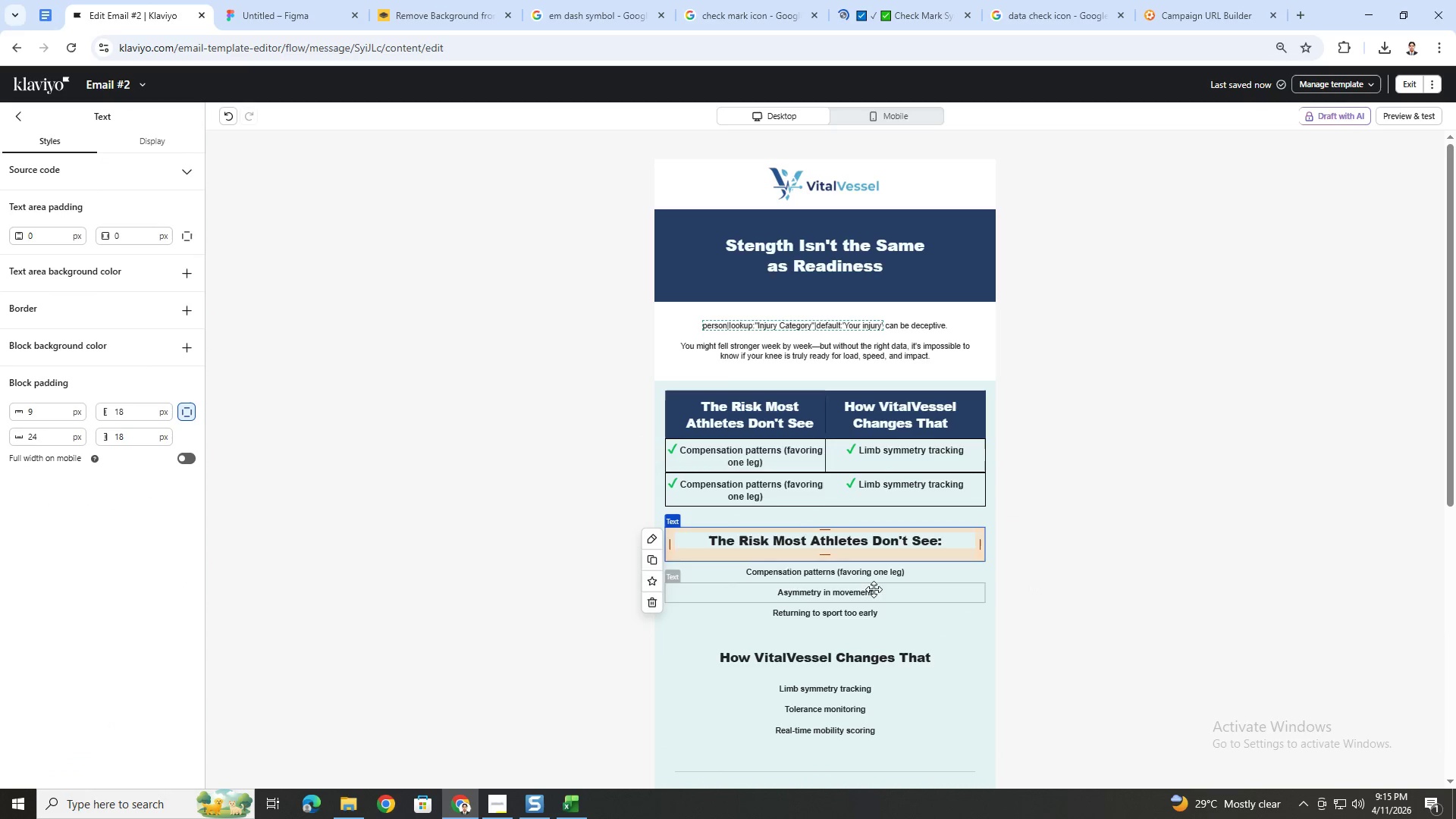 
double_click([727, 455])
 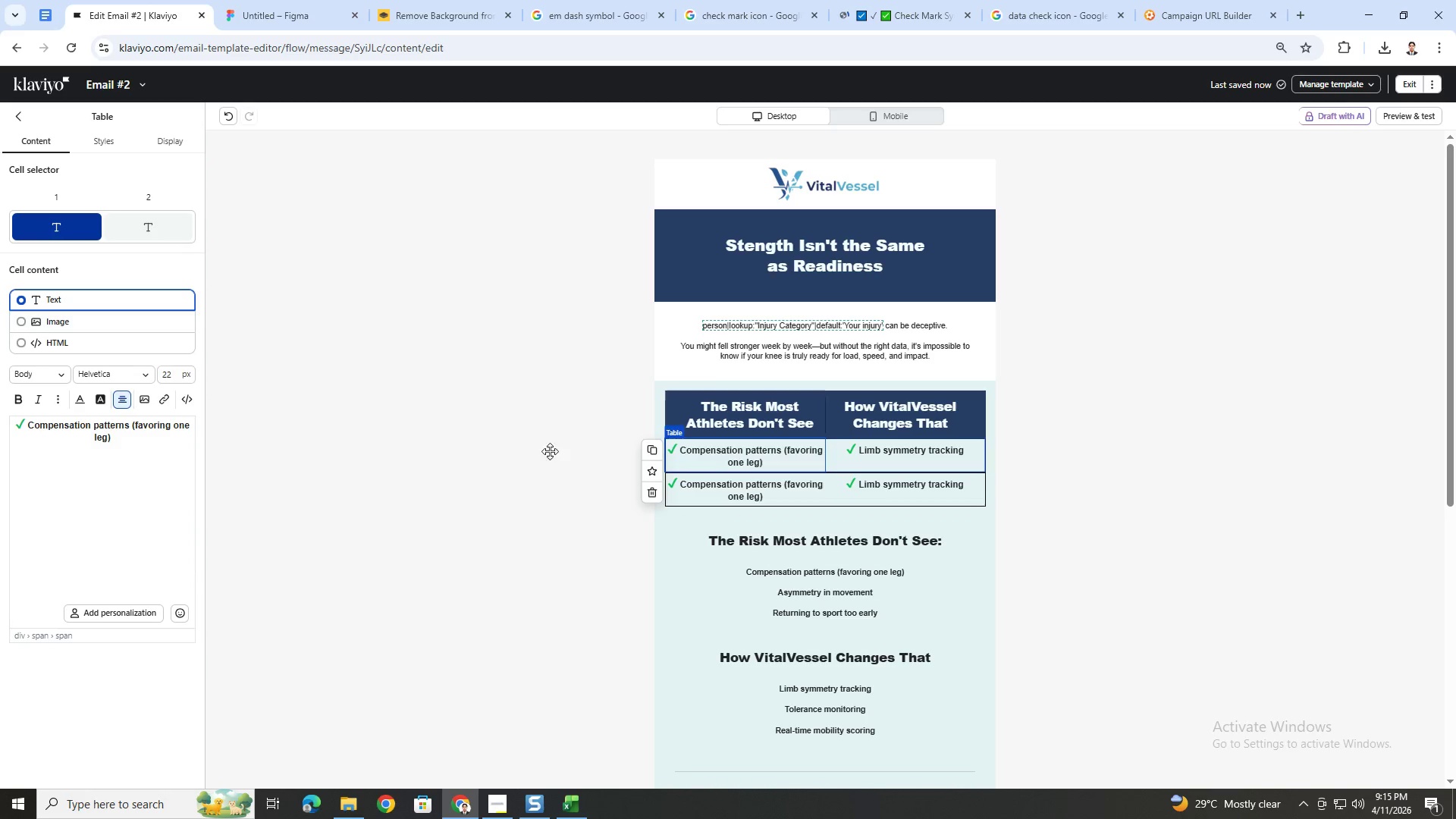 
double_click([775, 484])
 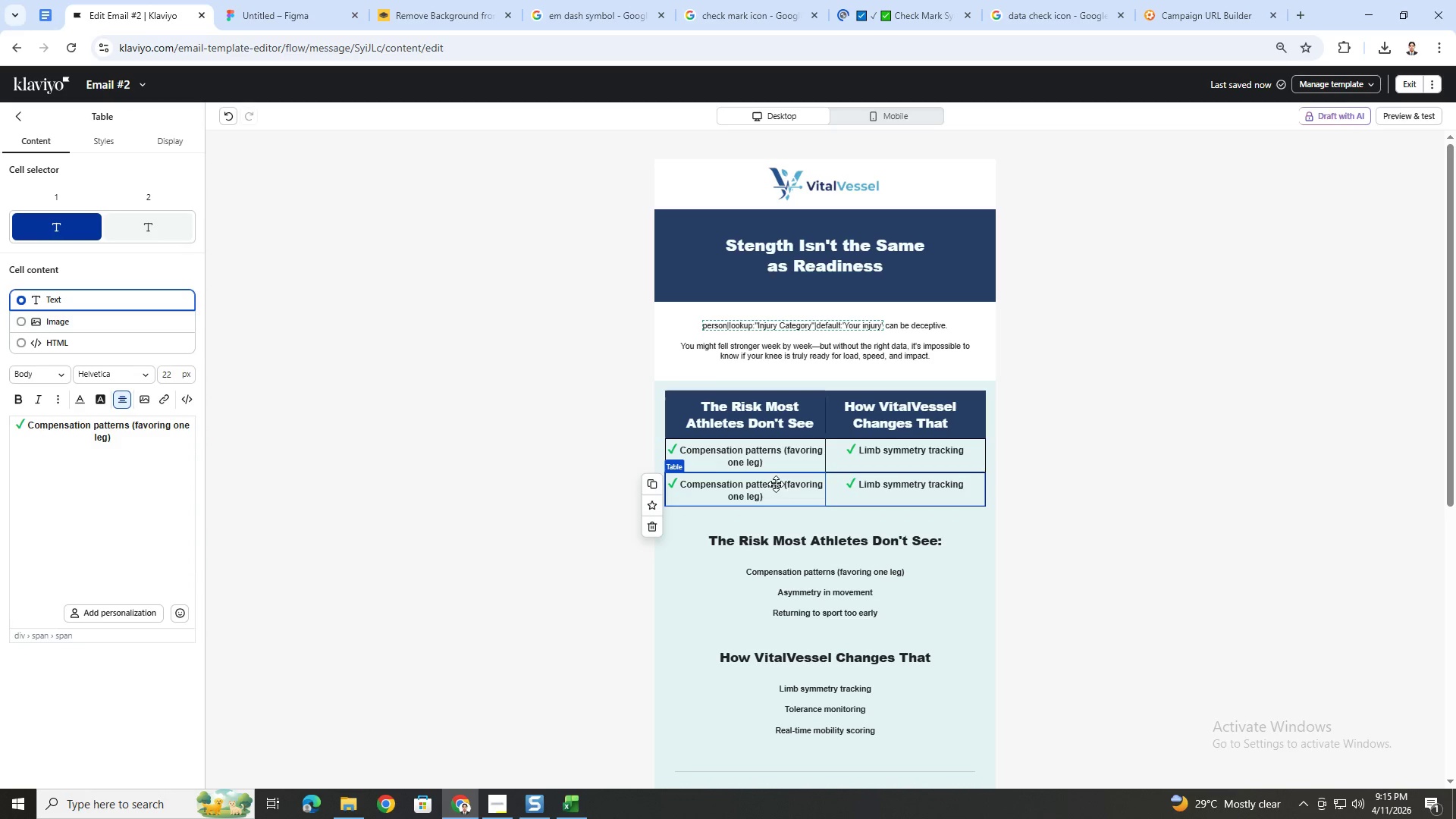 
left_click([882, 447])
 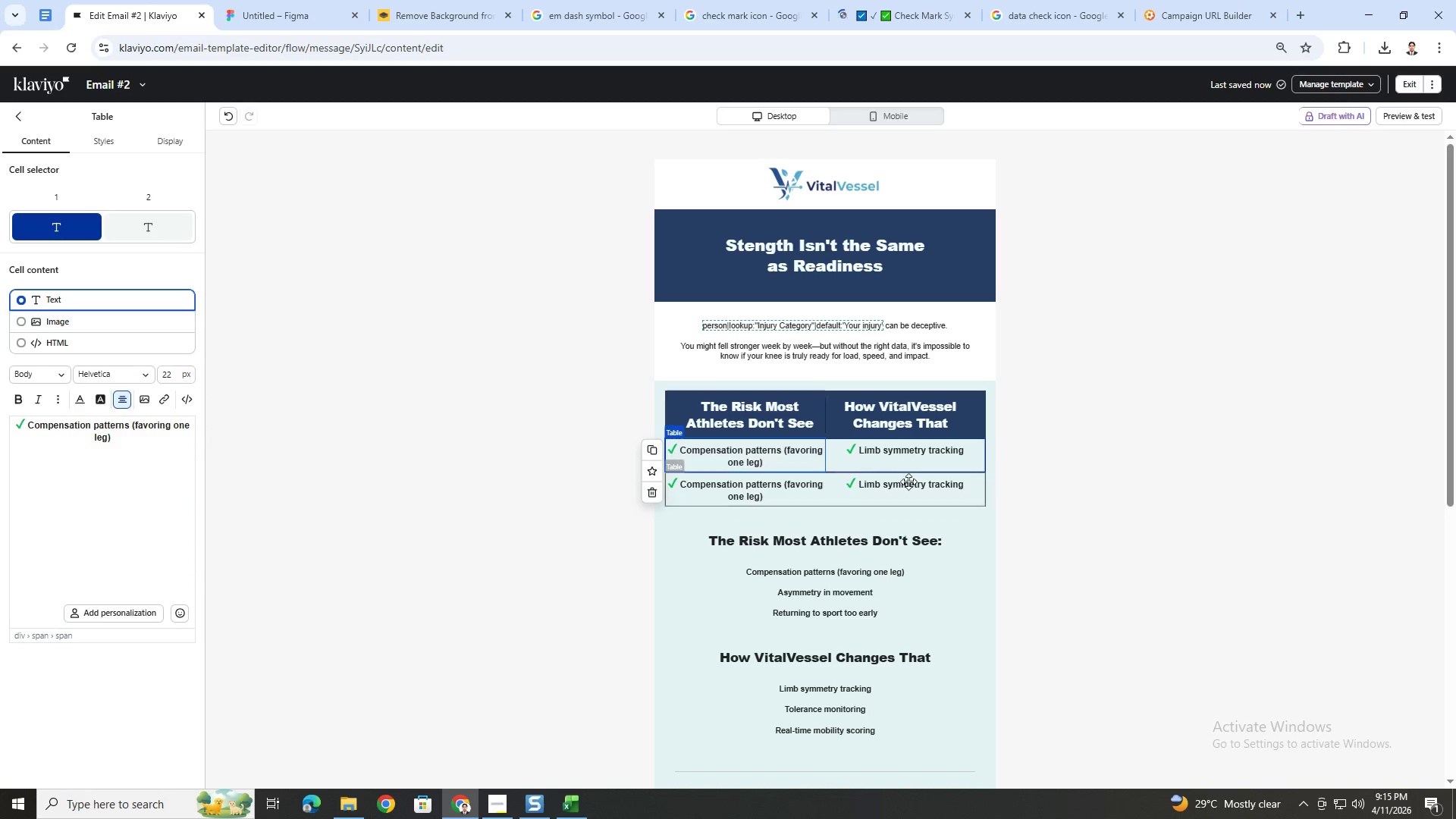 
left_click([910, 487])
 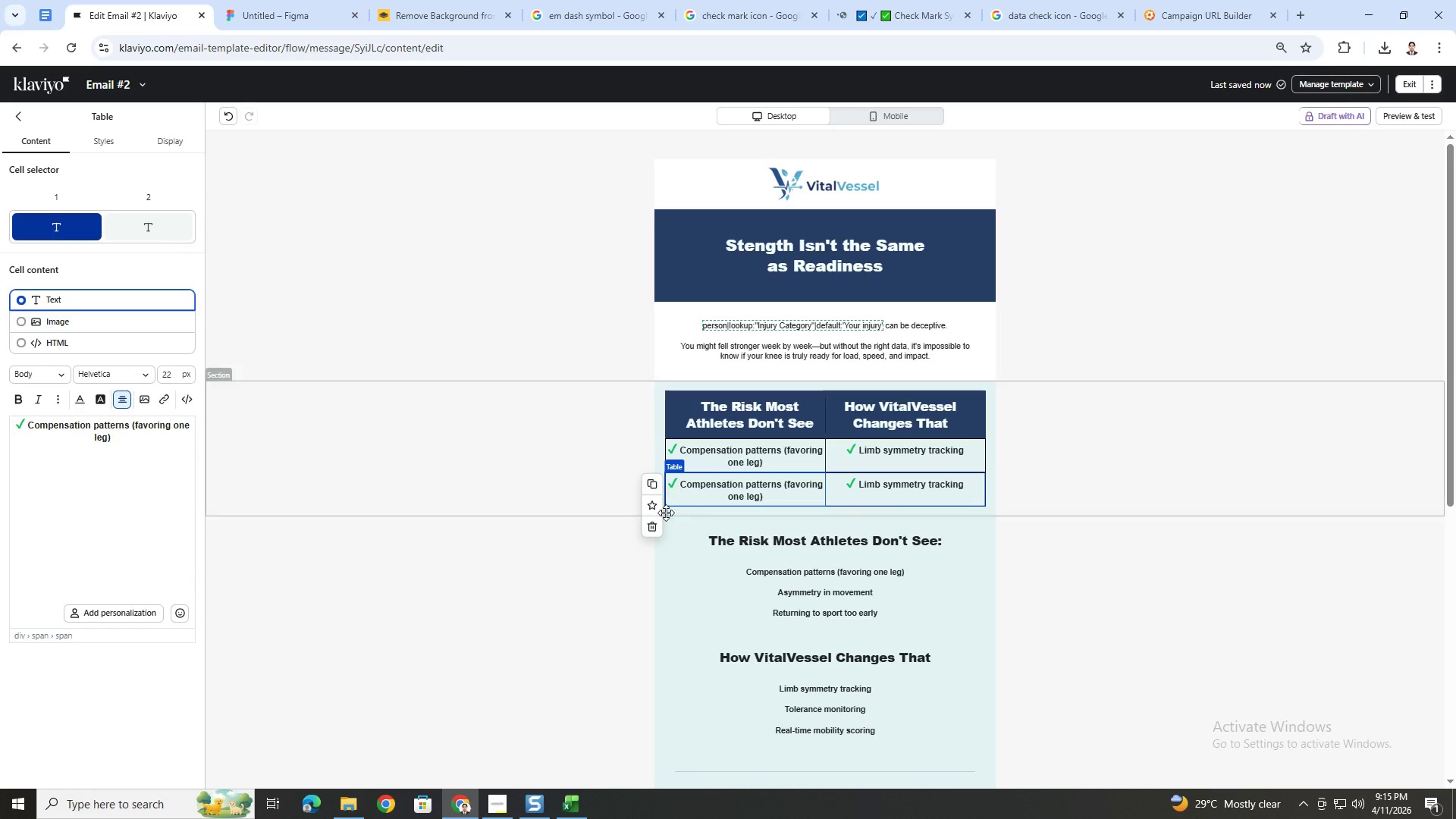 
left_click([652, 529])
 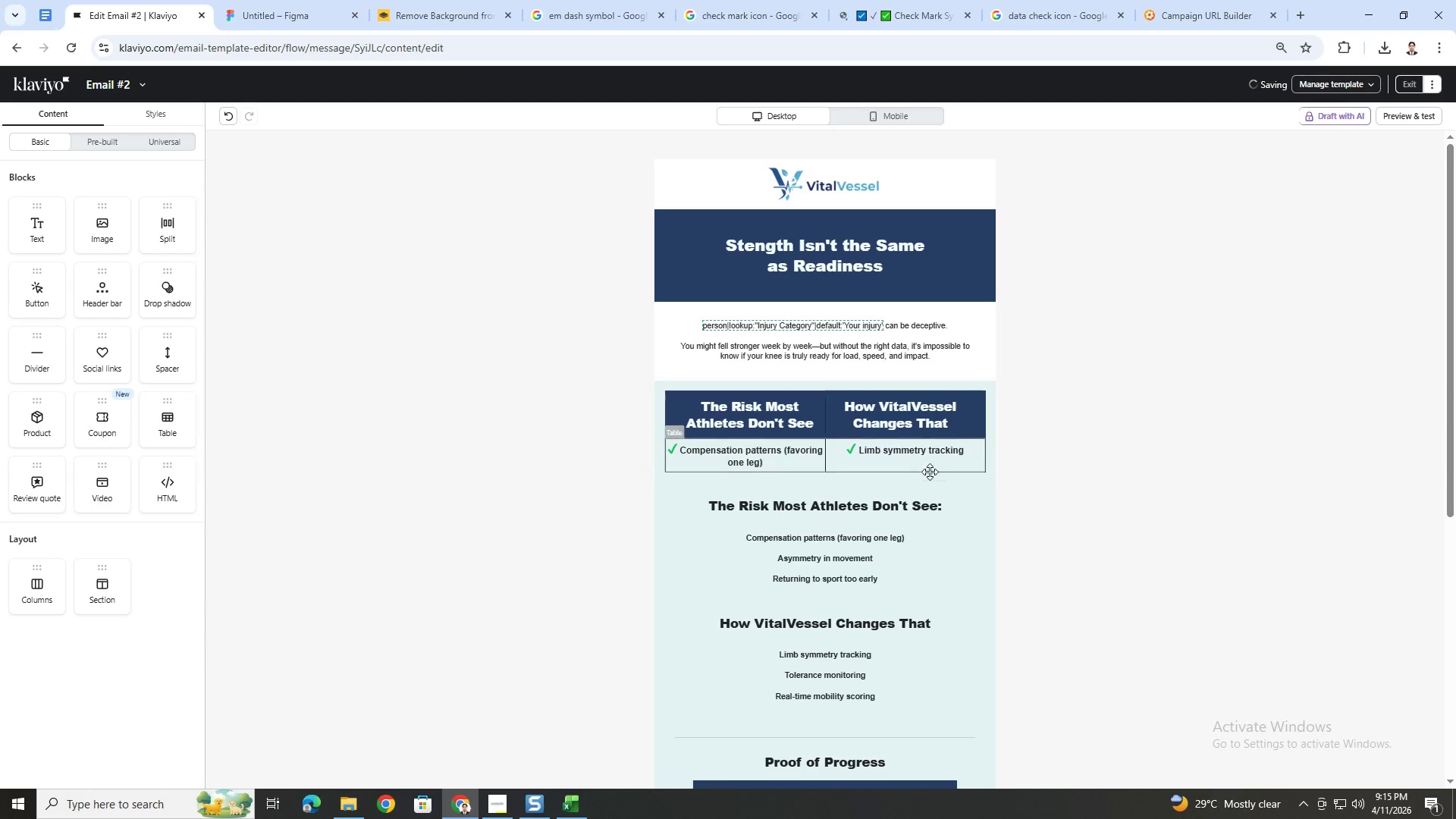 
left_click([924, 465])
 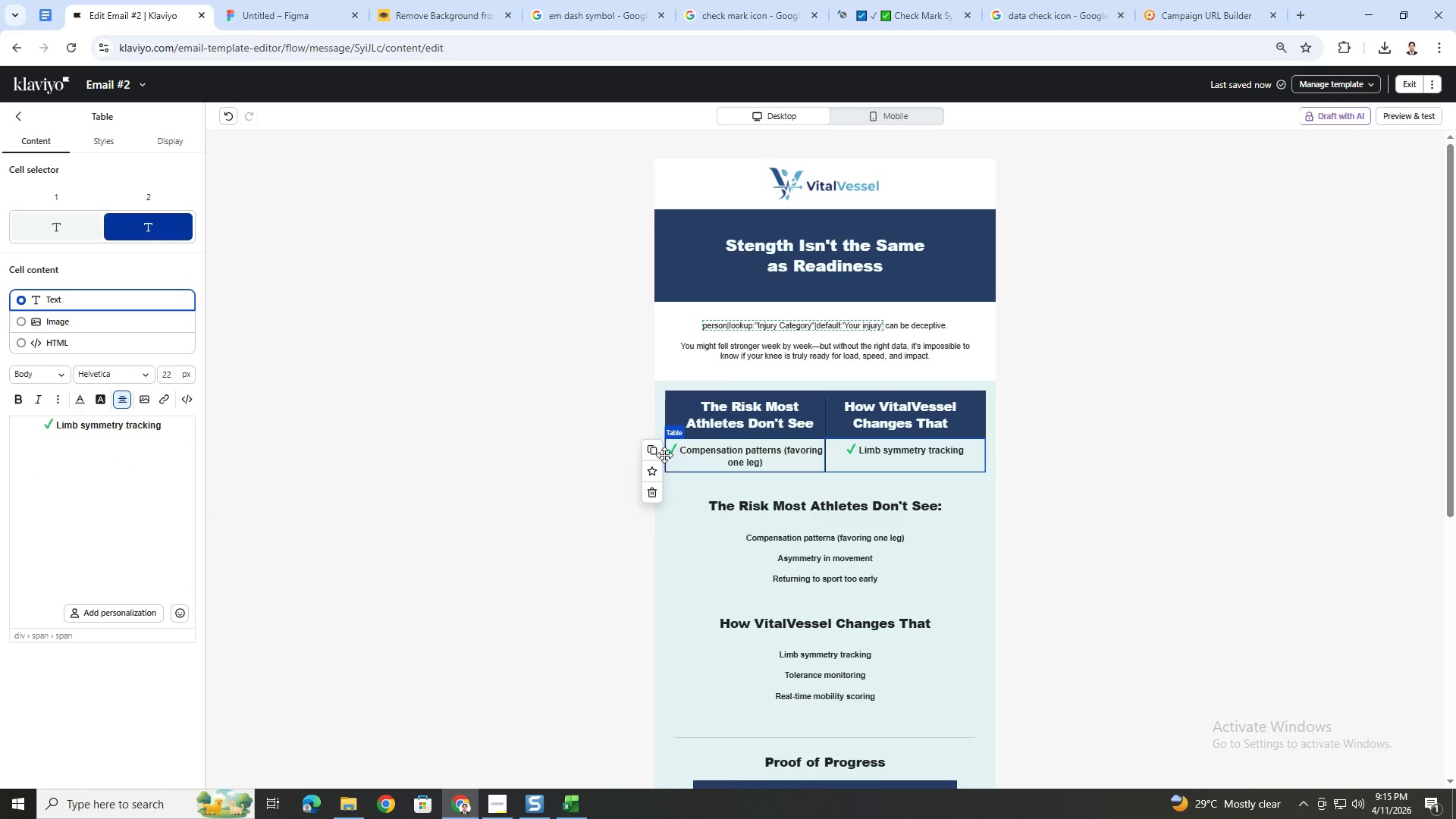 
left_click([657, 453])
 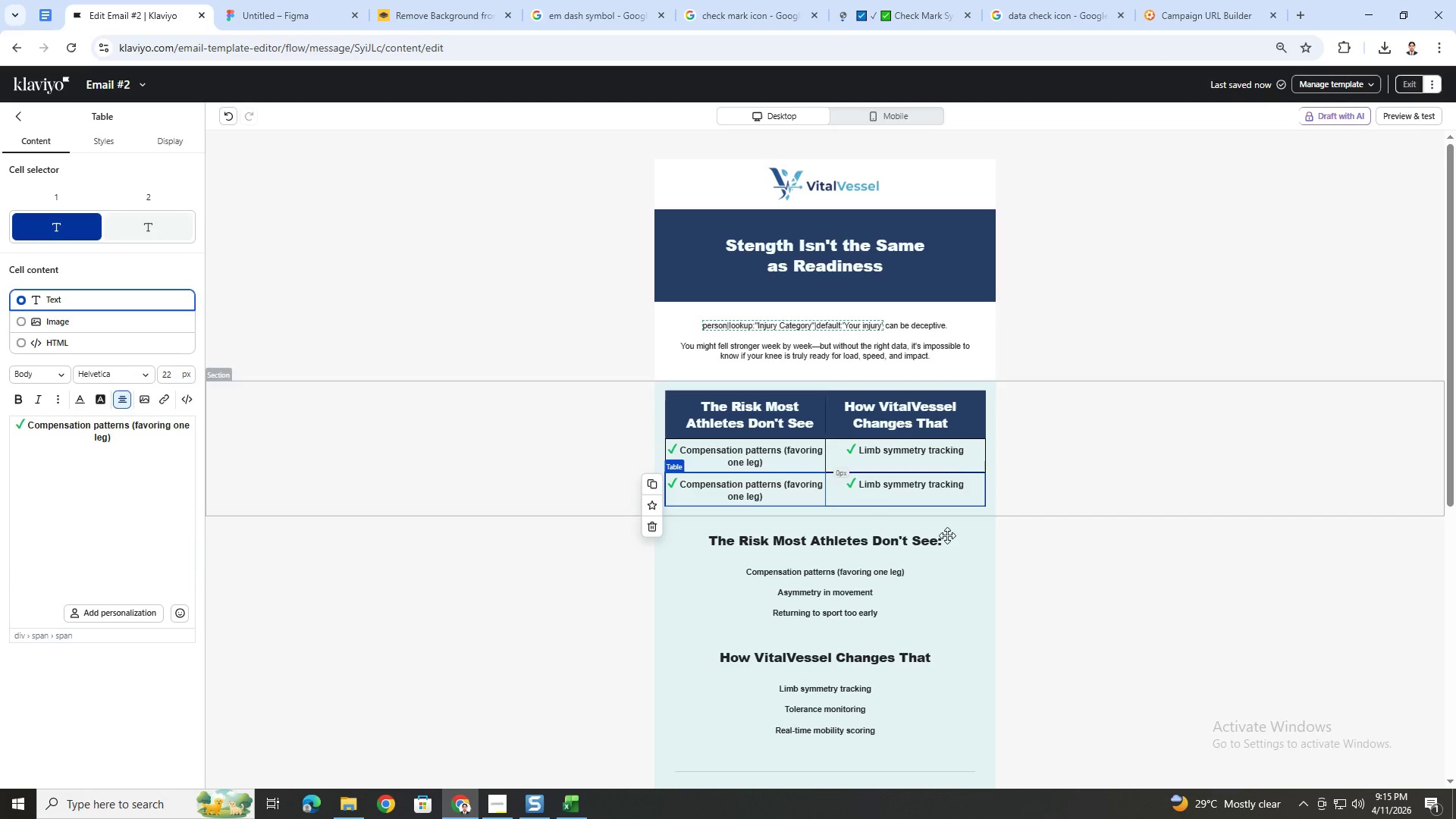 
left_click([1012, 606])
 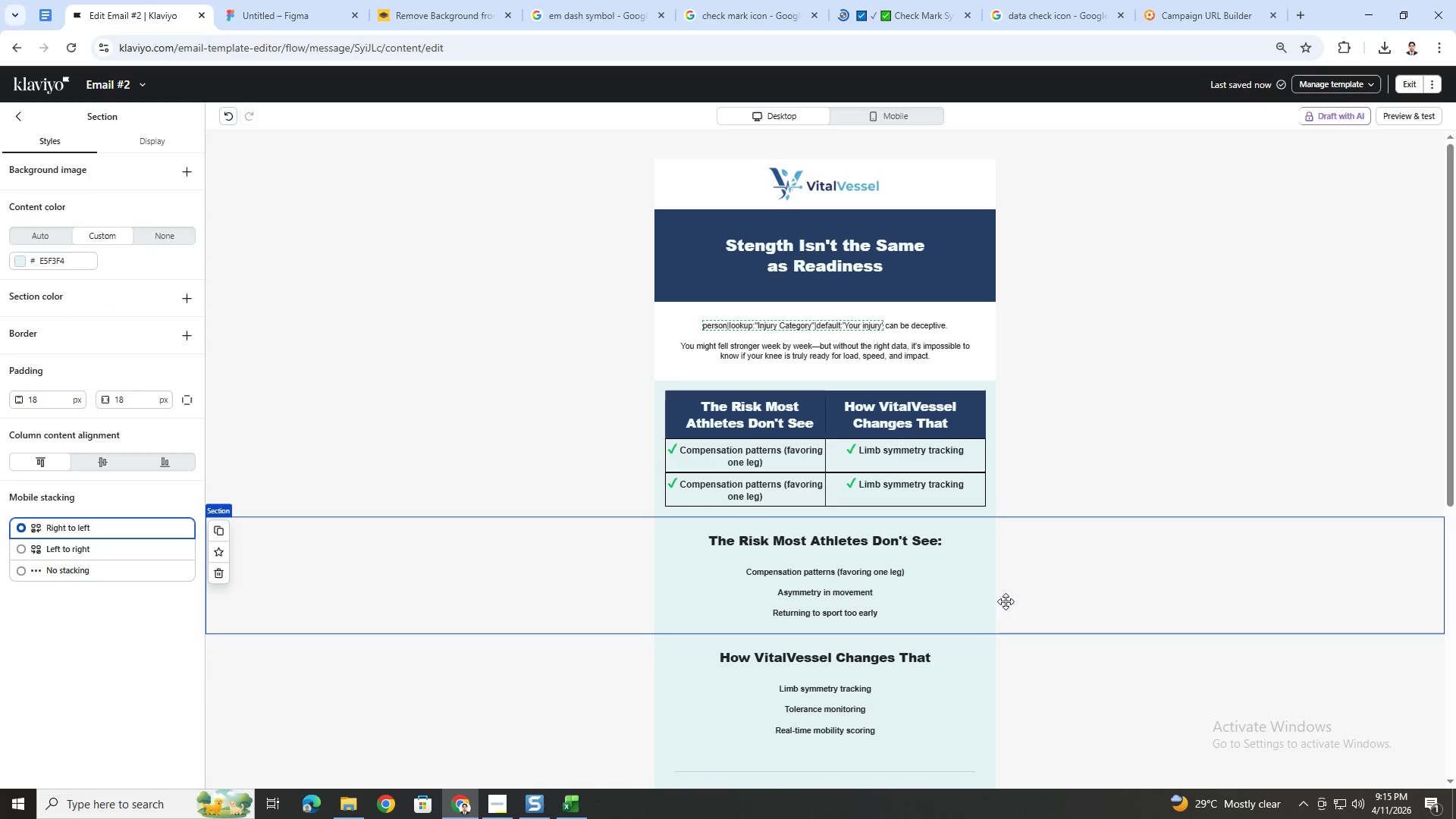 
wait(9.67)
 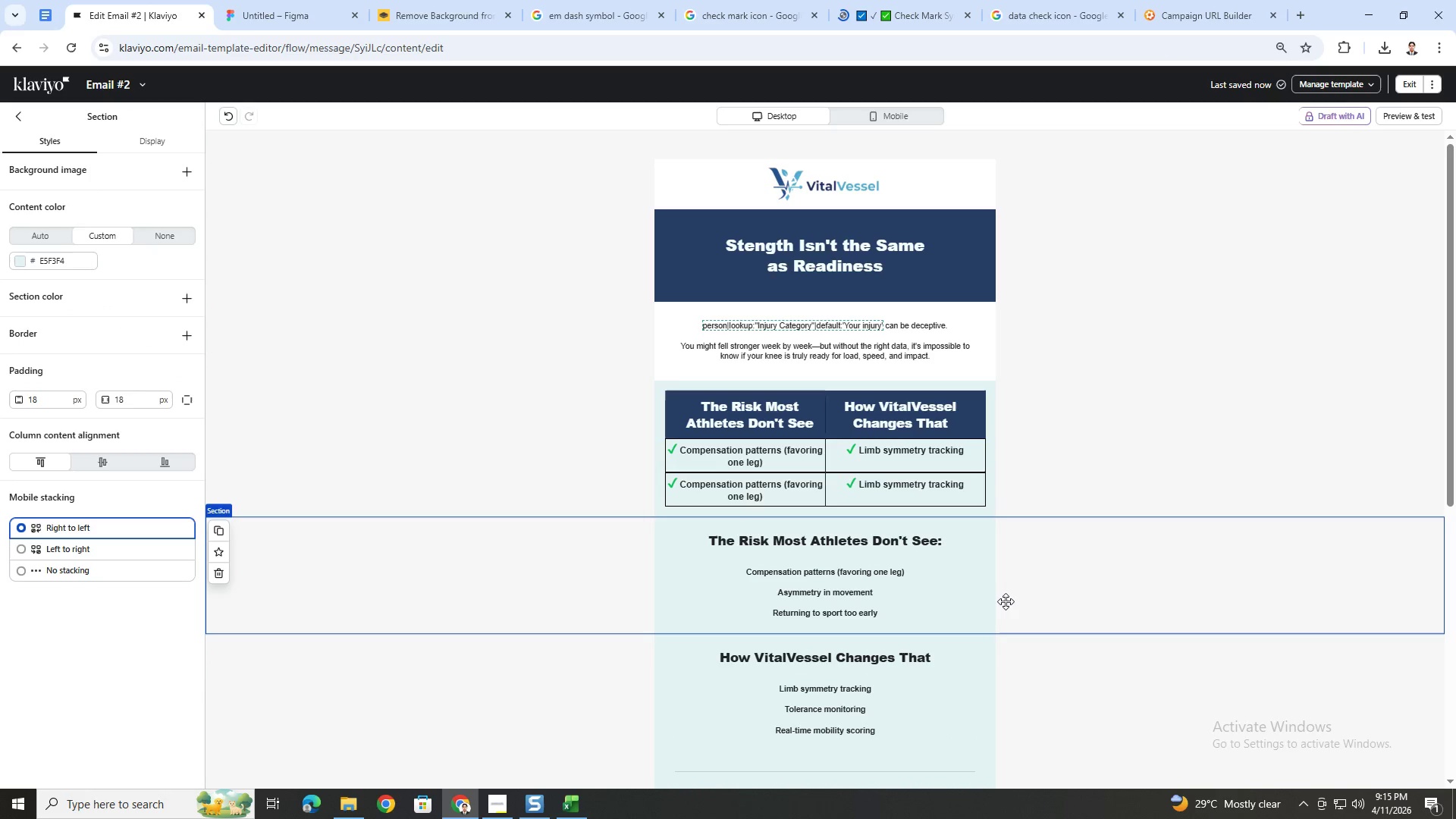 
double_click([739, 488])
 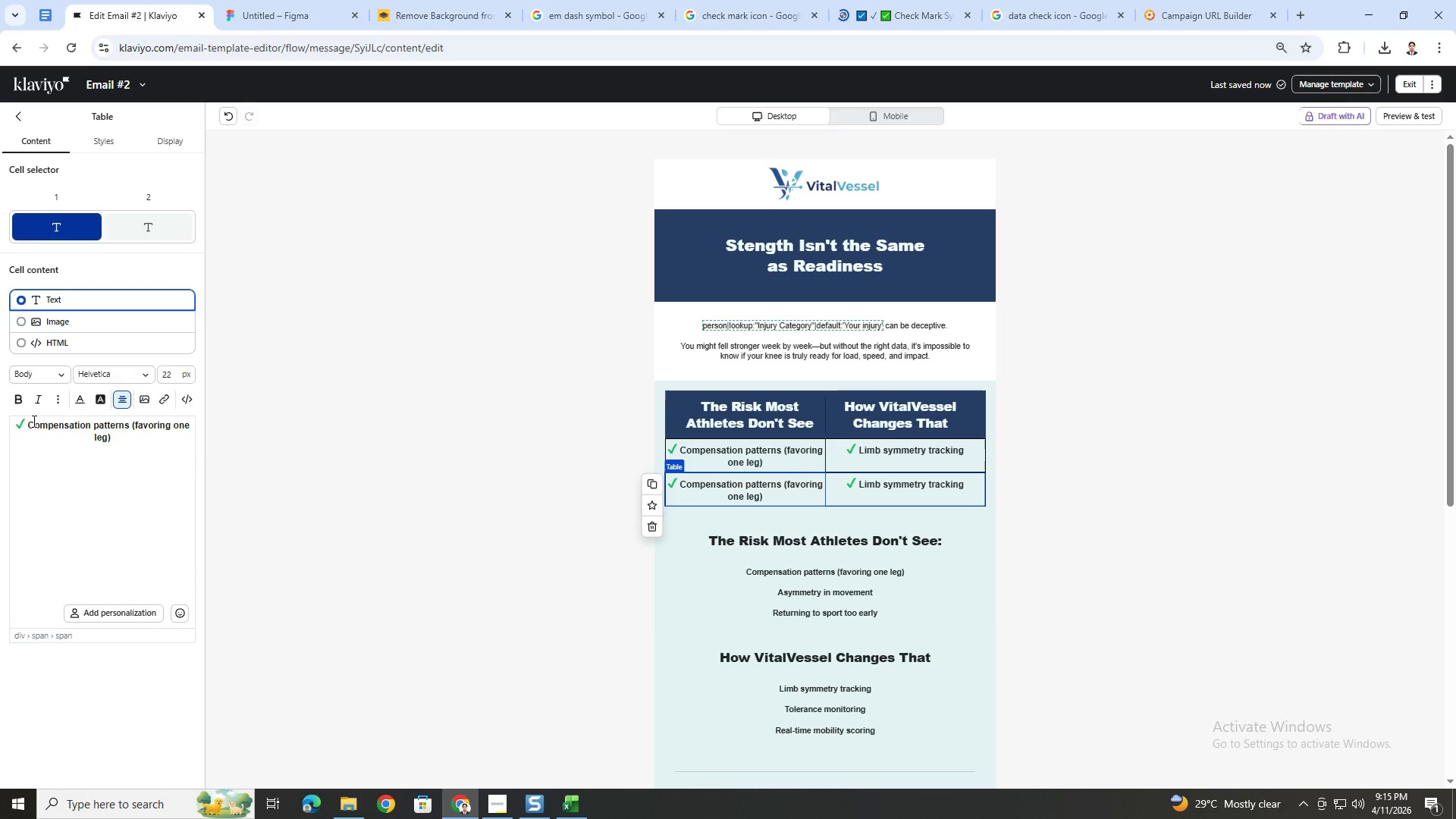 
left_click_drag(start_coordinate=[28, 423], to_coordinate=[131, 439])
 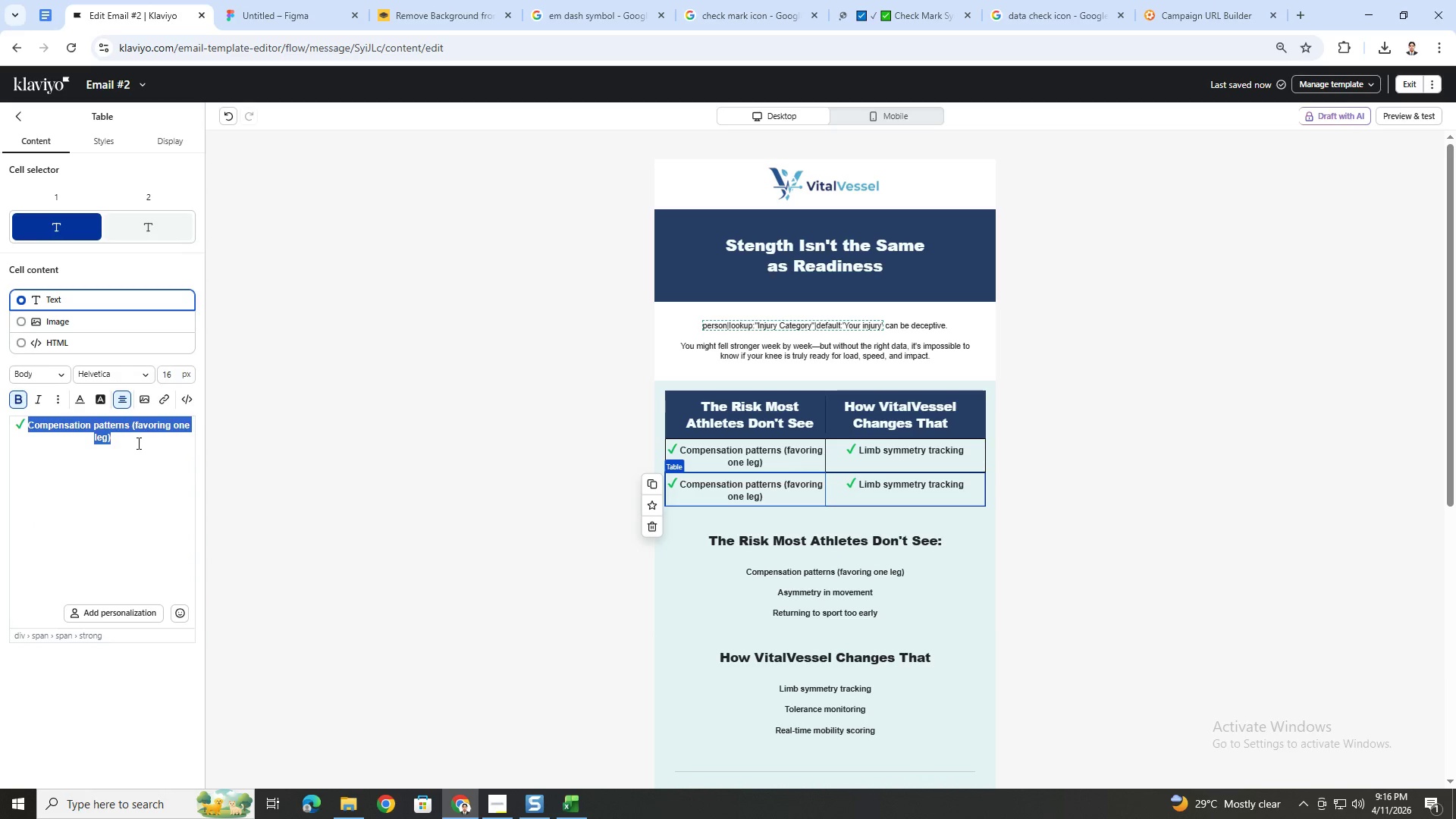 
type(A symmetry in movement)
 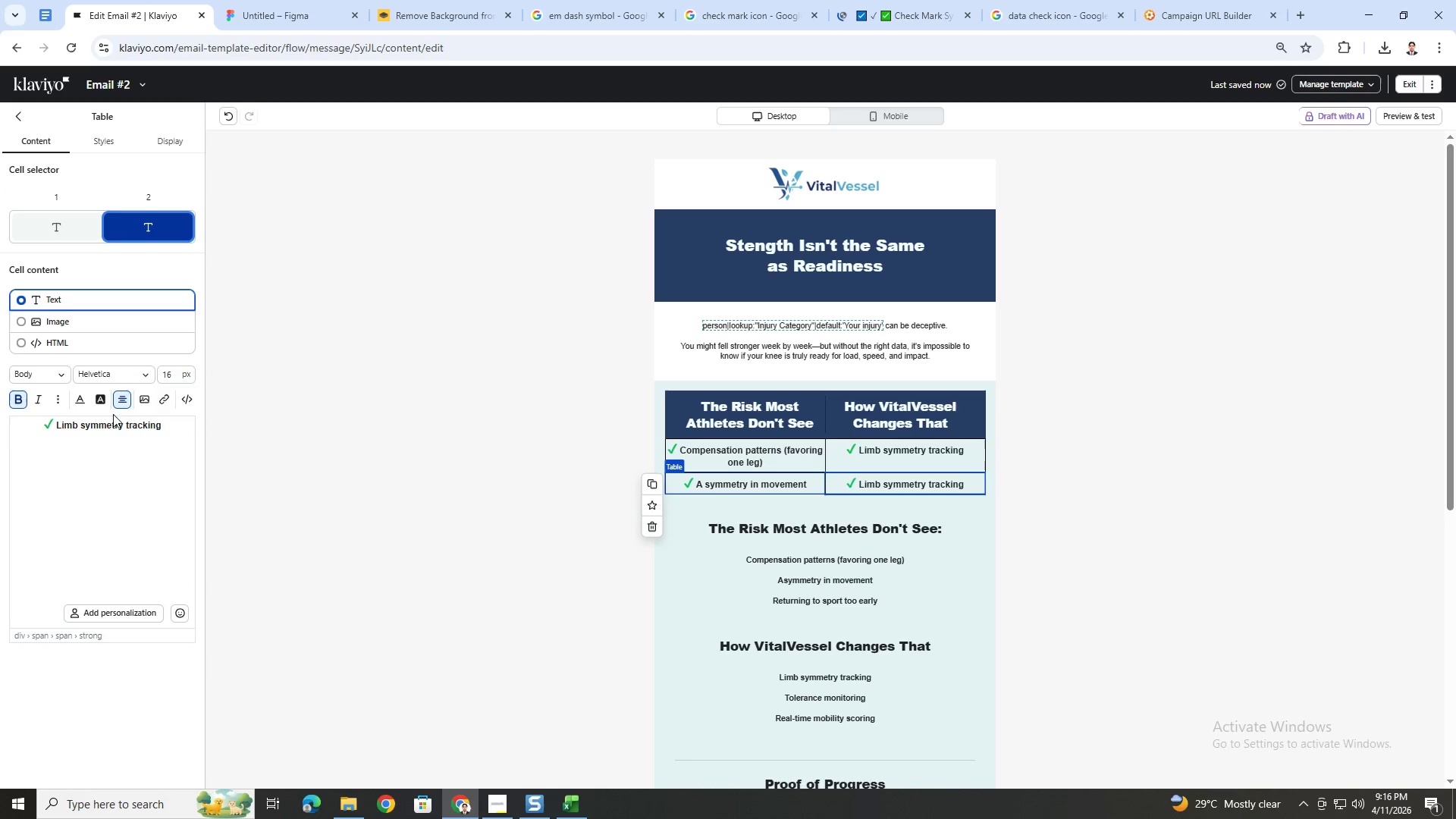 
left_click_drag(start_coordinate=[56, 426], to_coordinate=[165, 426])
 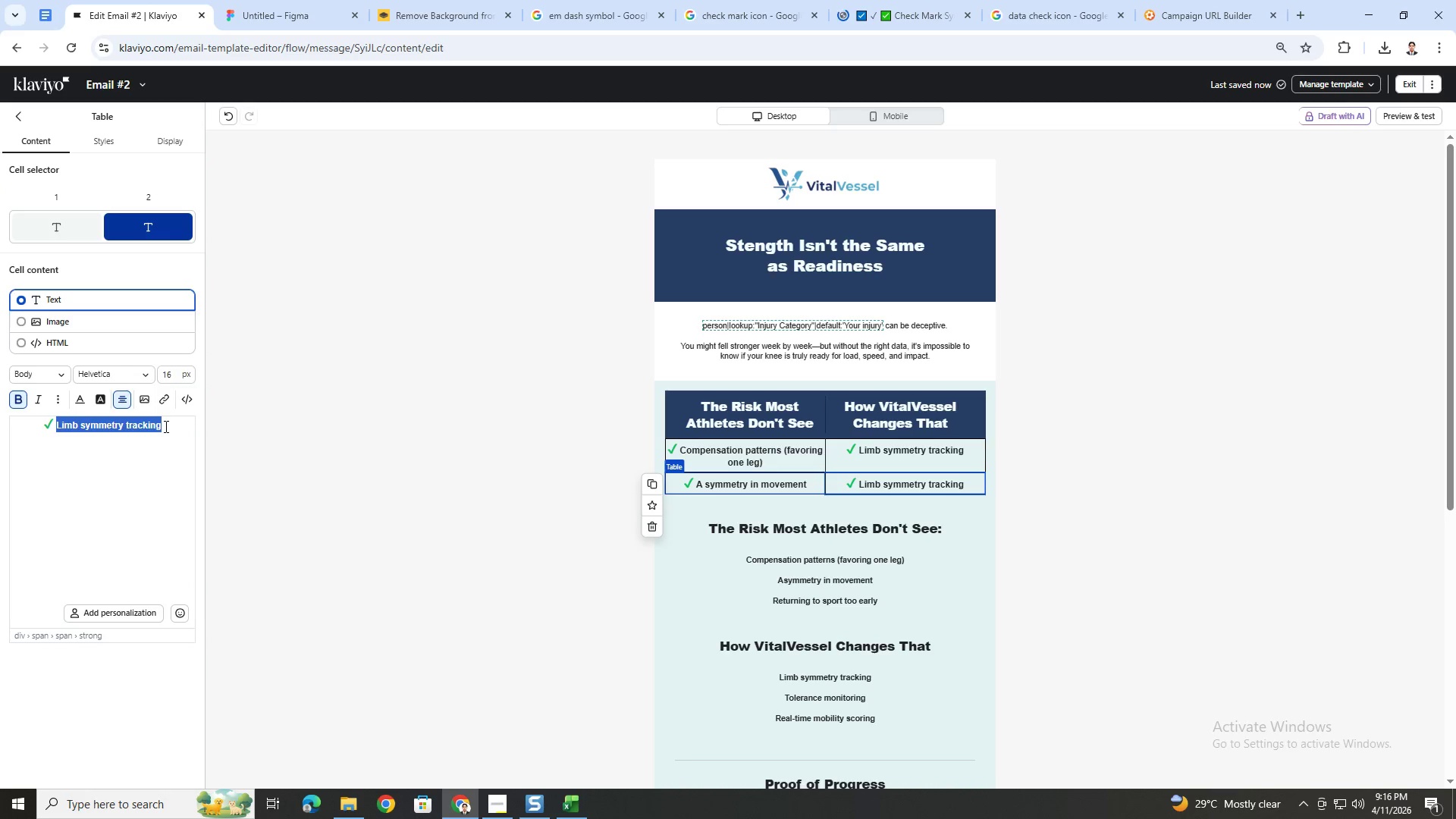 
type(Tolerance moi)
key(Backspace)
type(nitoring)
 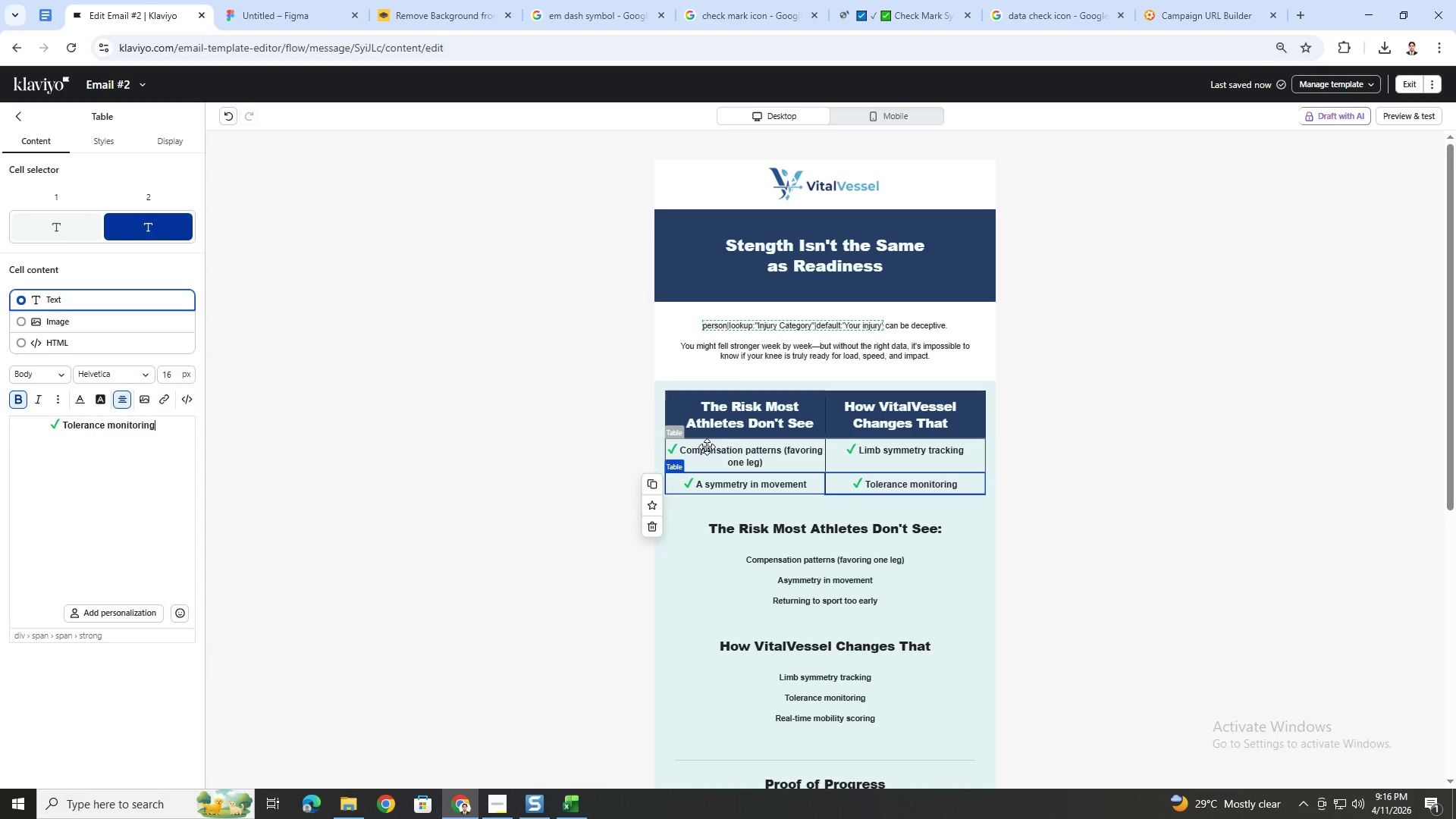 
wait(7.75)
 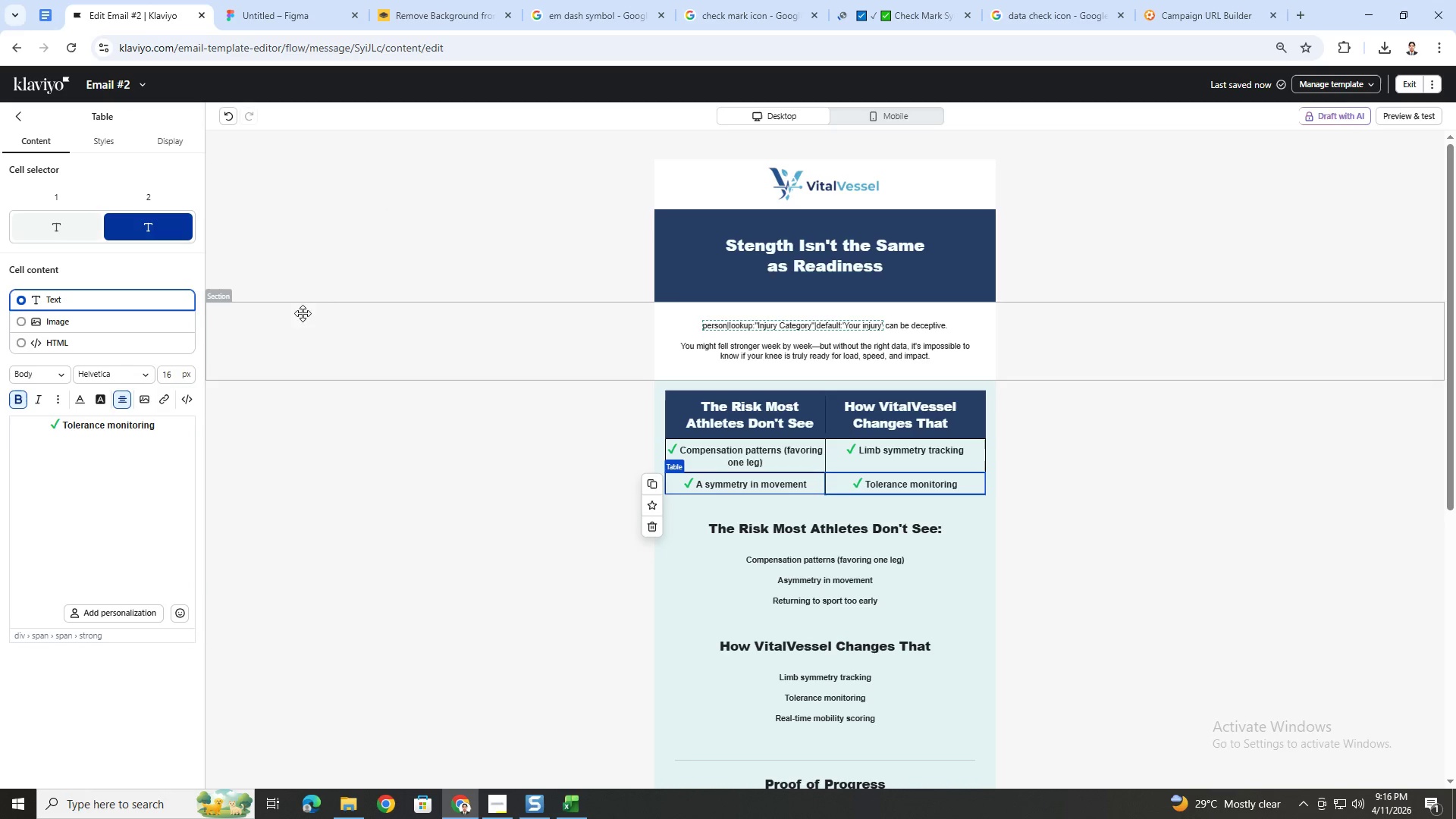 
left_click([20, 114])
 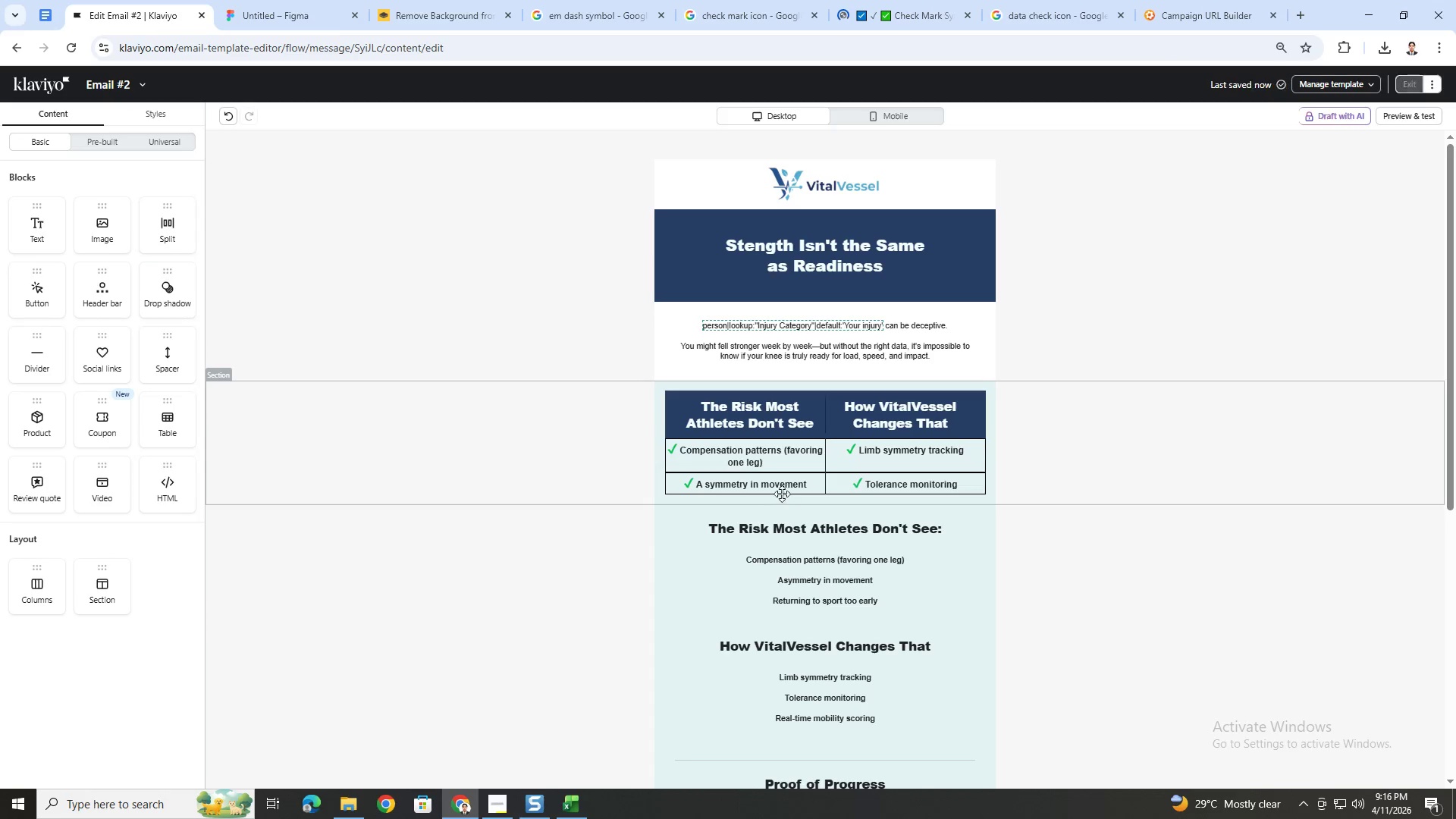 
left_click([763, 477])
 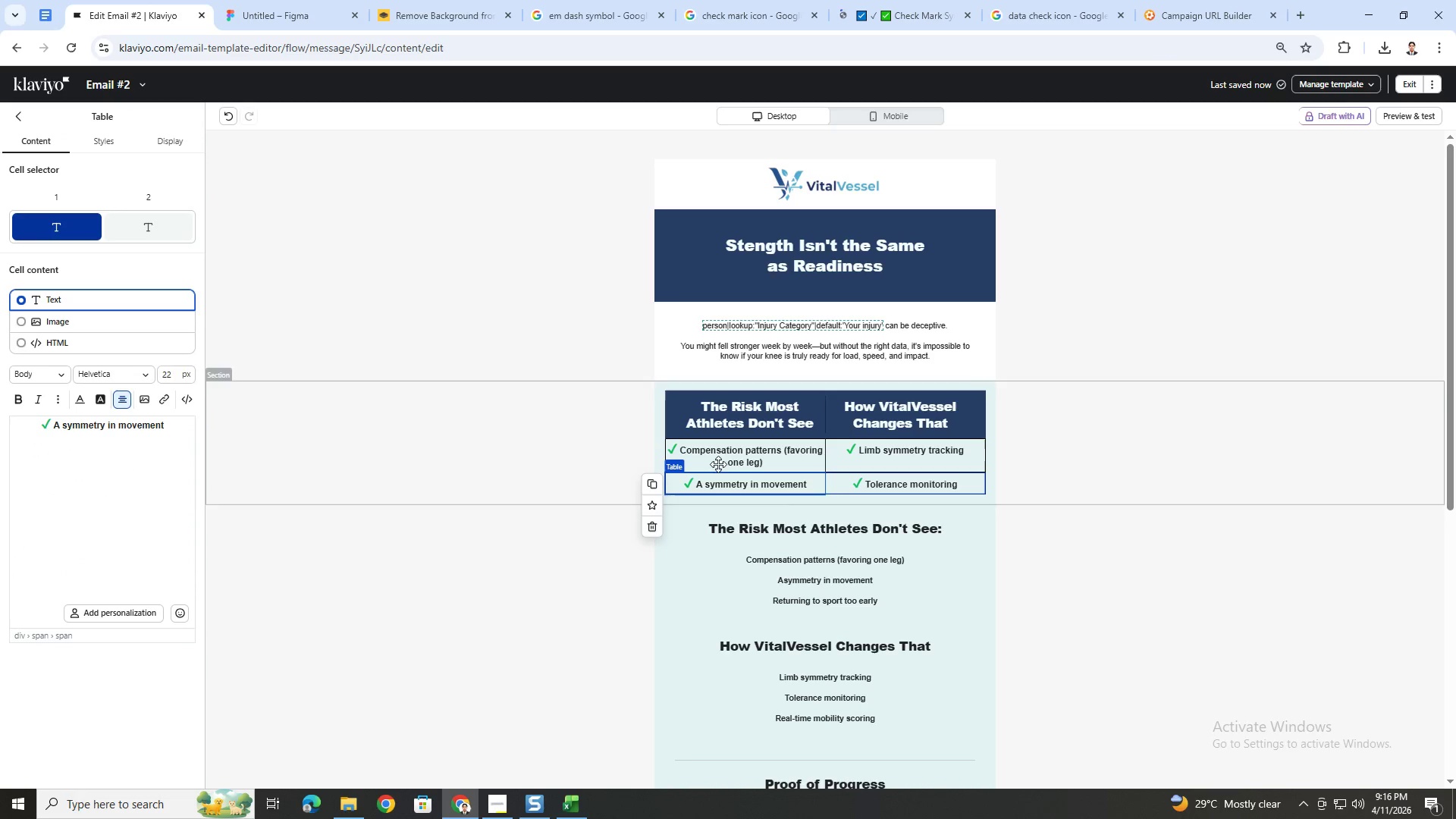 
left_click([656, 485])
 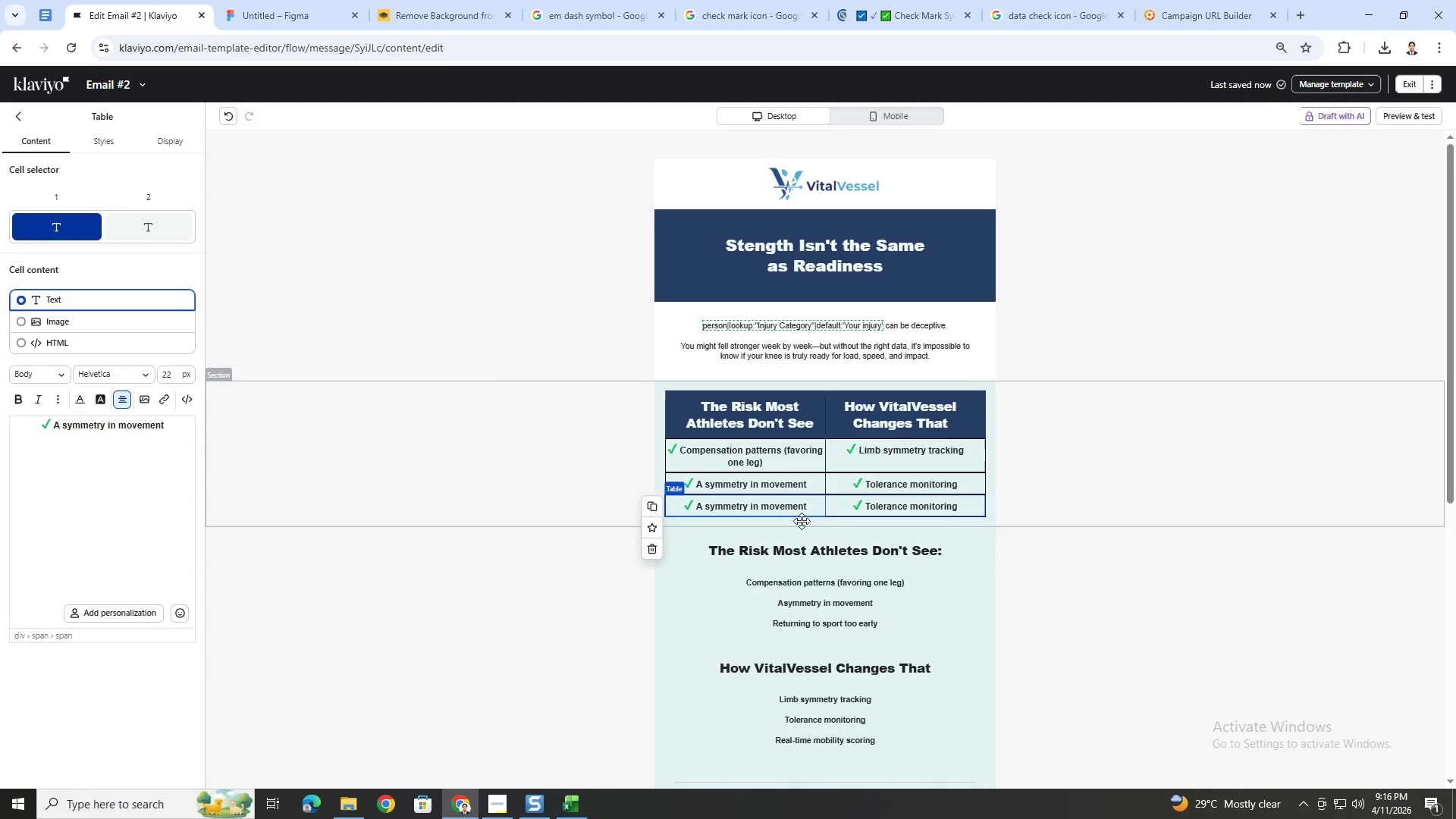 
double_click([778, 510])
 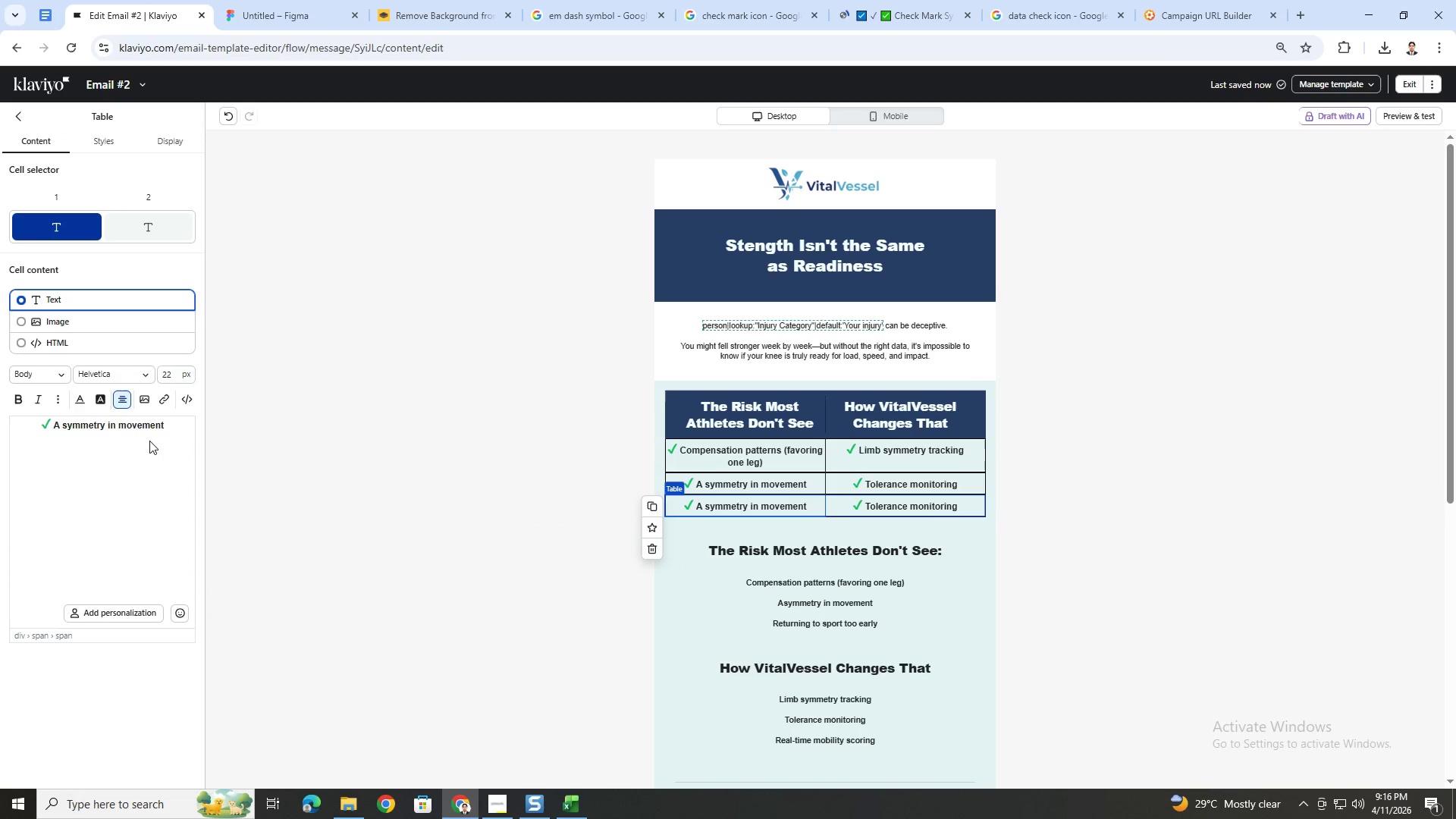 
left_click_drag(start_coordinate=[174, 430], to_coordinate=[55, 430])
 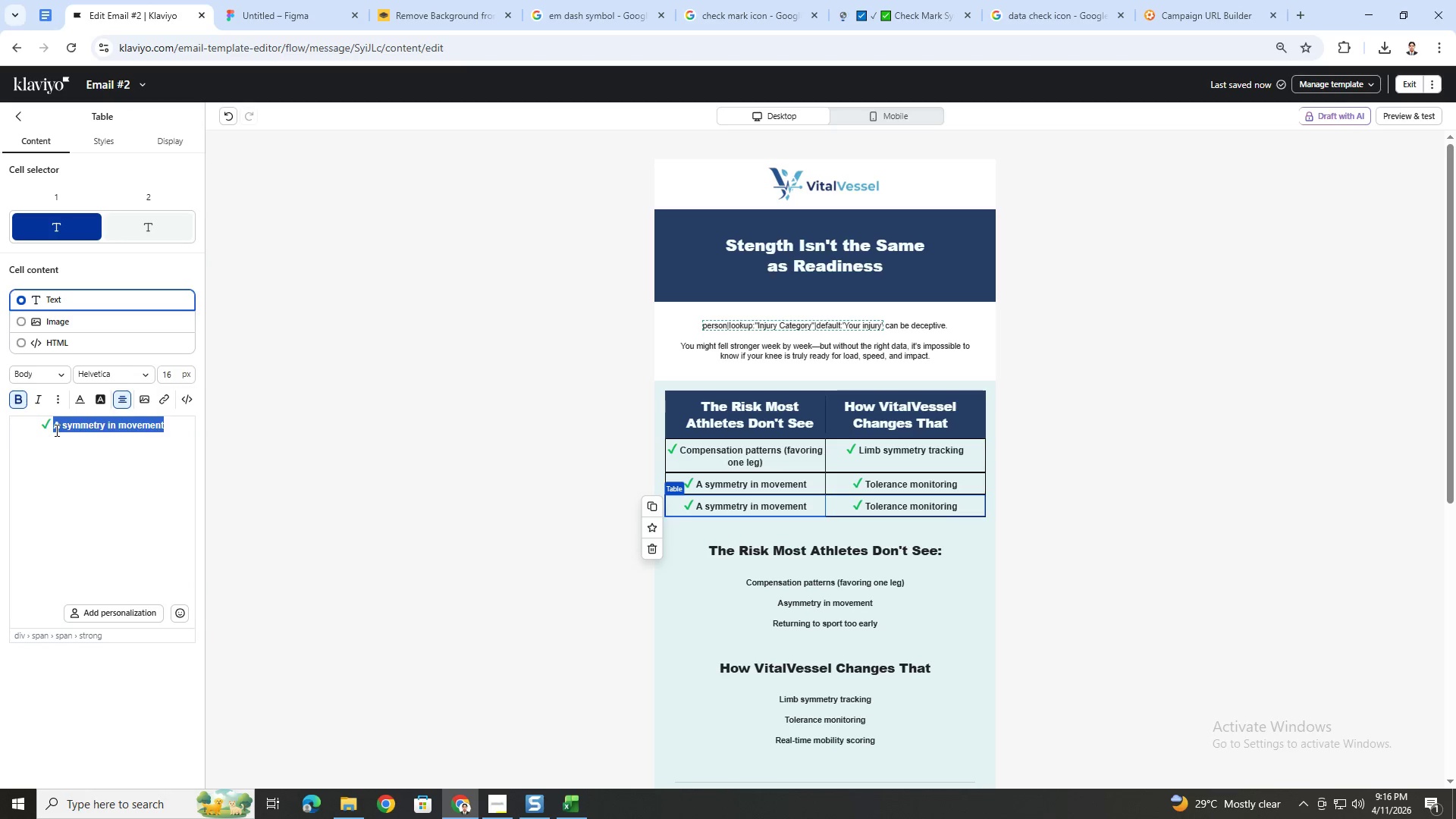 
type(Returning to sport earl)
key(Backspace)
key(Backspace)
key(Backspace)
key(Backspace)
type(too early)
 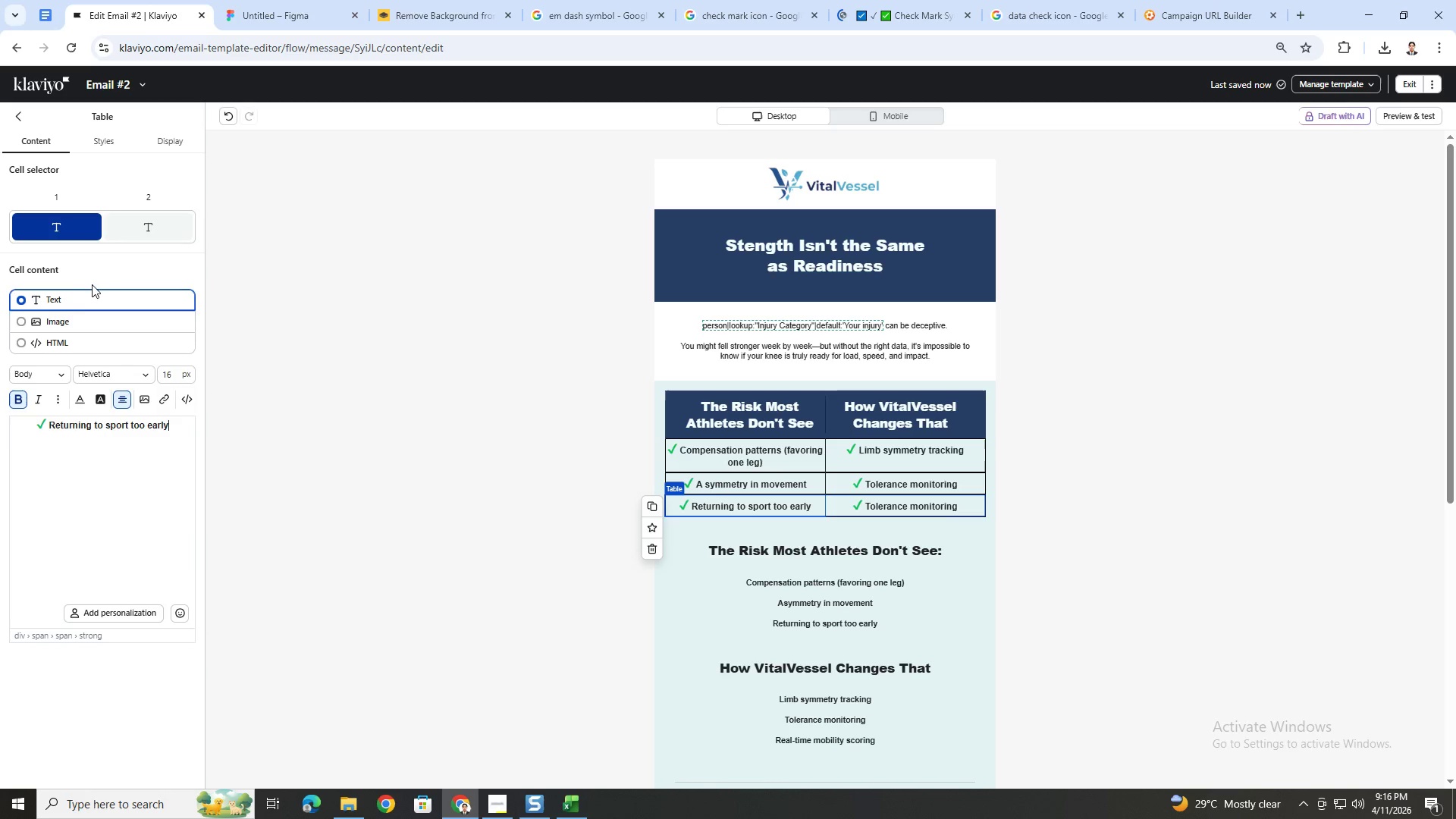 
left_click([150, 232])
 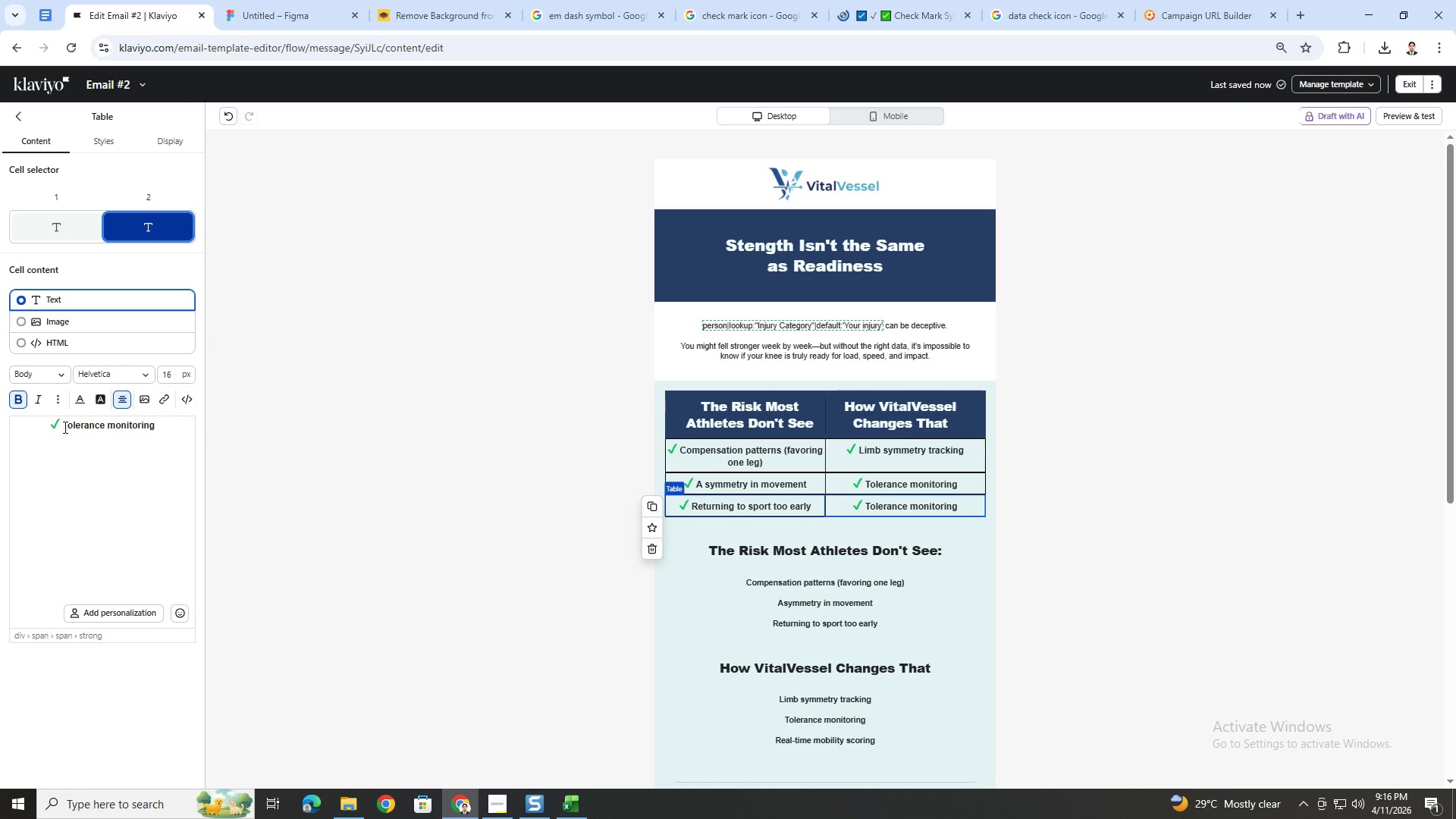 
left_click_drag(start_coordinate=[62, 425], to_coordinate=[166, 425])
 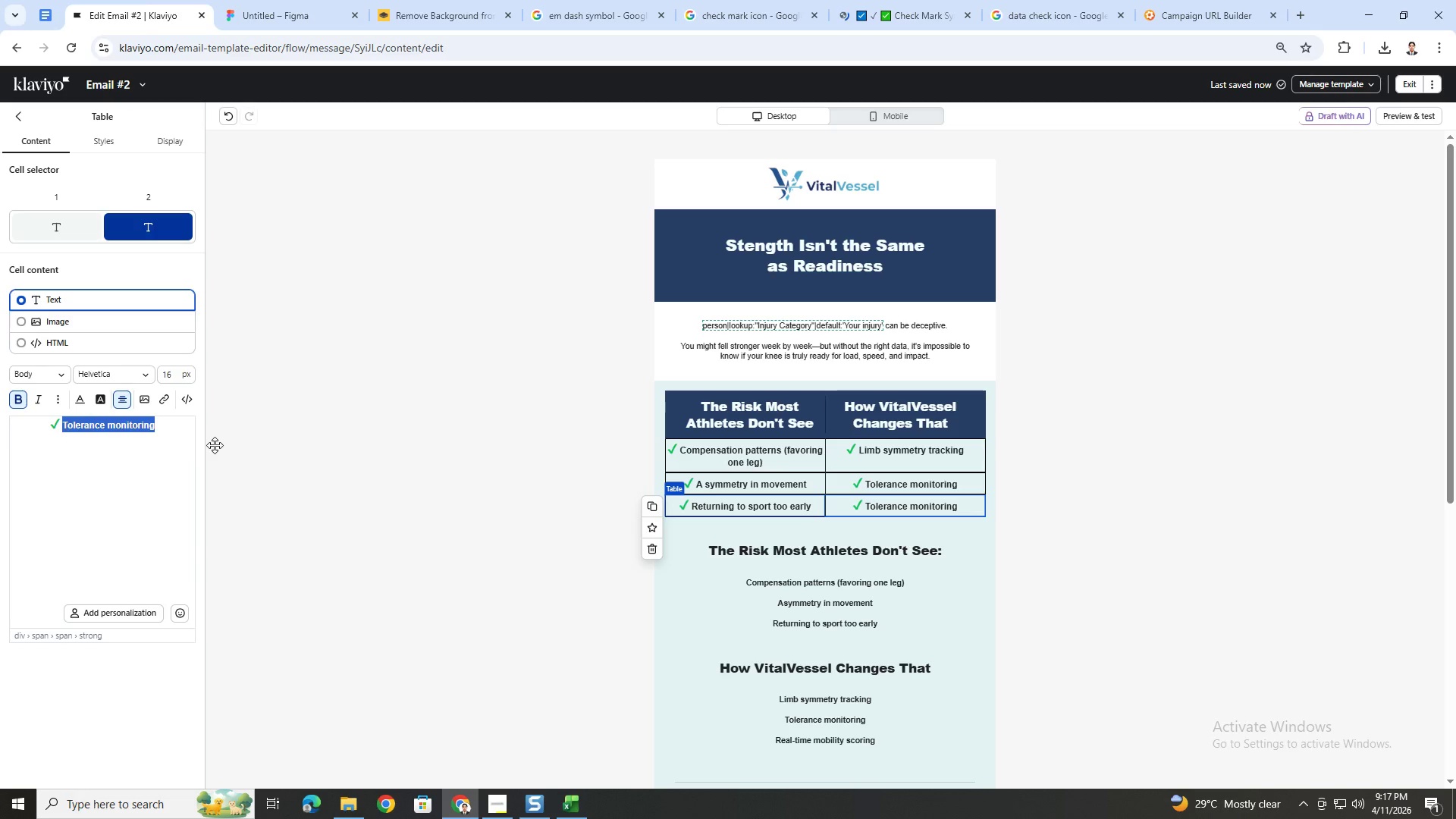 
type(Real-time mobility scoring)
 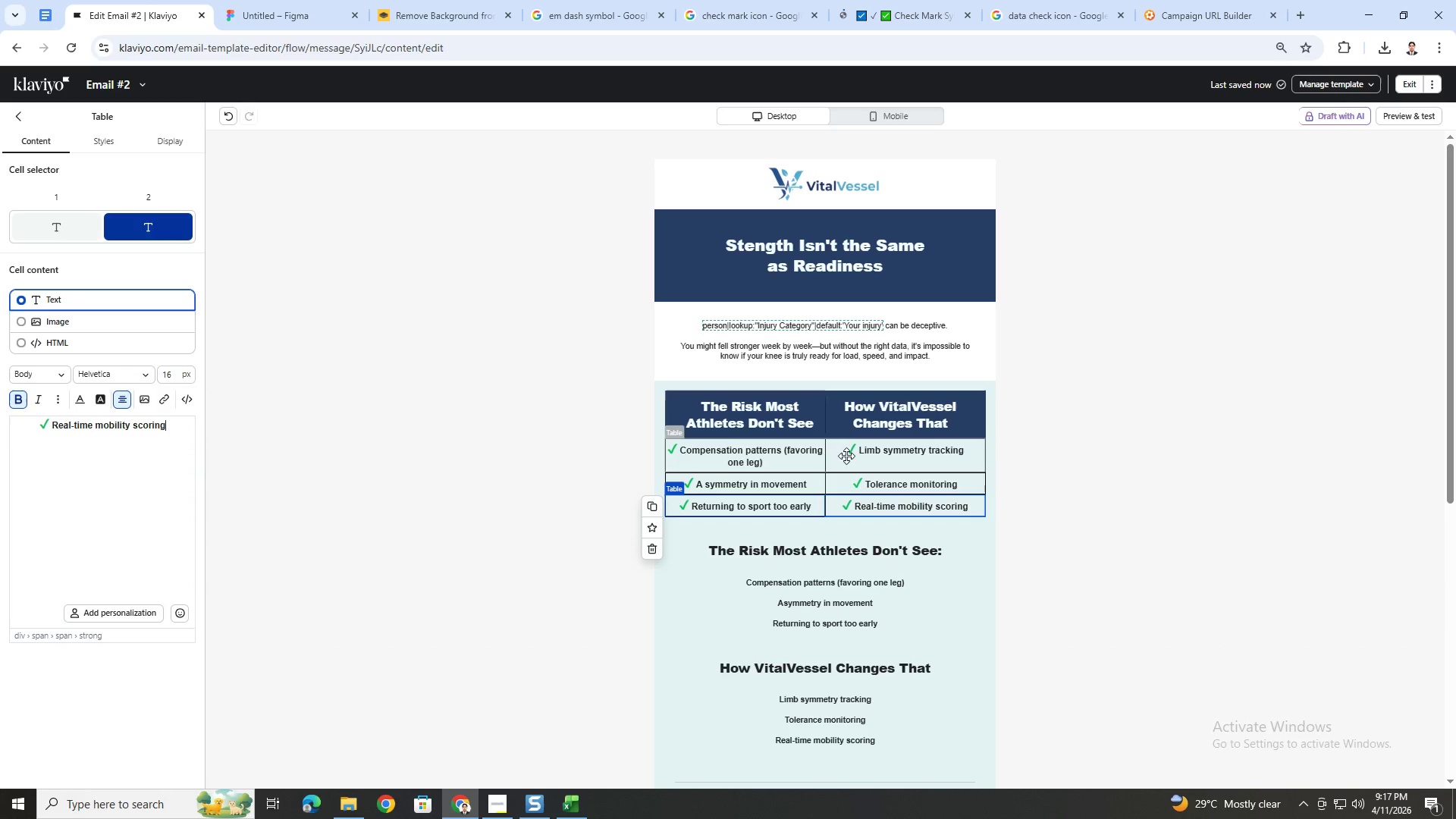 
wait(6.45)
 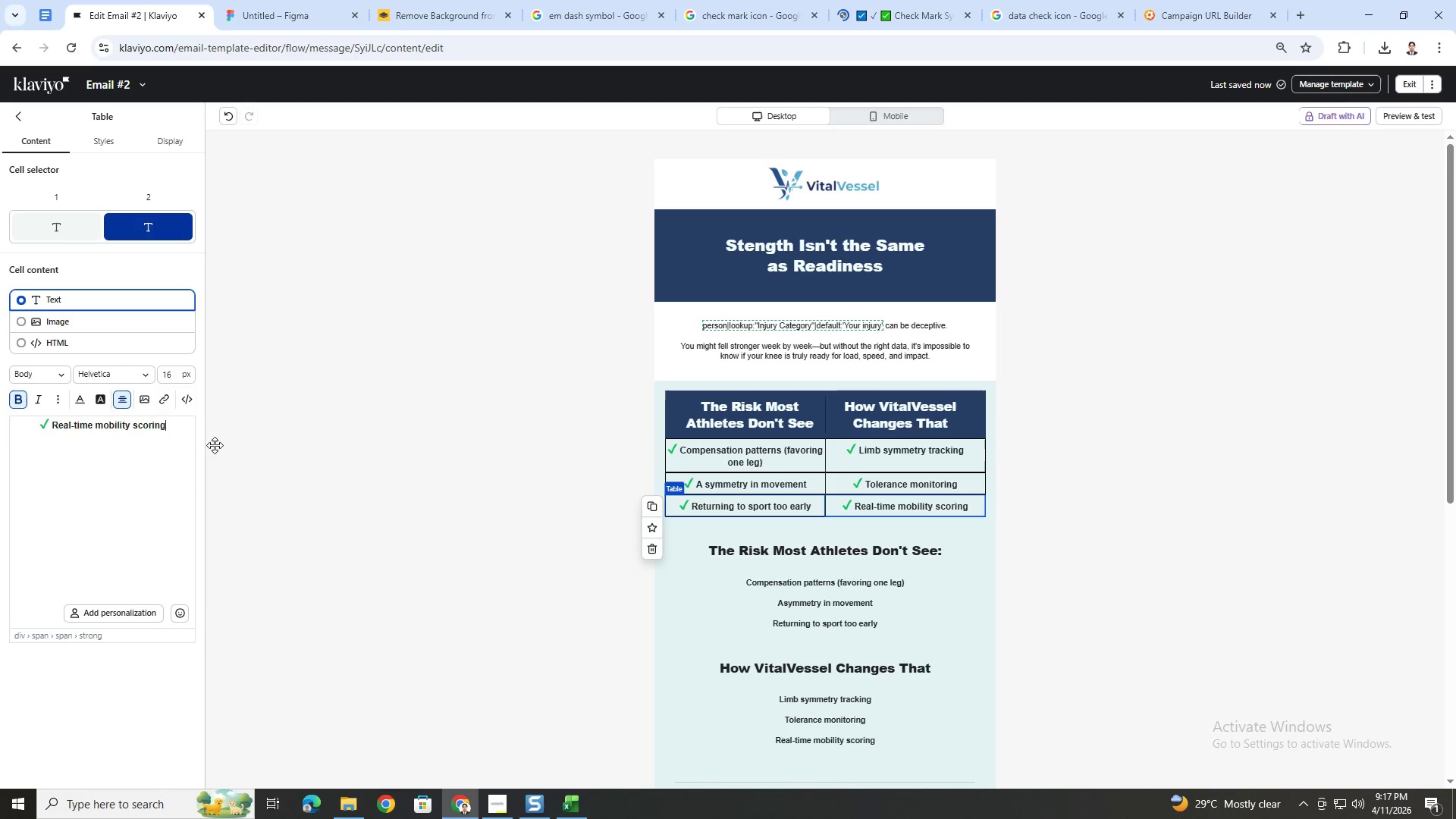 
left_click([751, 453])
 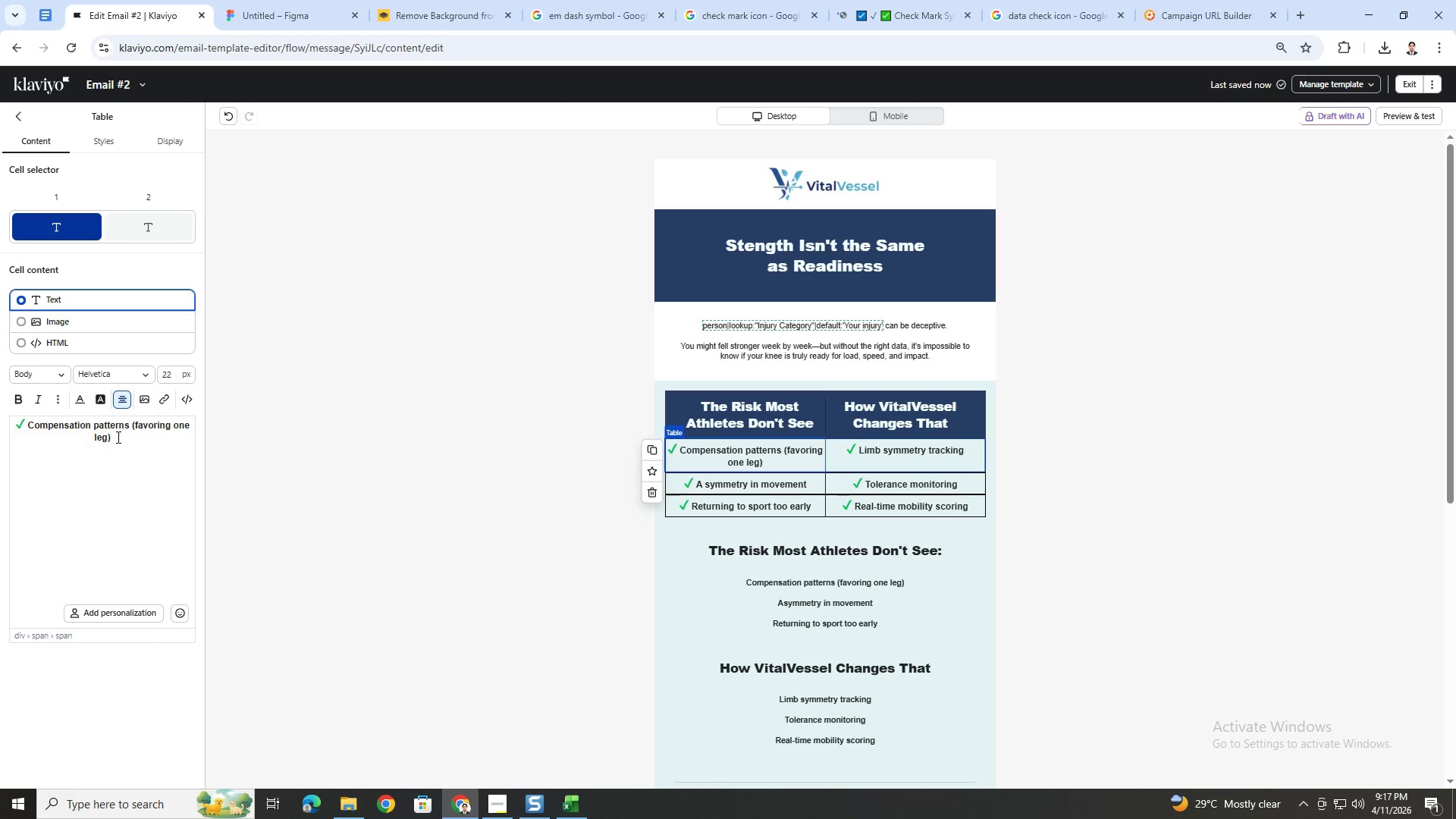 
left_click_drag(start_coordinate=[130, 428], to_coordinate=[149, 438])
 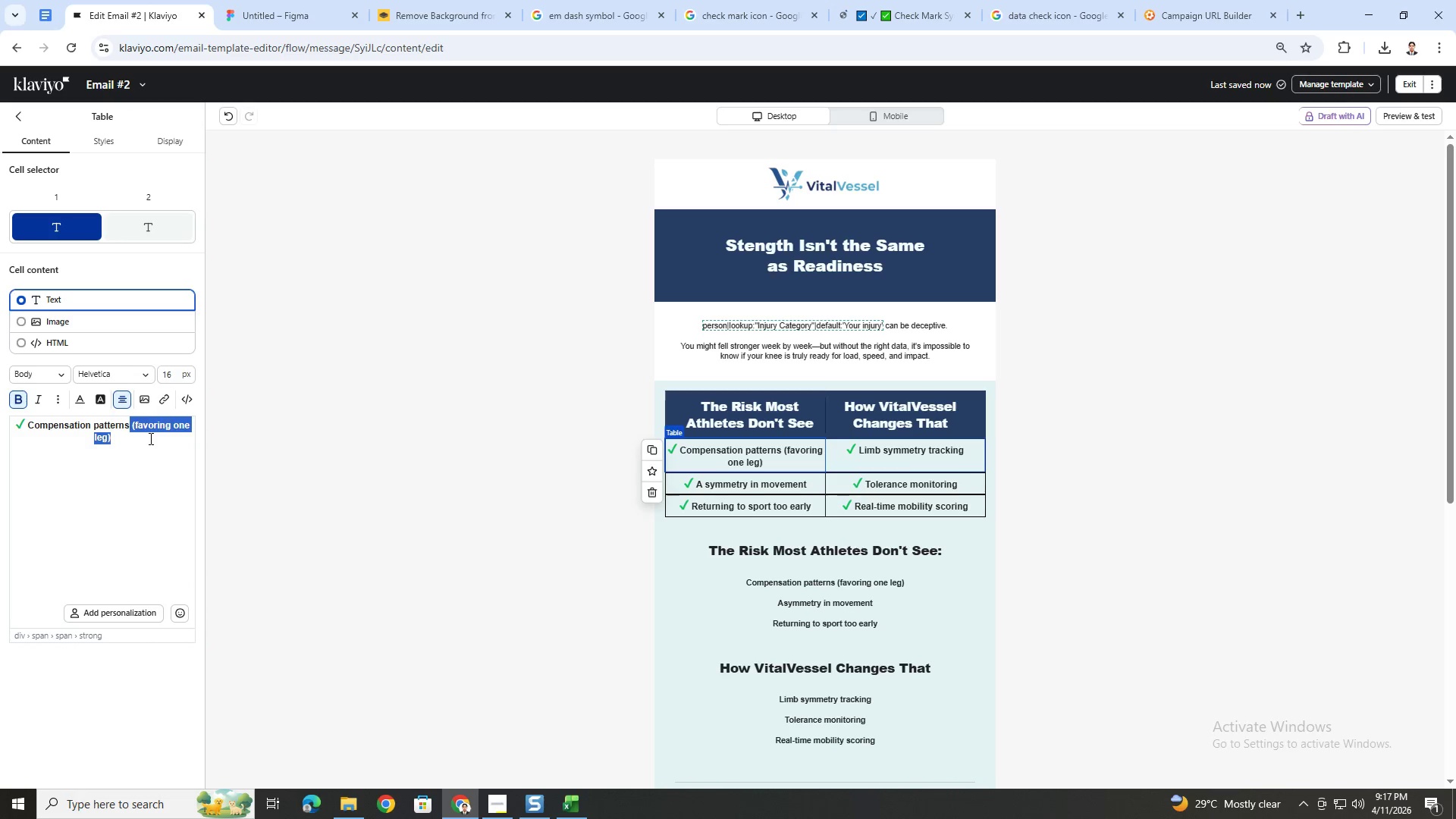 
key(Backspace)
 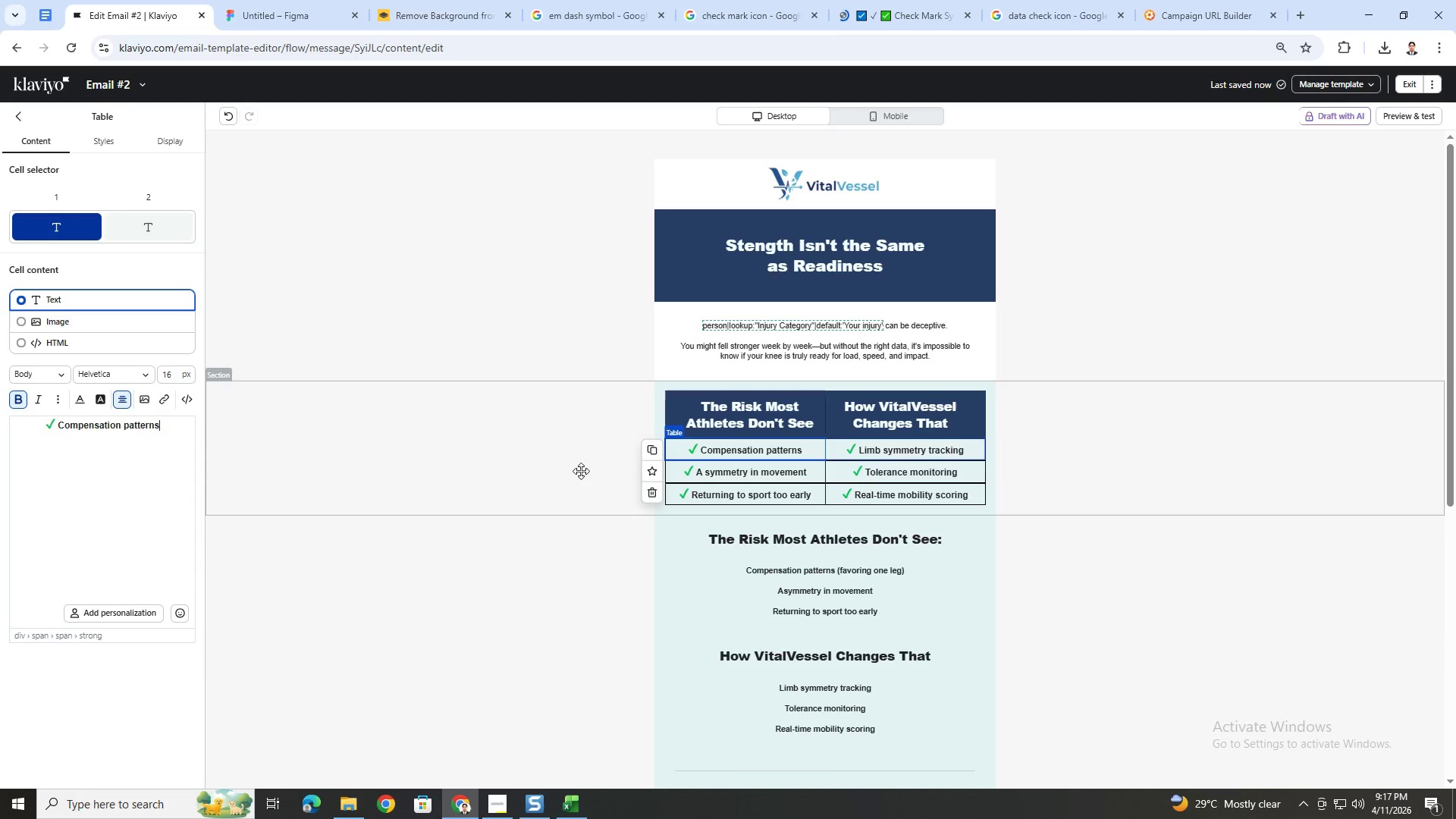 
left_click([768, 453])
 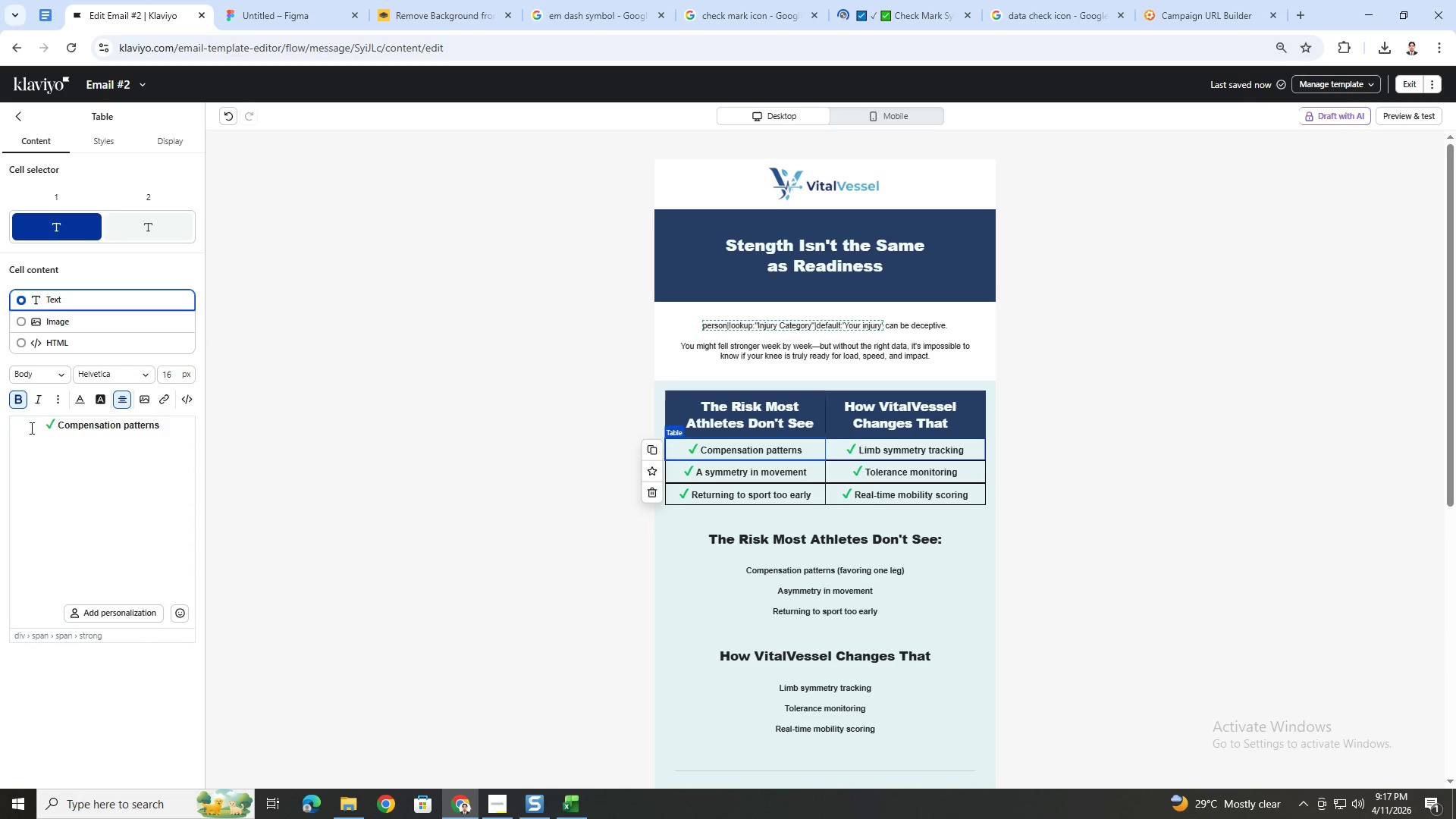 
left_click_drag(start_coordinate=[43, 428], to_coordinate=[161, 430])
 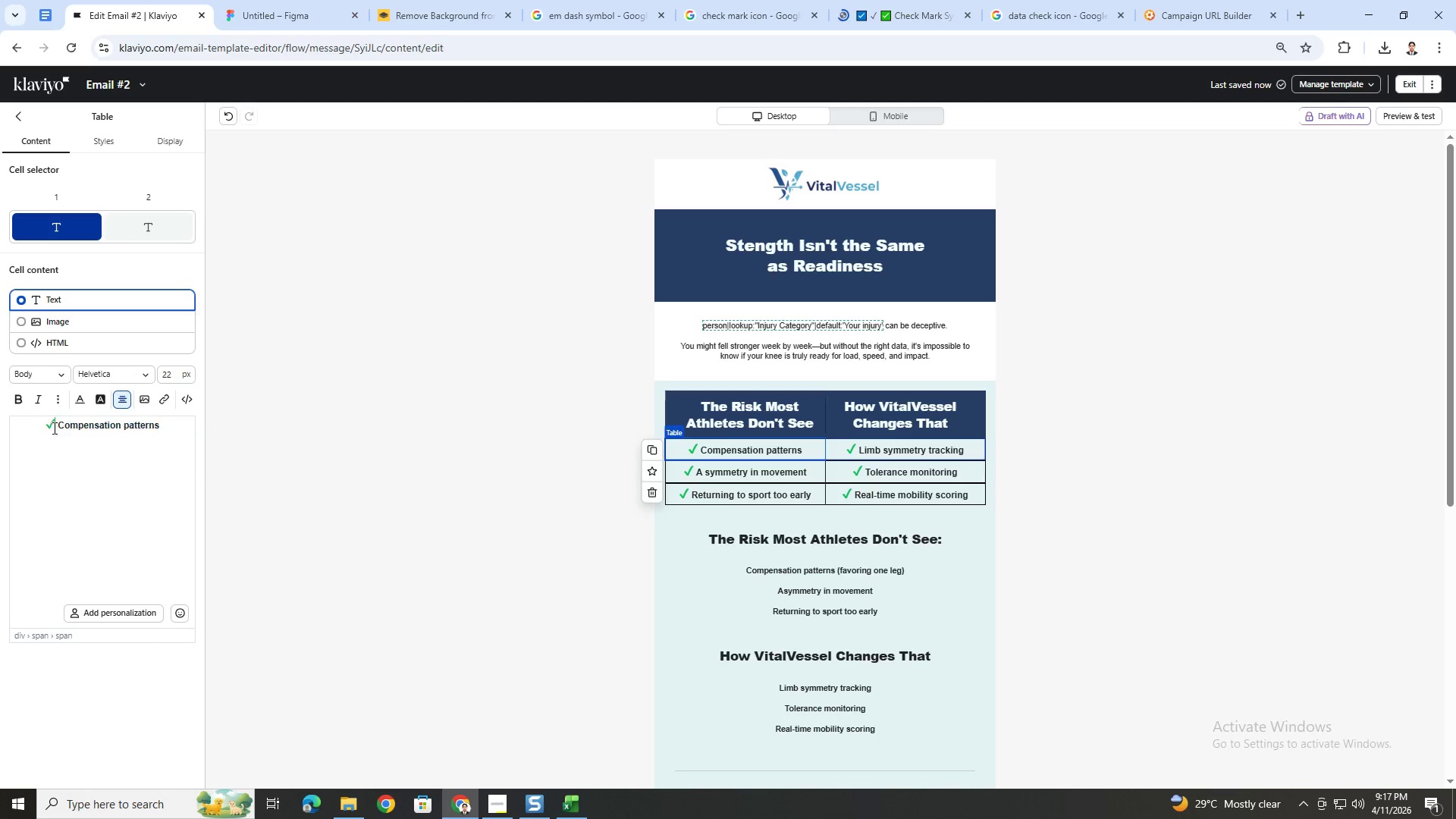 
double_click([46, 425])
 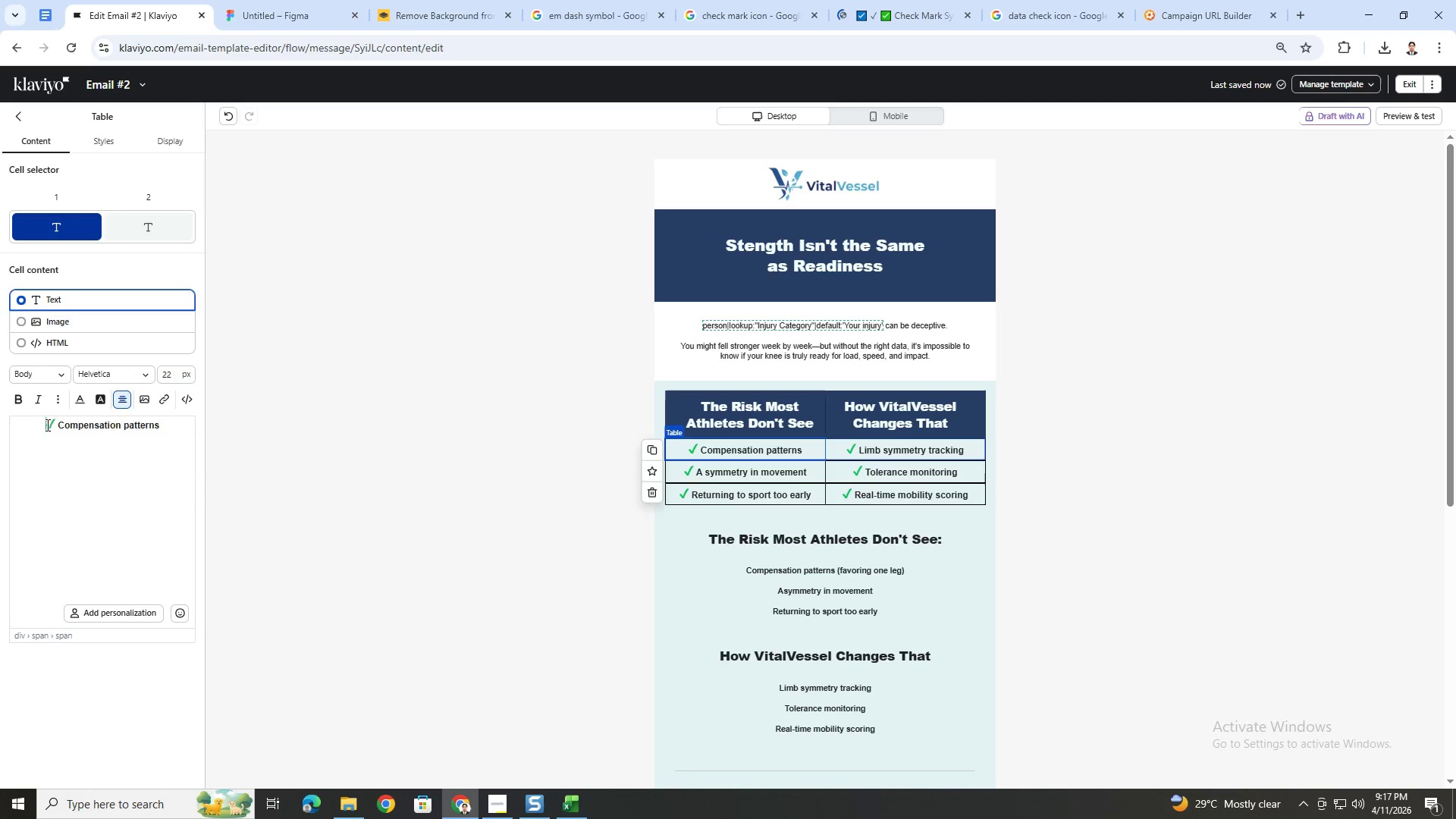 
key(Enter)
 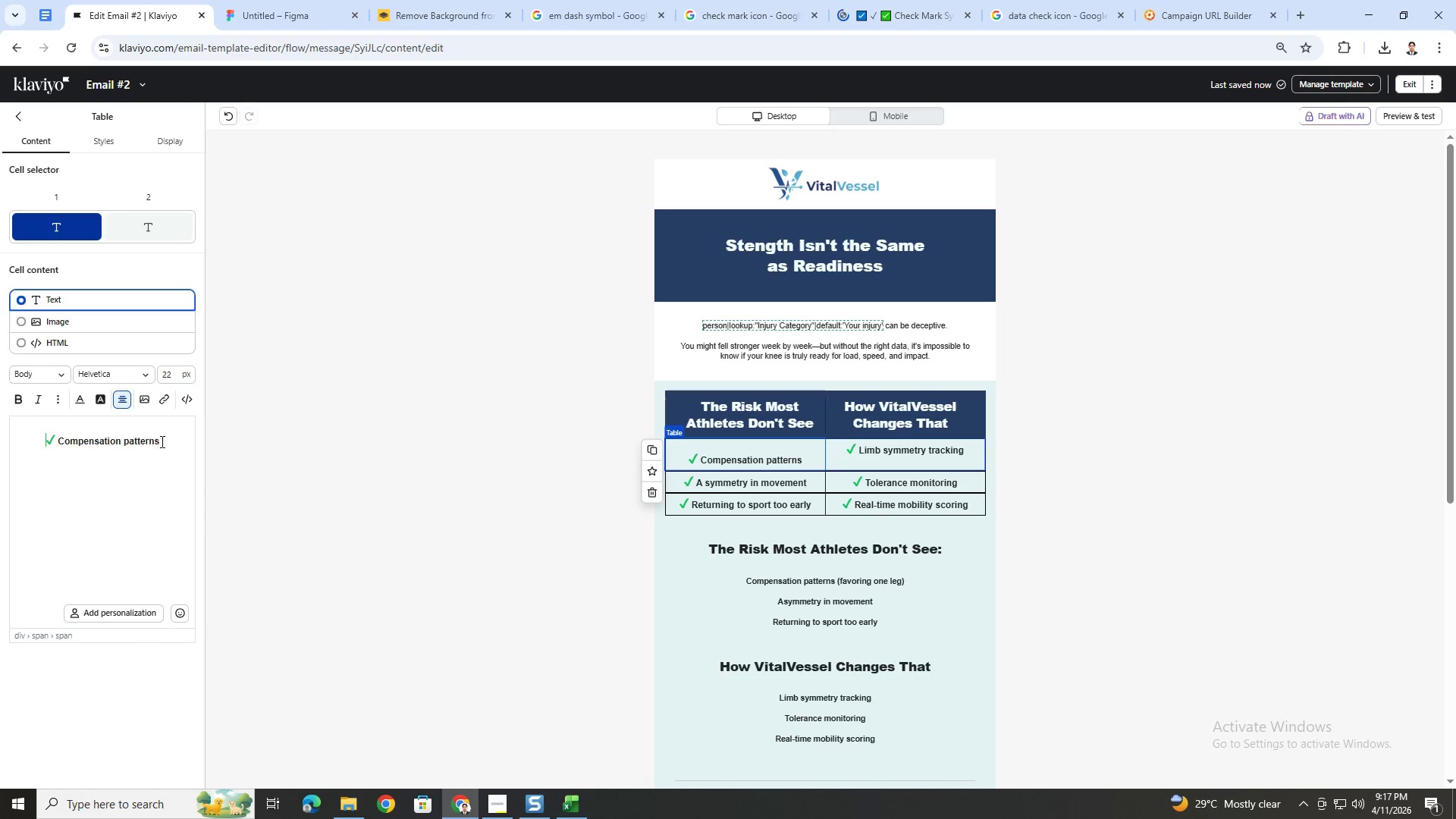 
left_click([162, 441])
 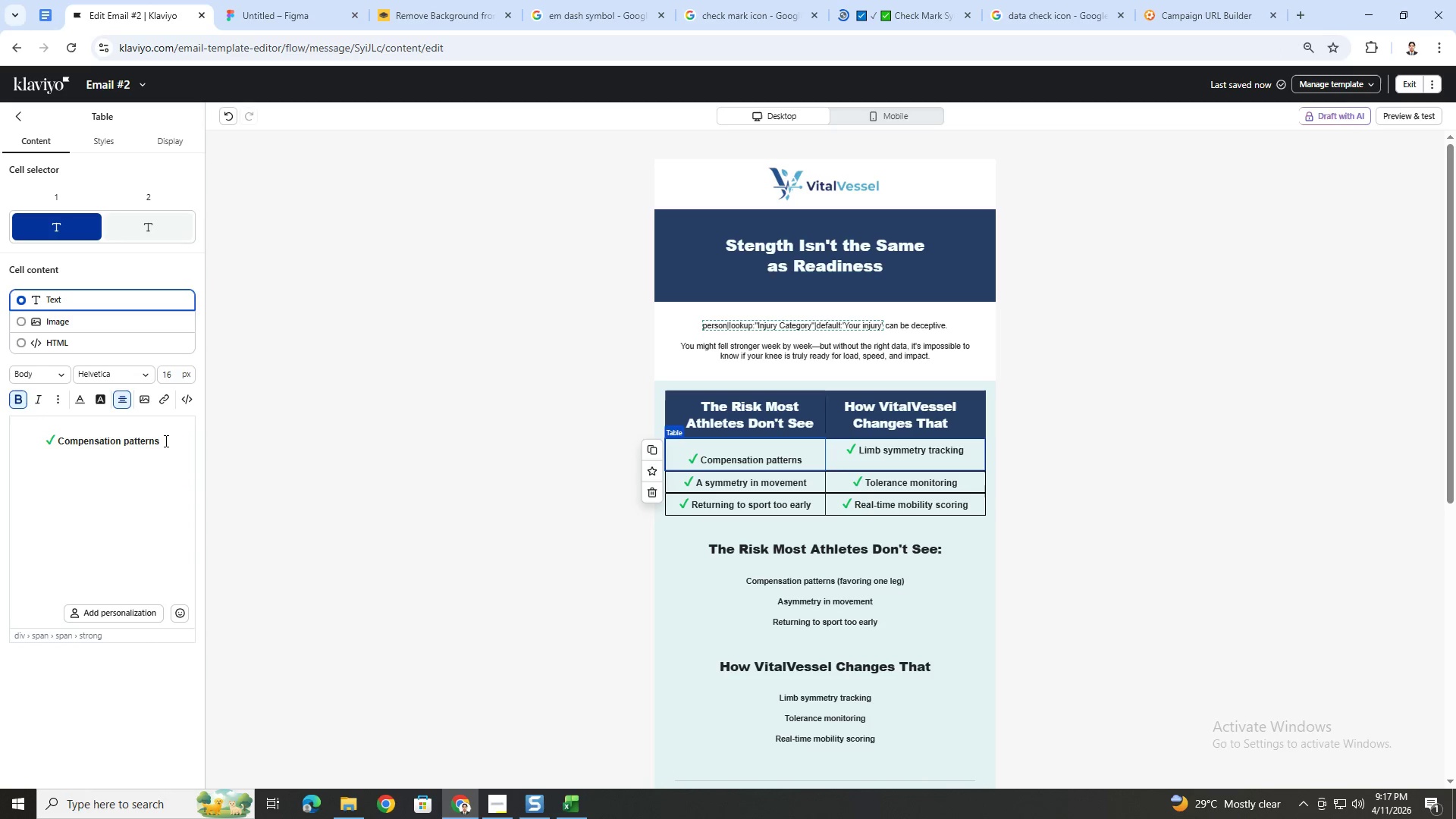 
key(Enter)
 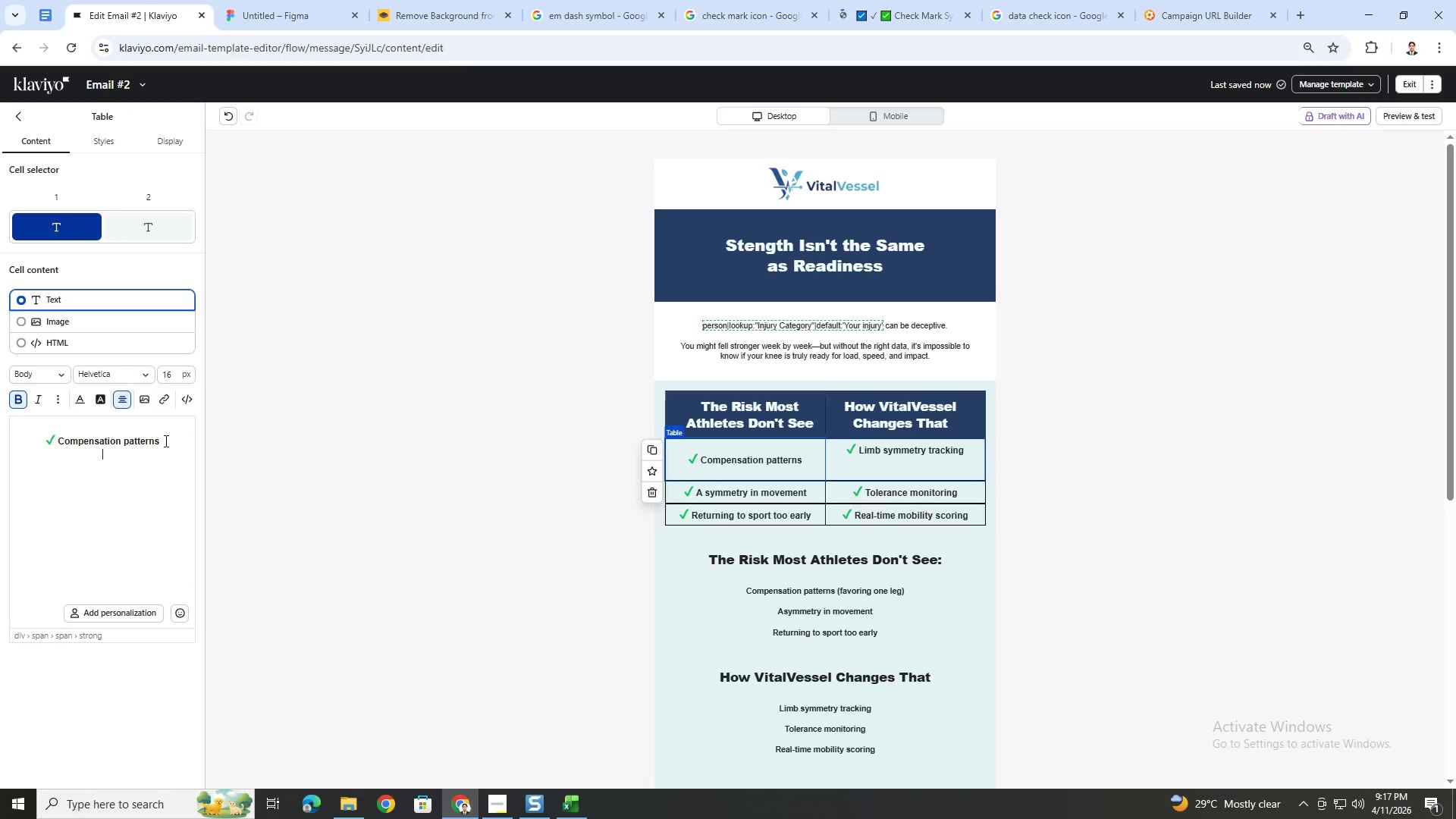 
wait(6.0)
 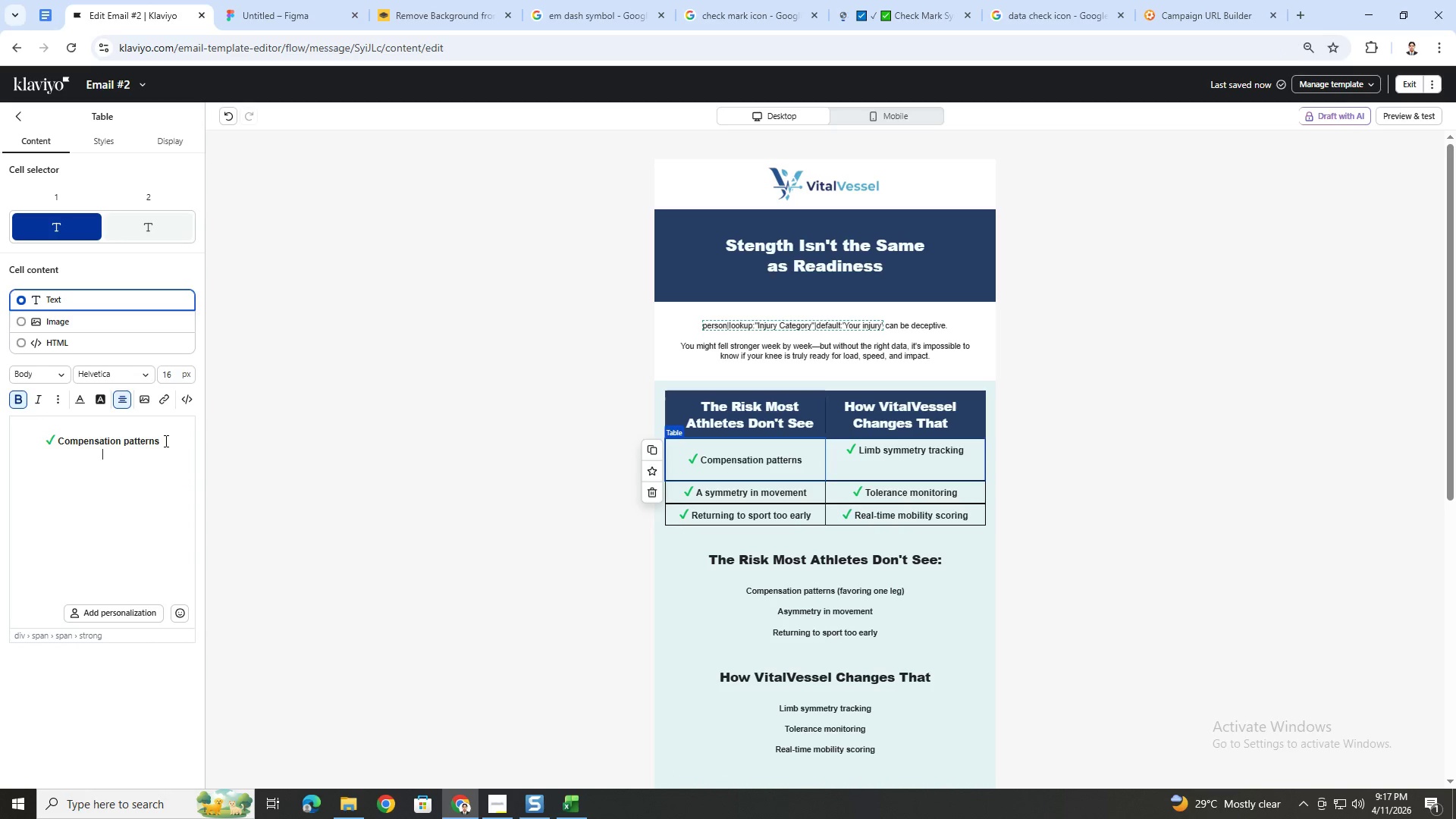 
left_click([811, 494])
 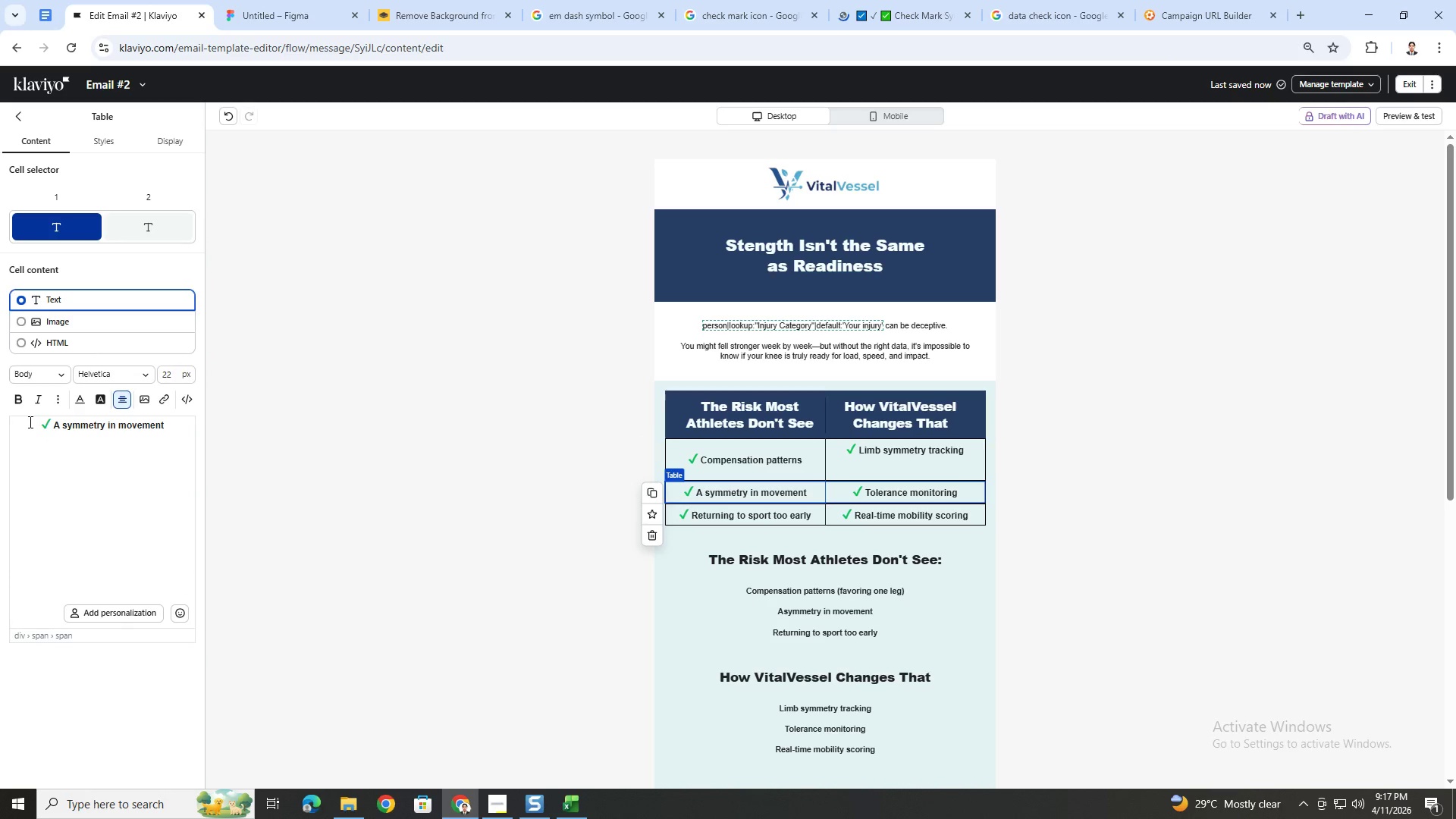 
key(Enter)
 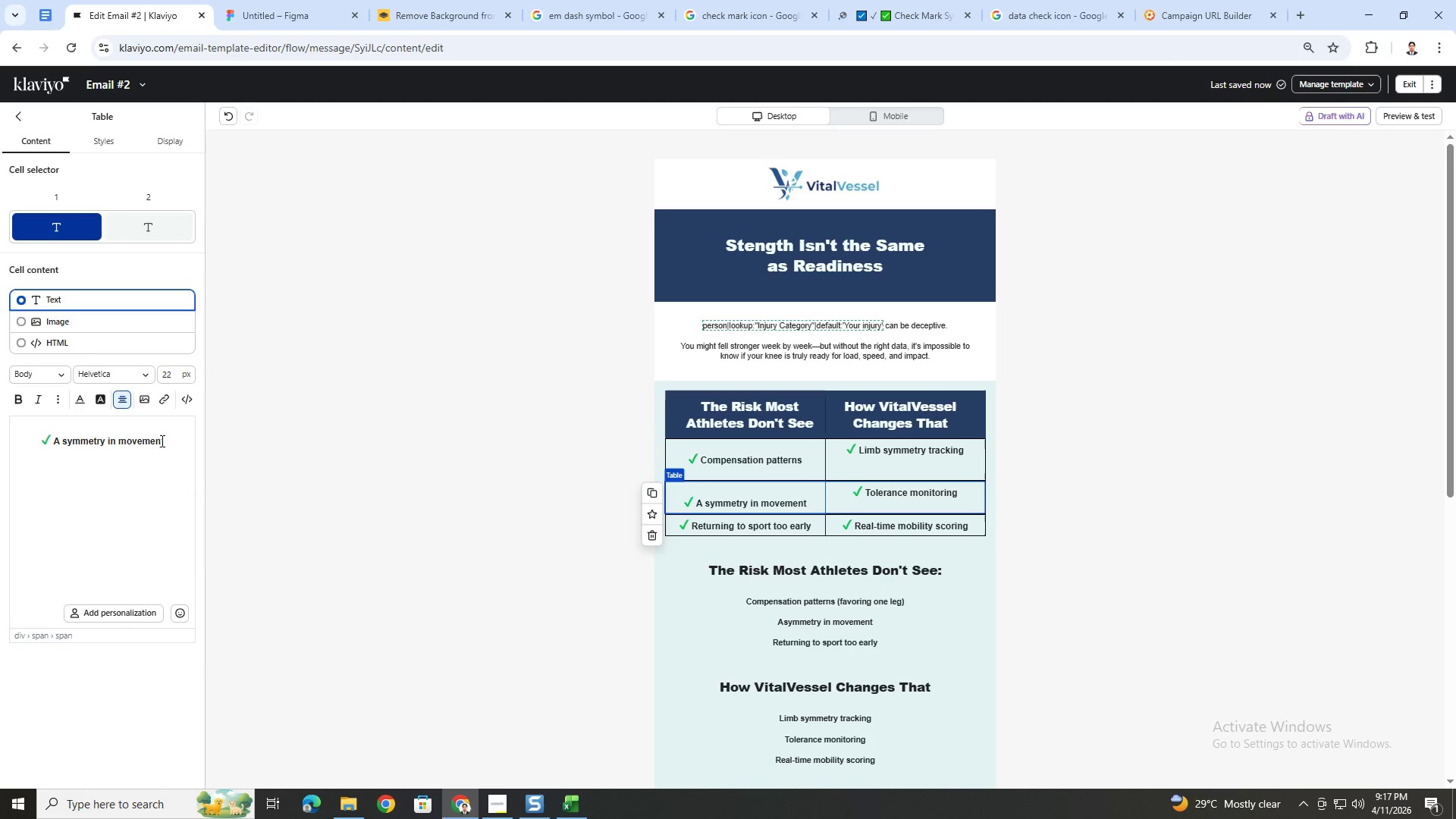 
left_click([166, 440])
 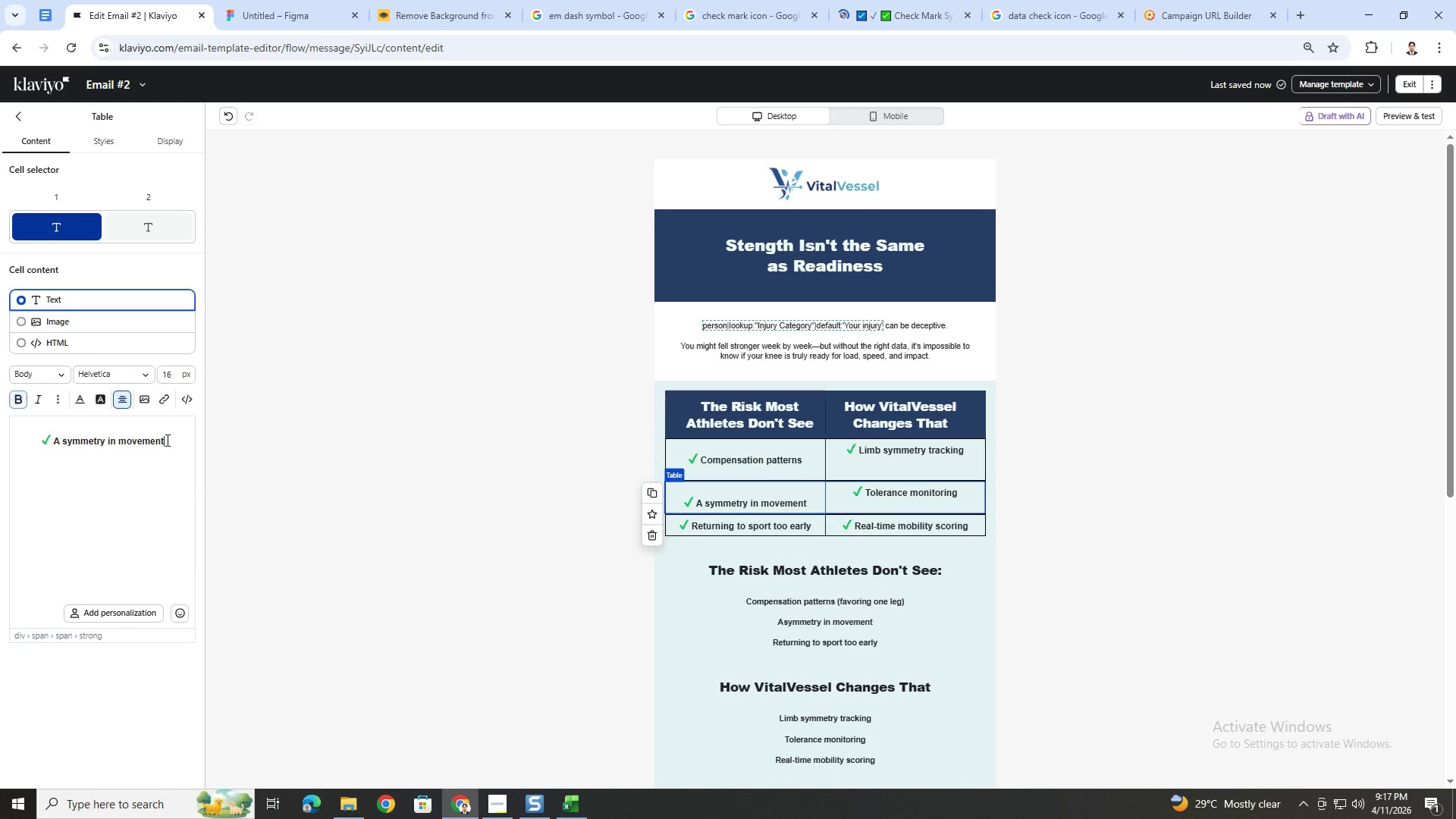 
key(Enter)
 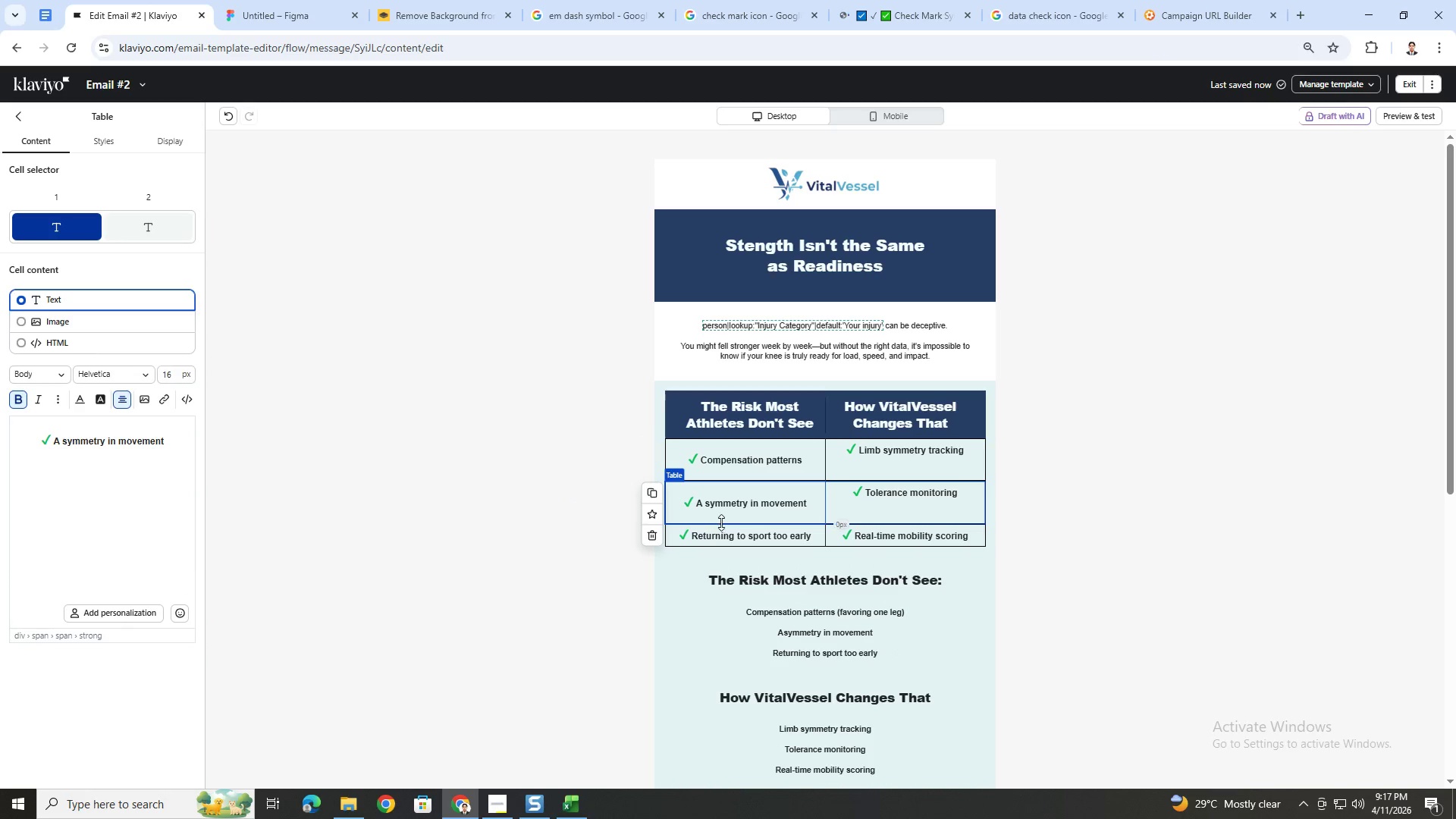 
left_click([728, 530])
 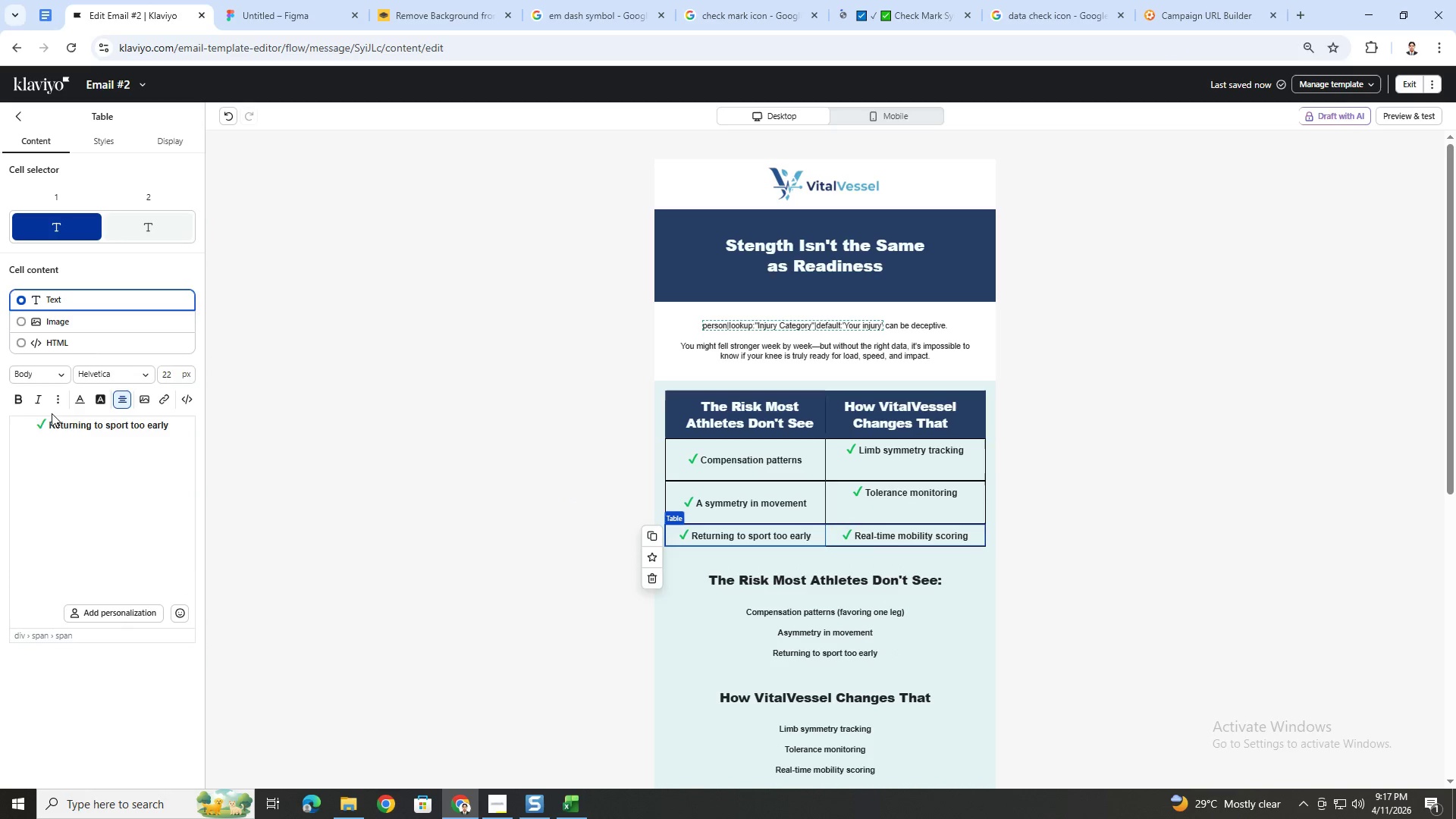 
left_click([33, 424])
 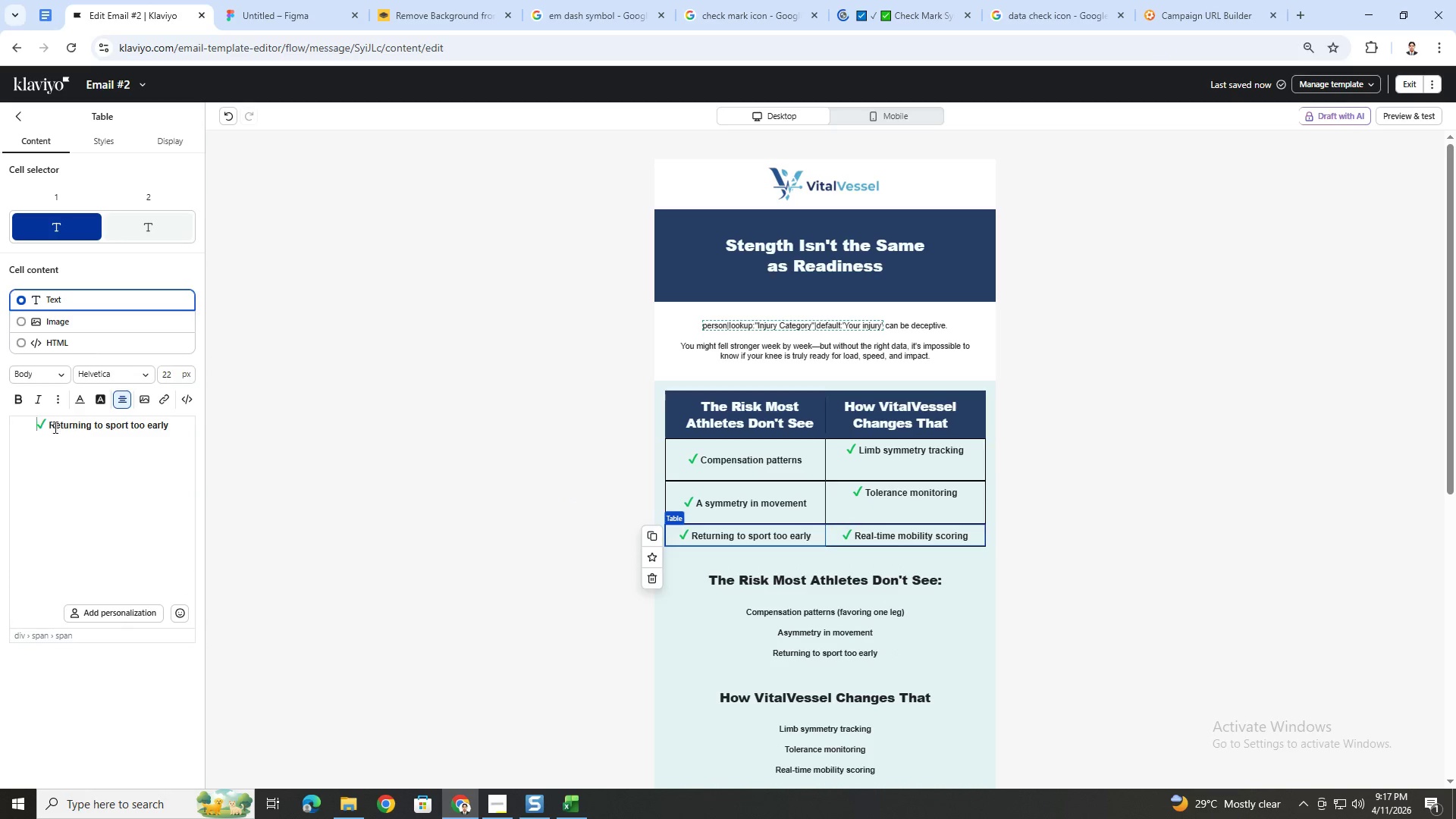 
key(Enter)
 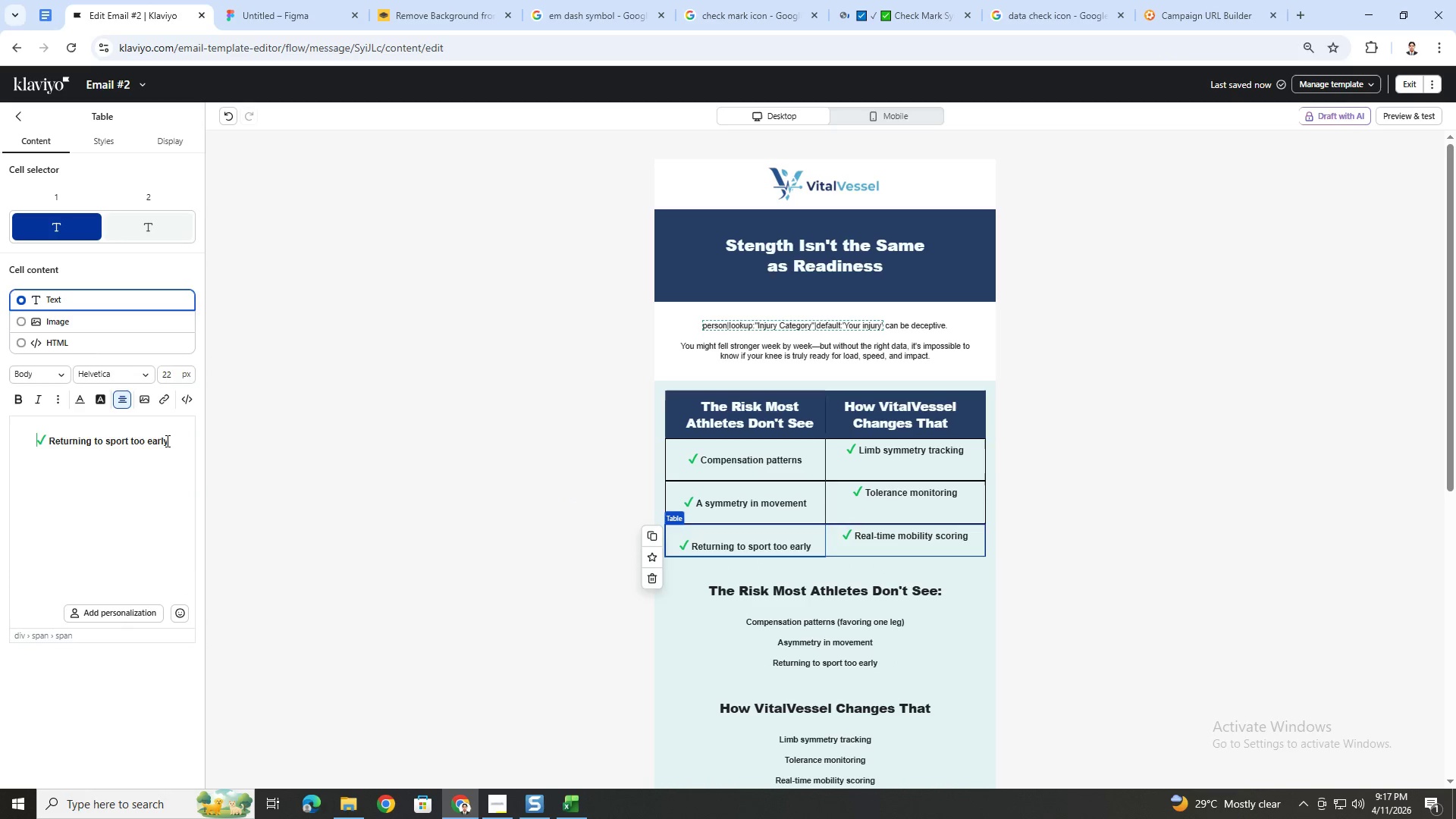 
left_click([173, 441])
 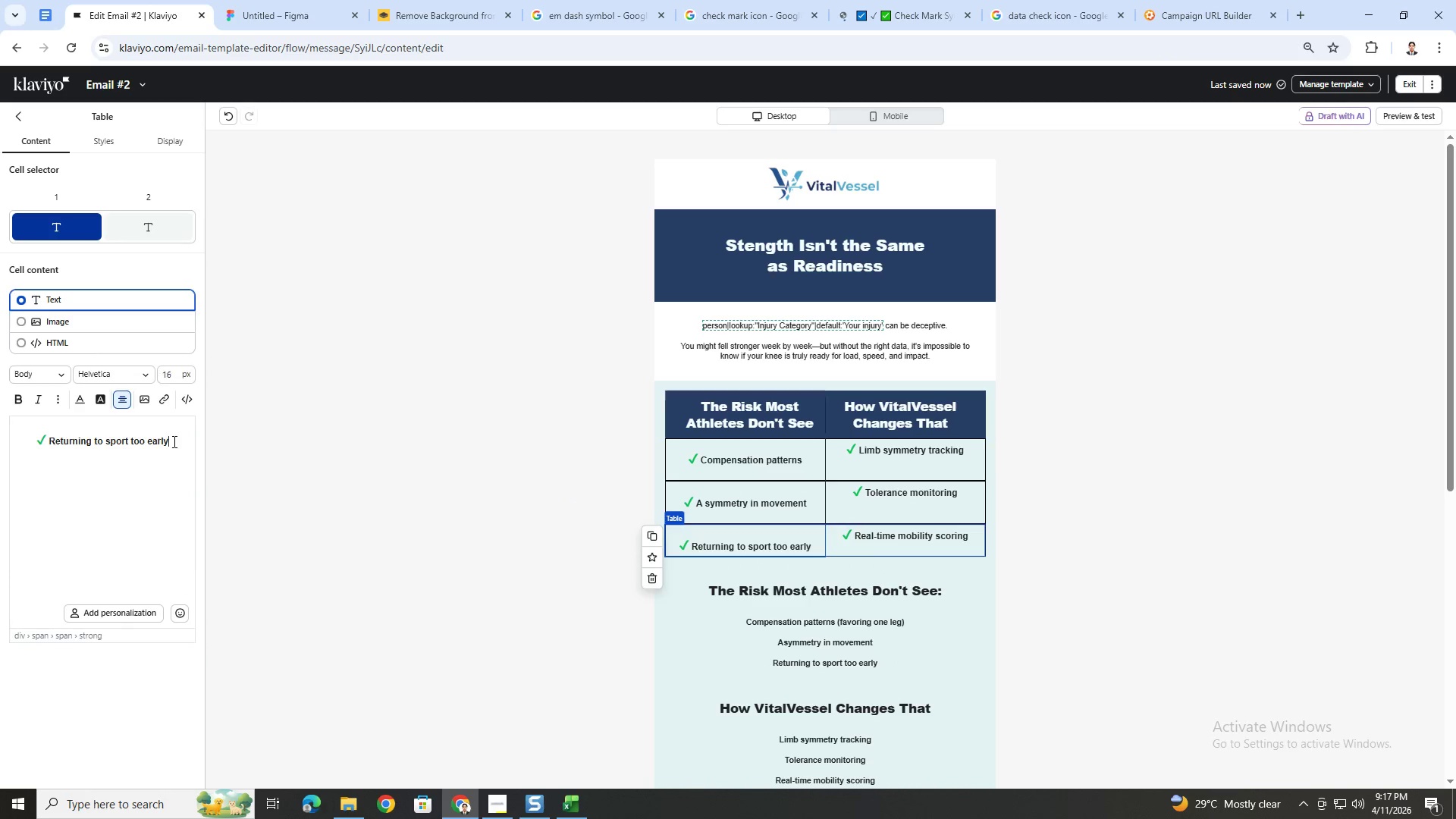 
key(Enter)
 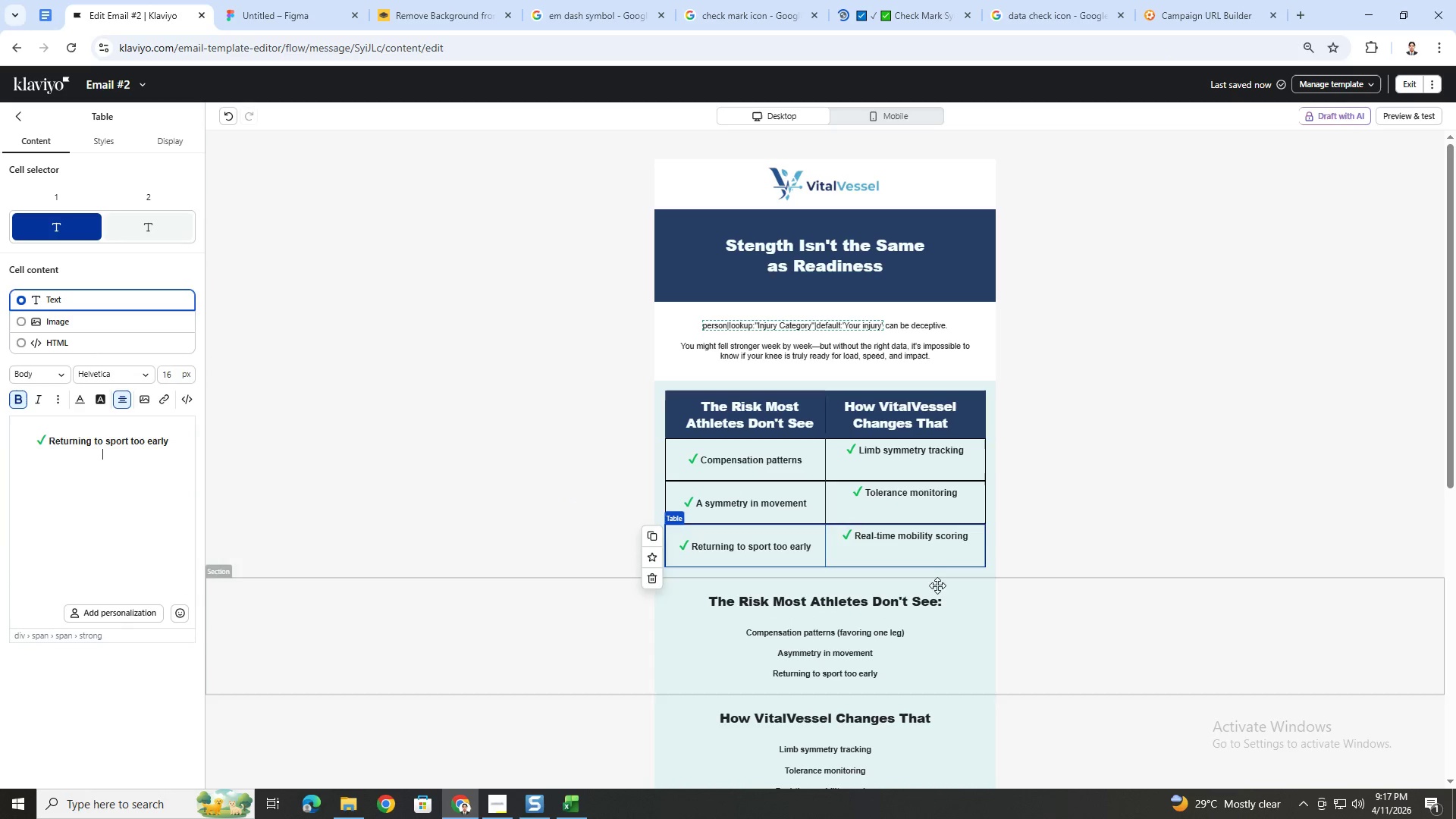 
left_click([1032, 601])
 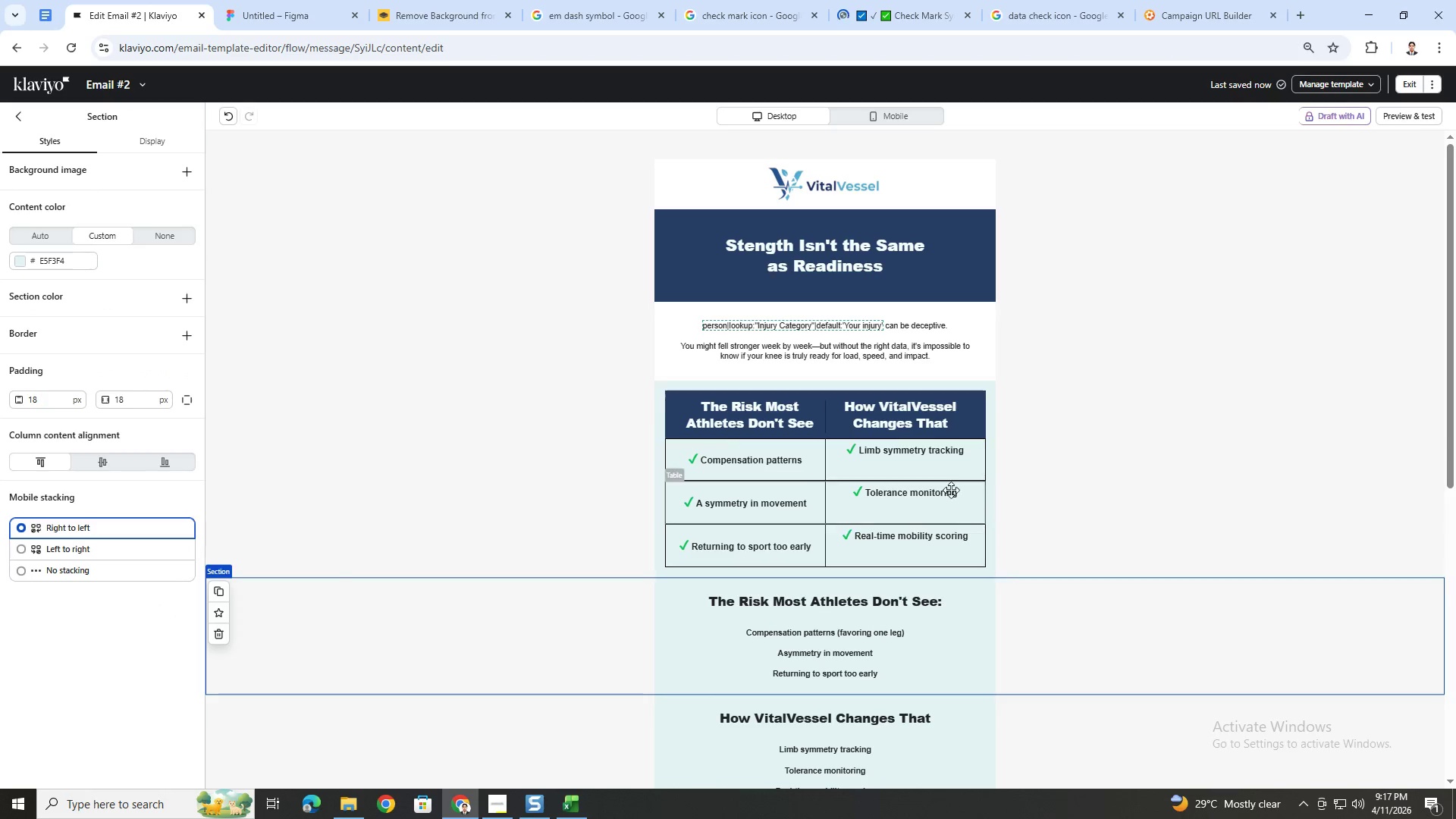 
left_click([939, 464])
 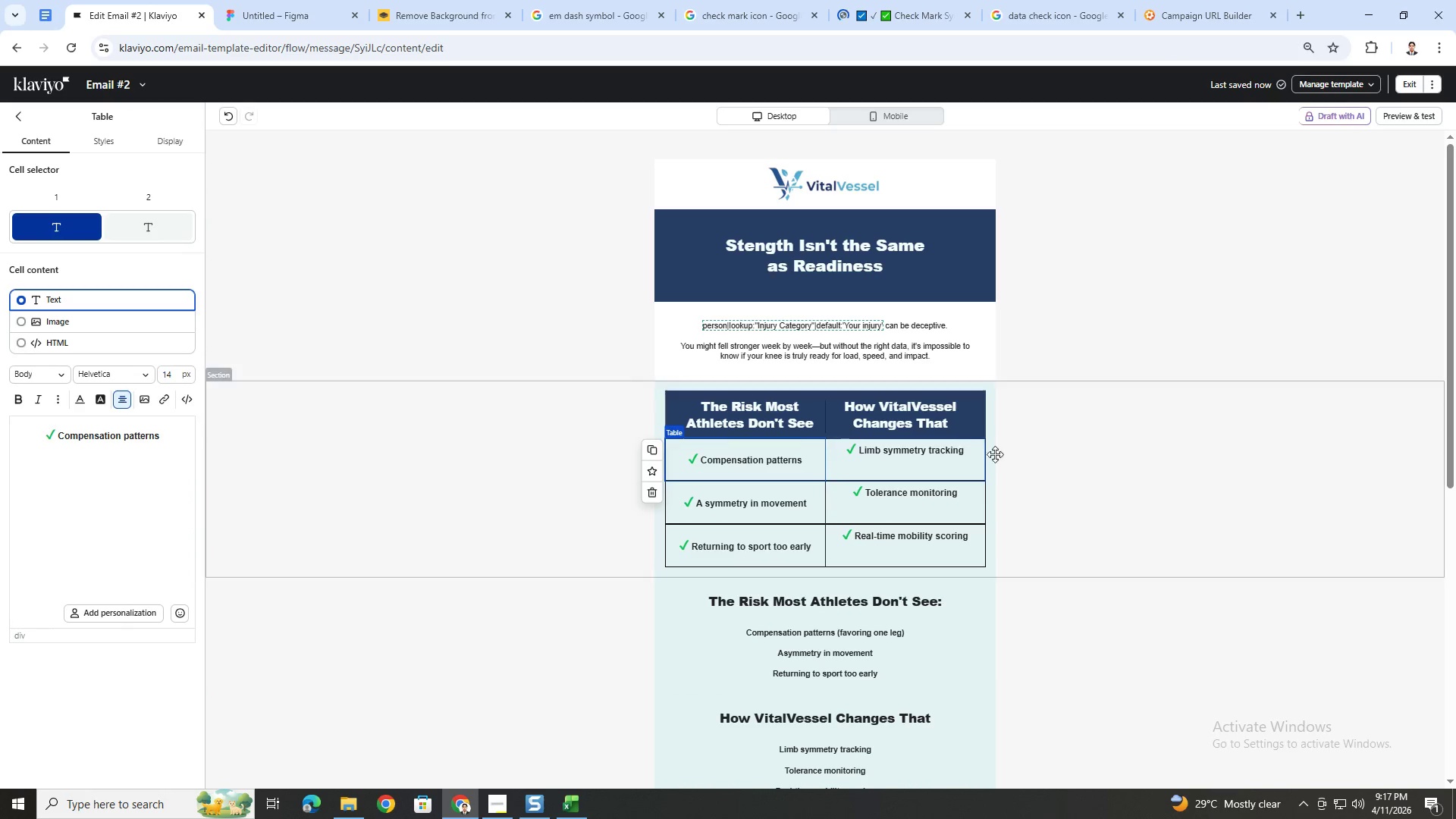 
left_click([168, 237])
 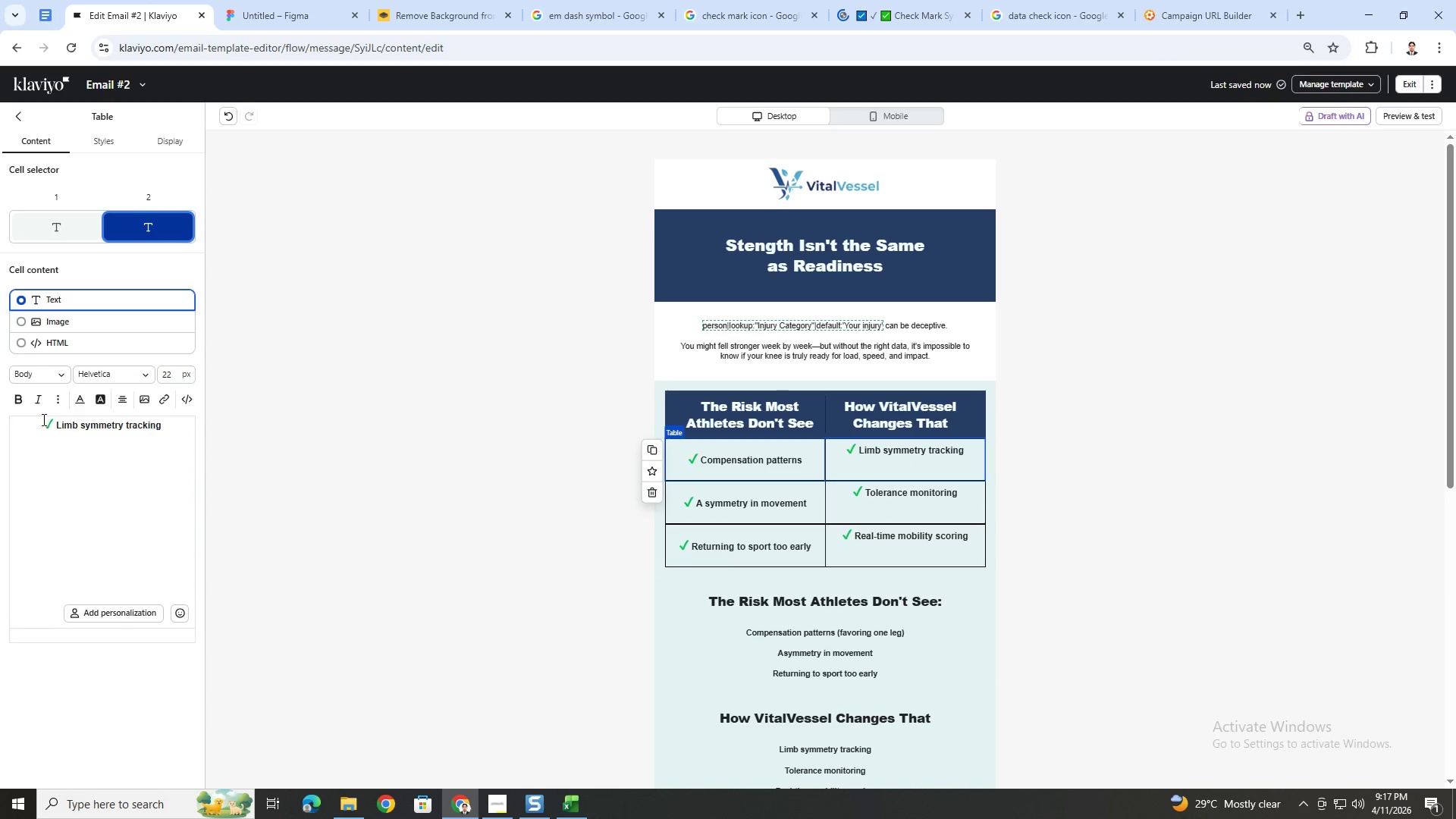 
left_click([46, 422])
 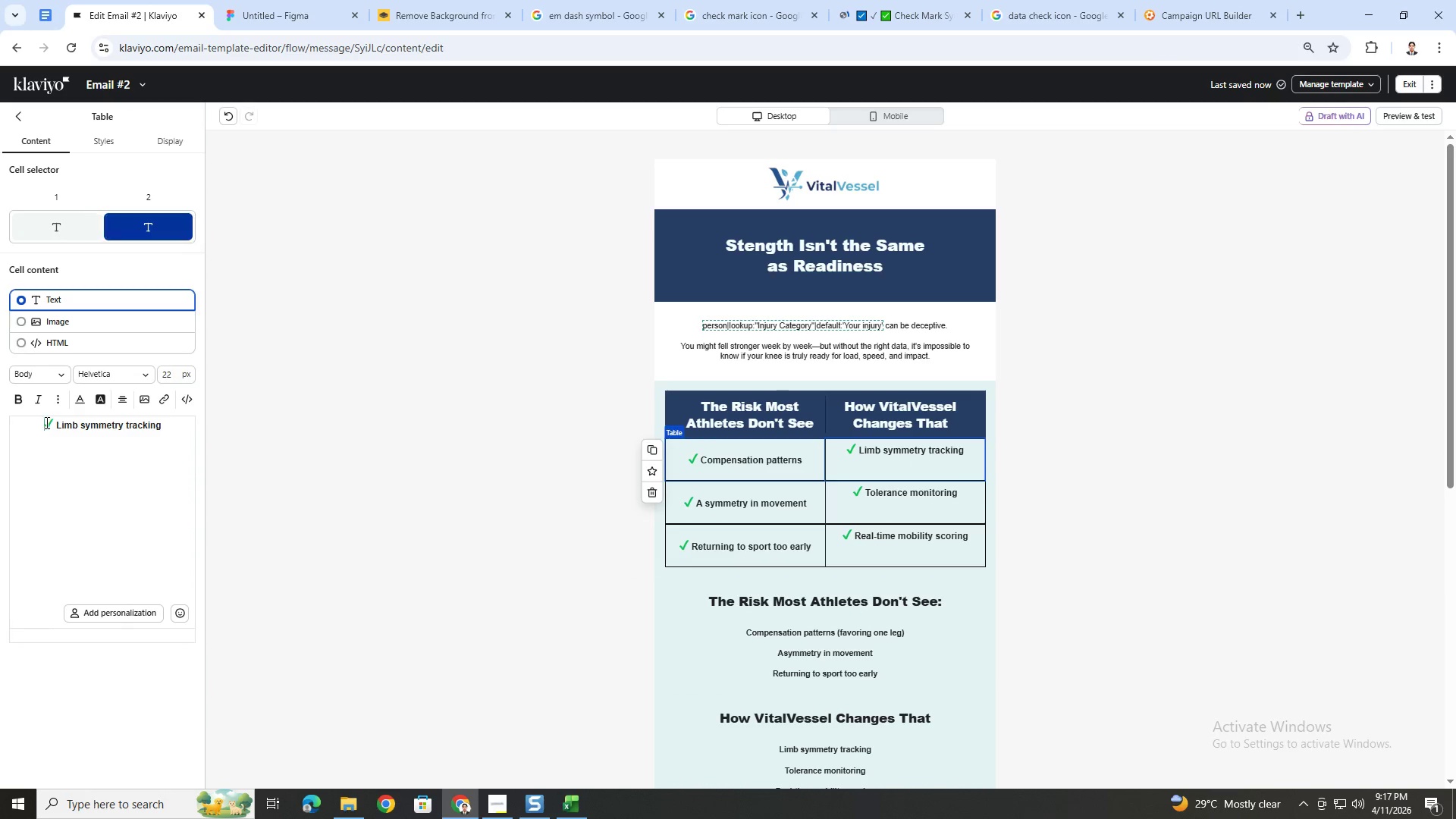 
key(Enter)
 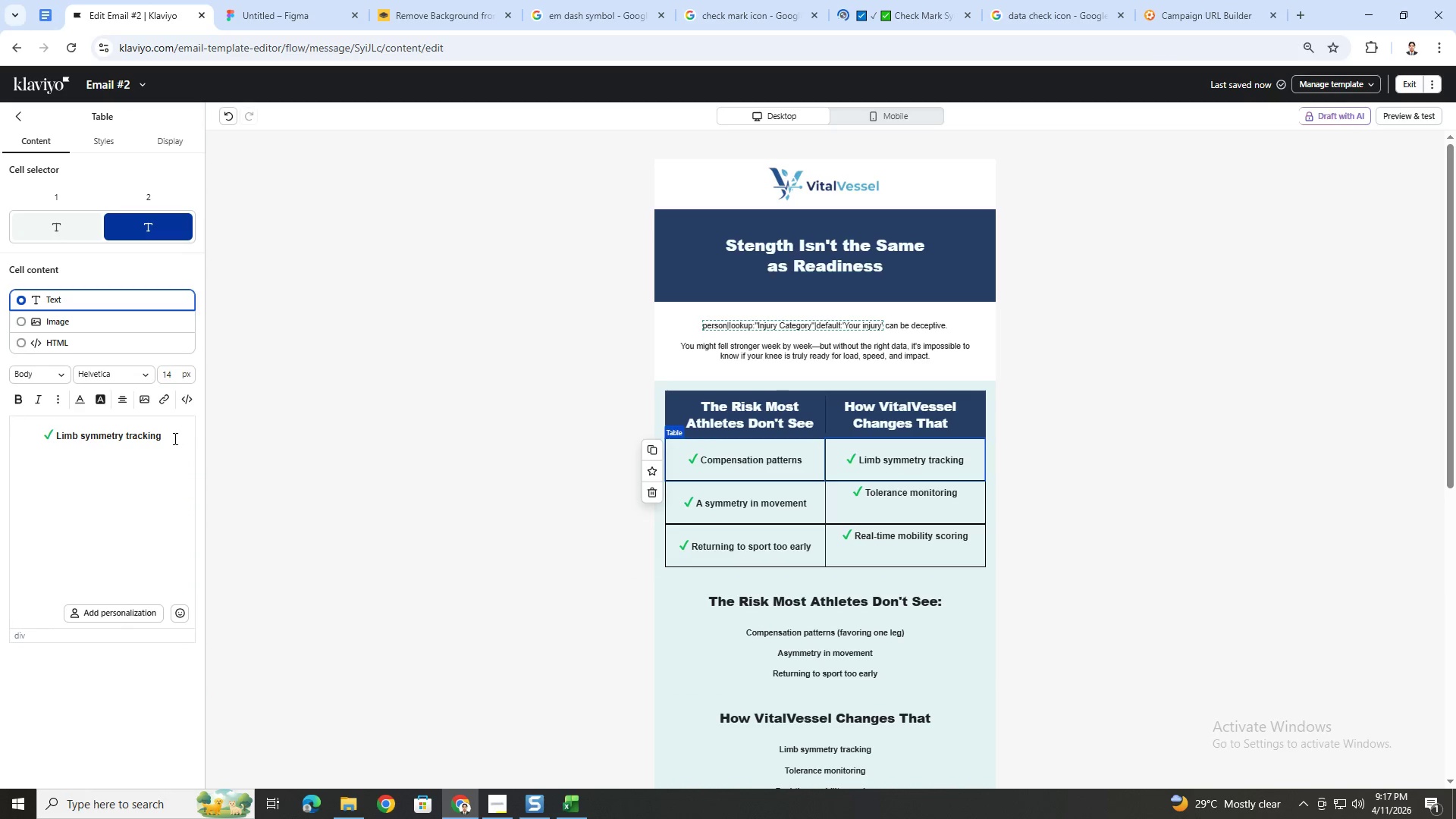 
key(Enter)
 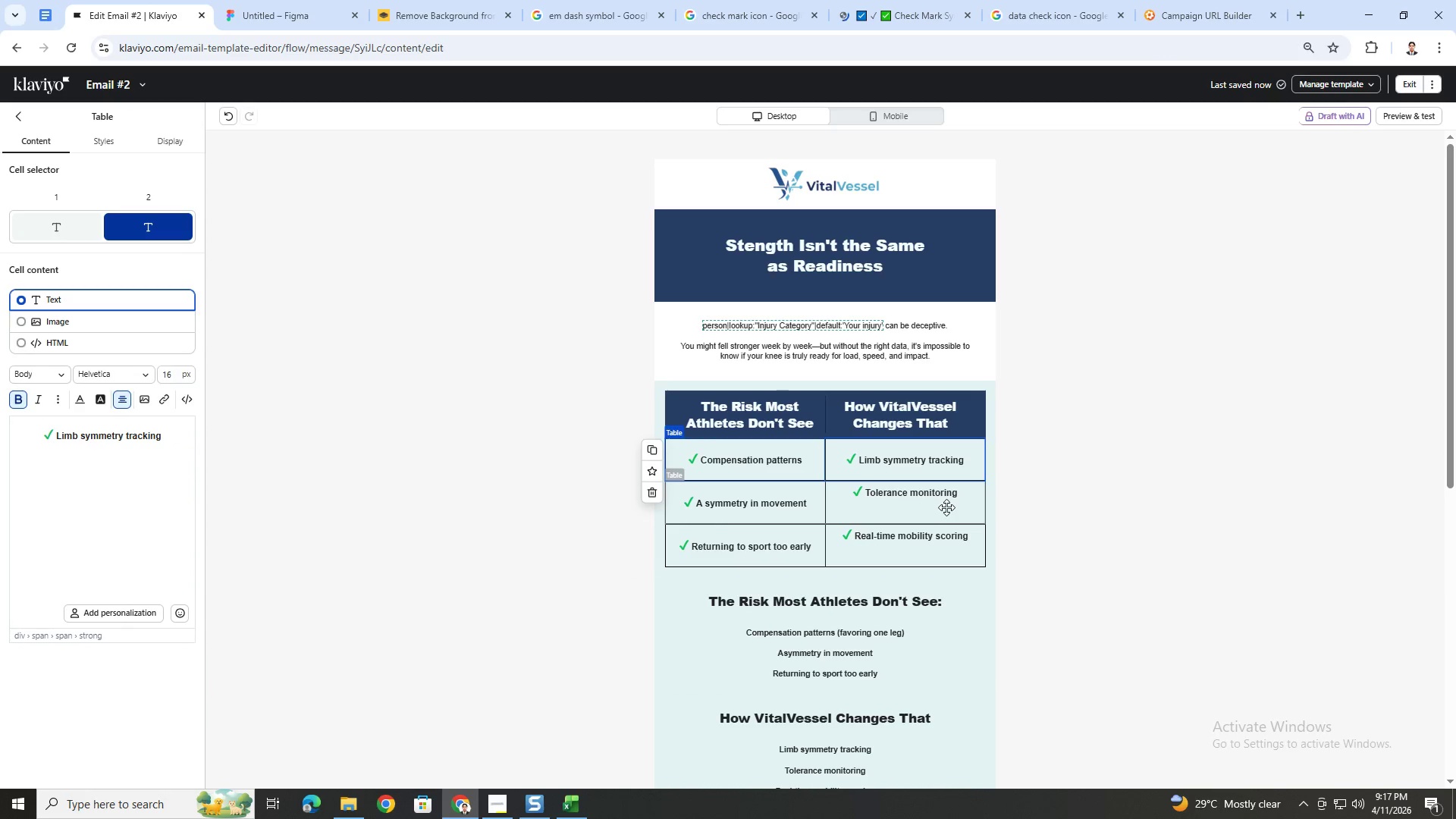 
left_click([942, 504])
 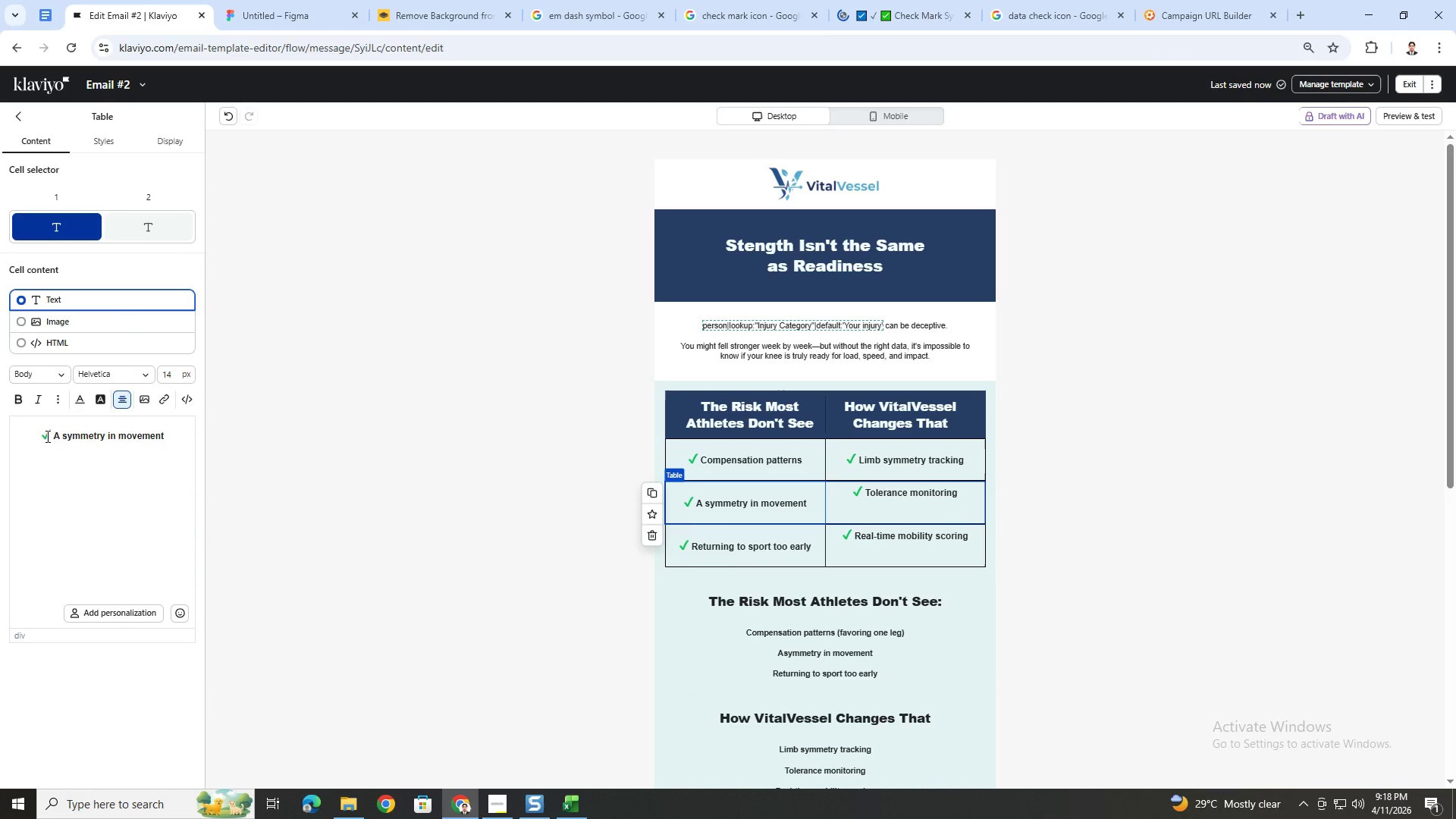 
left_click([115, 234])
 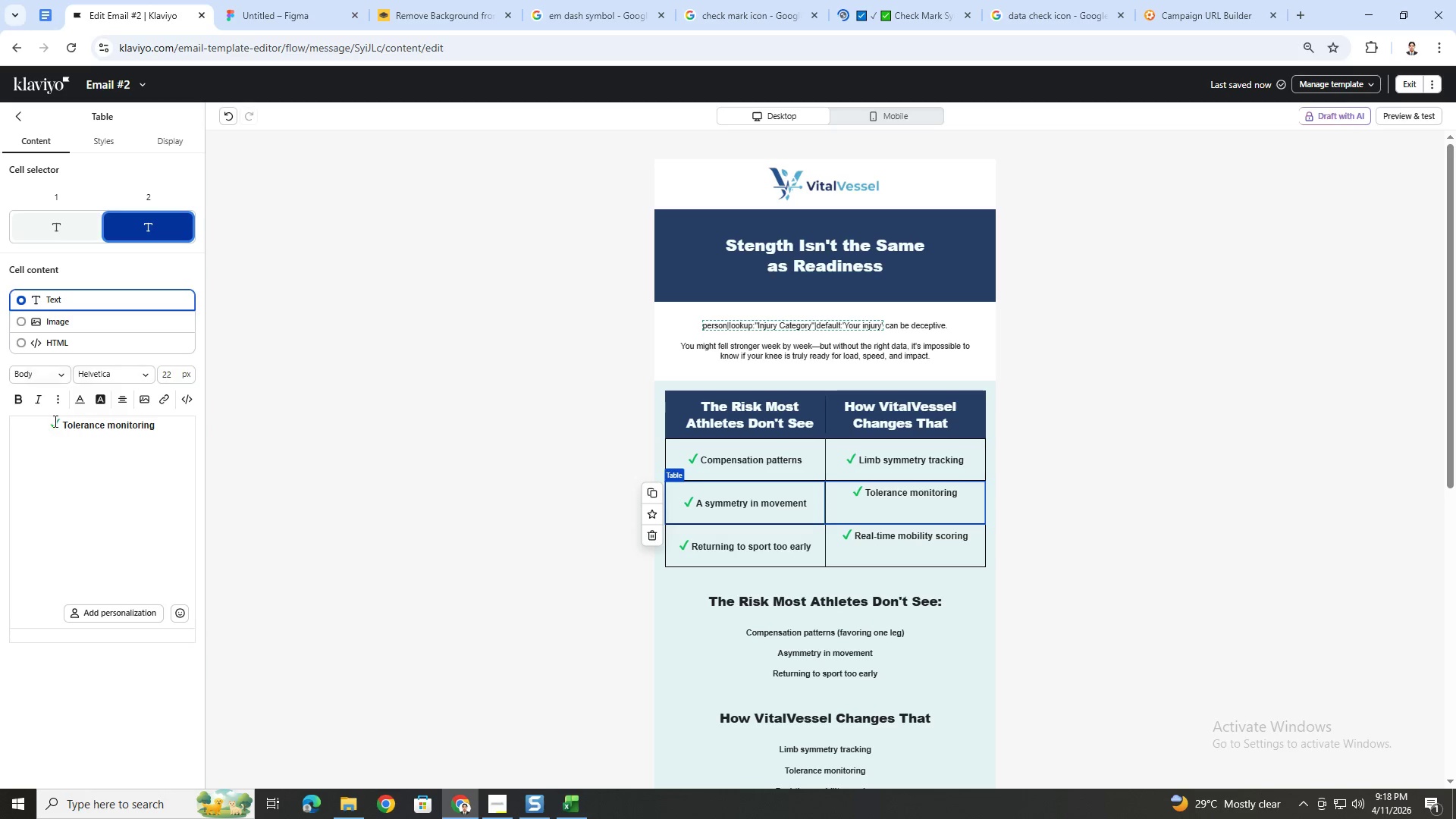 
left_click([52, 425])
 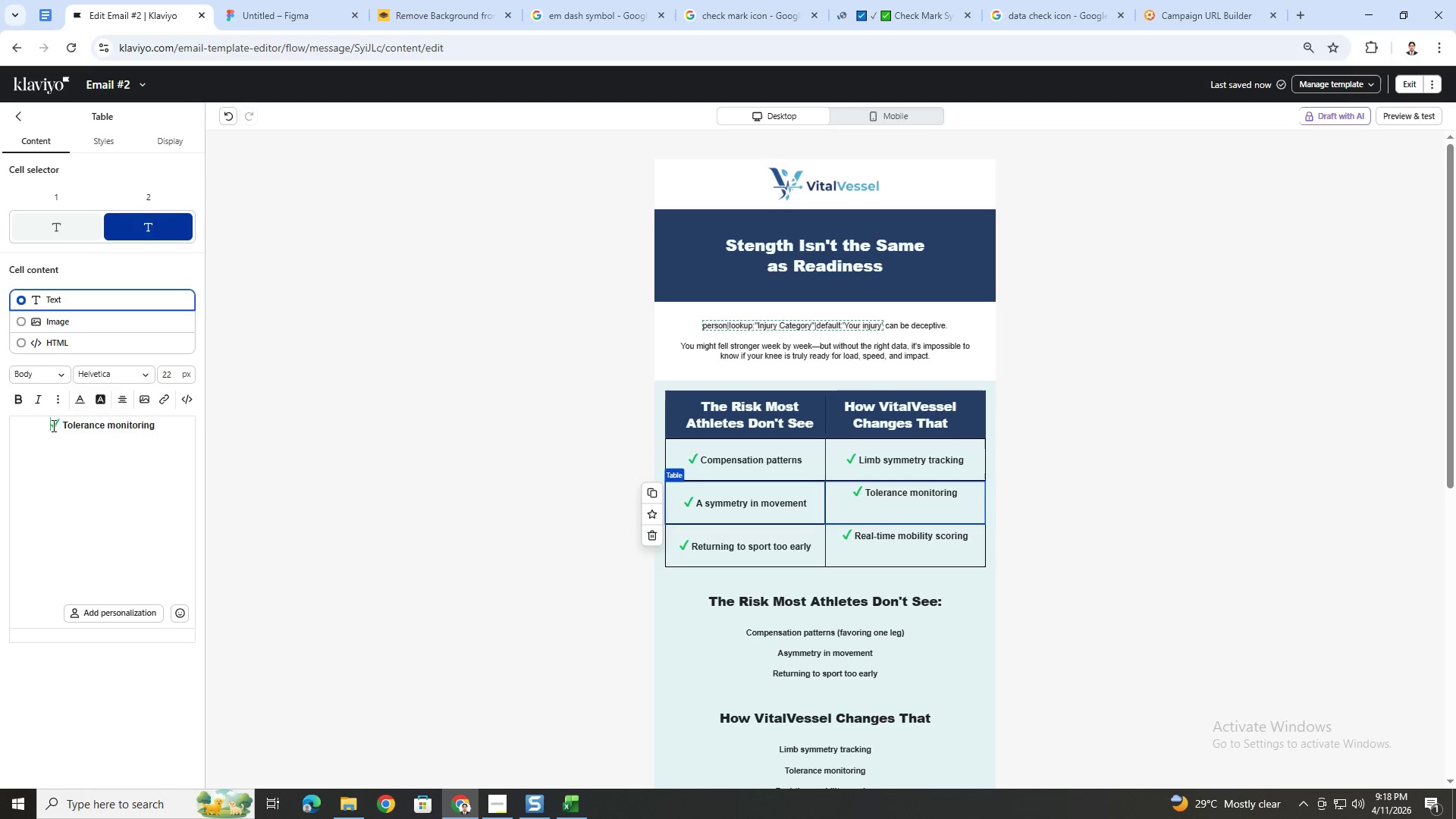 
key(Enter)
 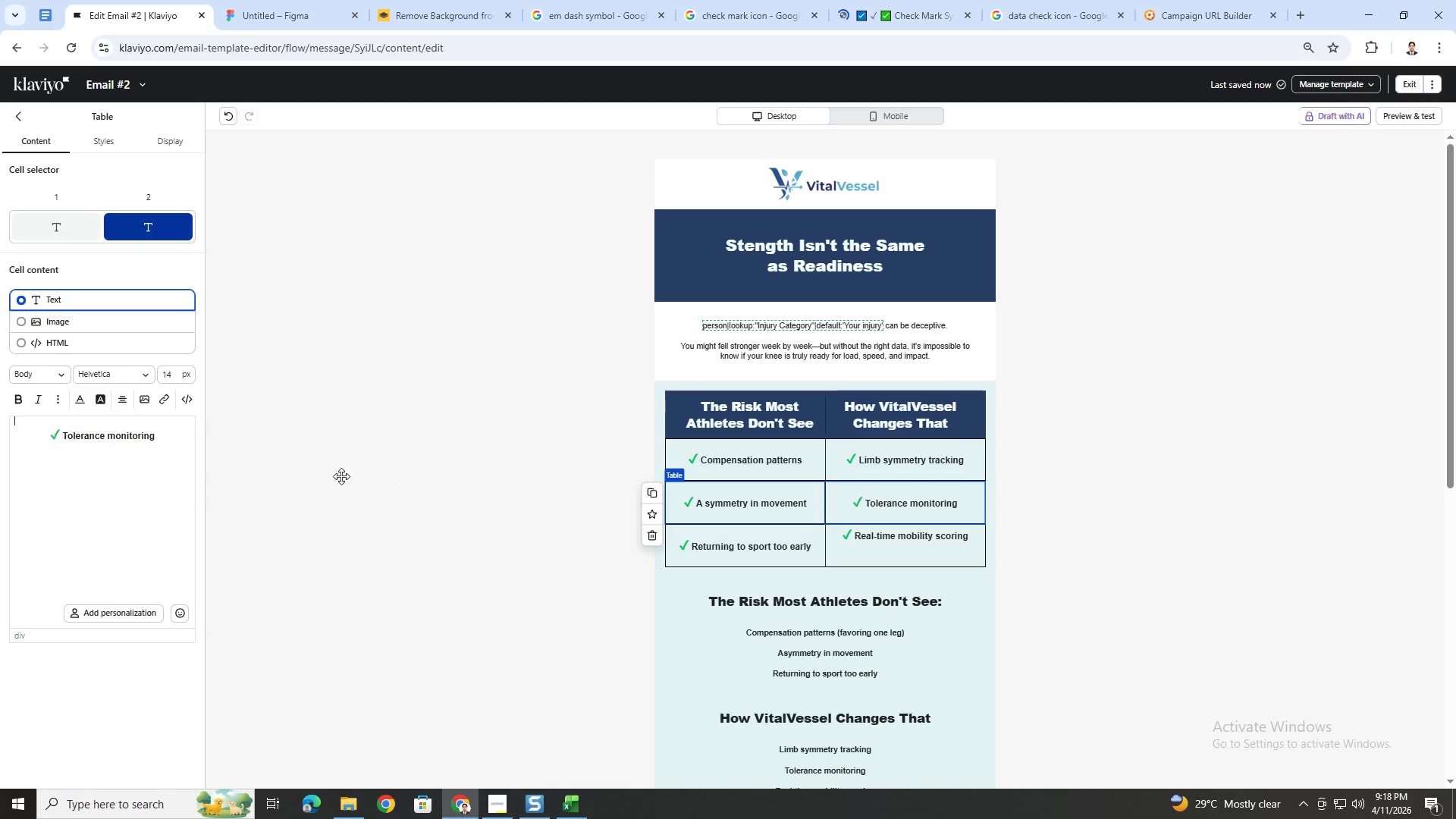 
left_click([956, 537])
 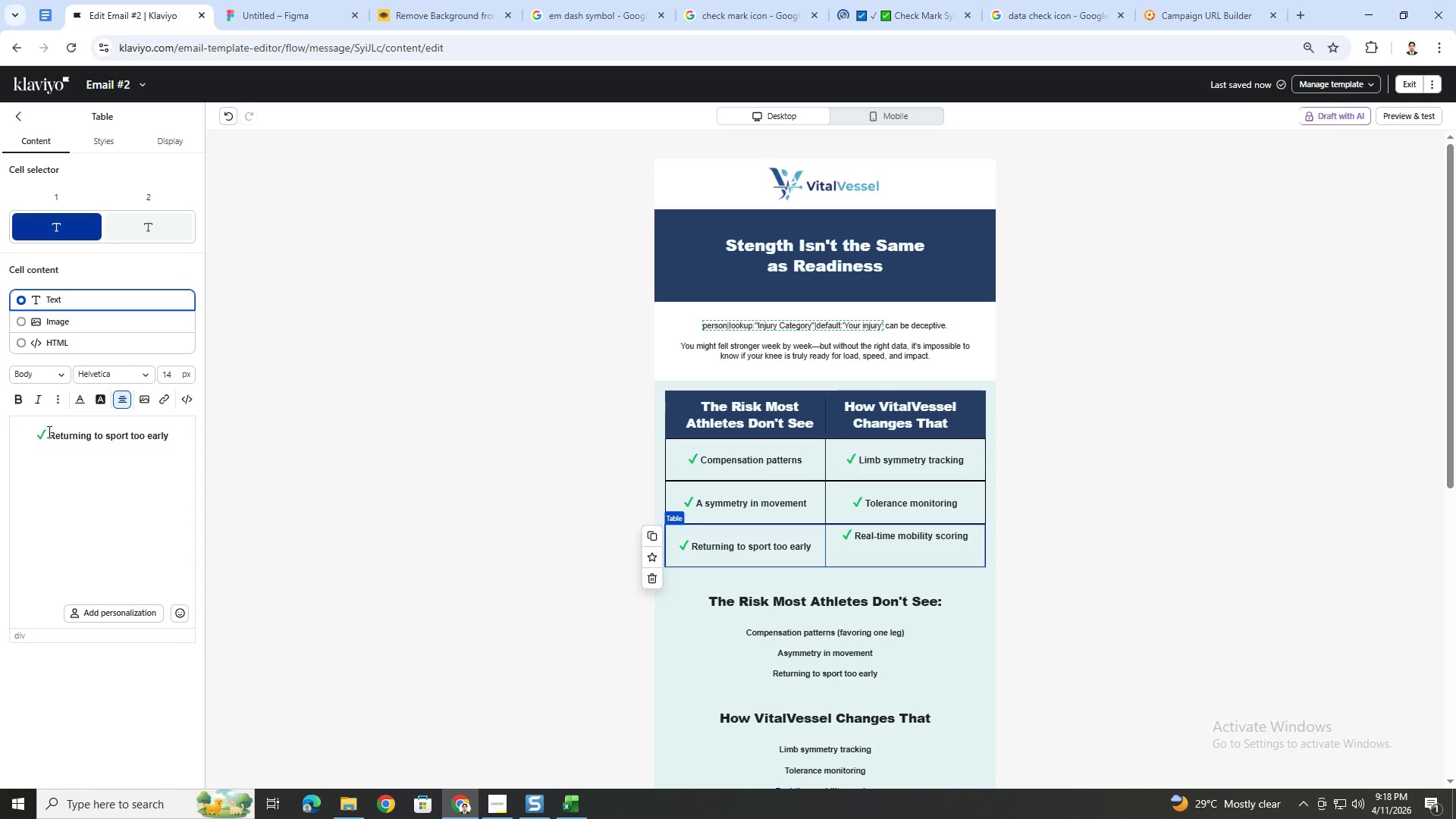 
left_click([40, 438])
 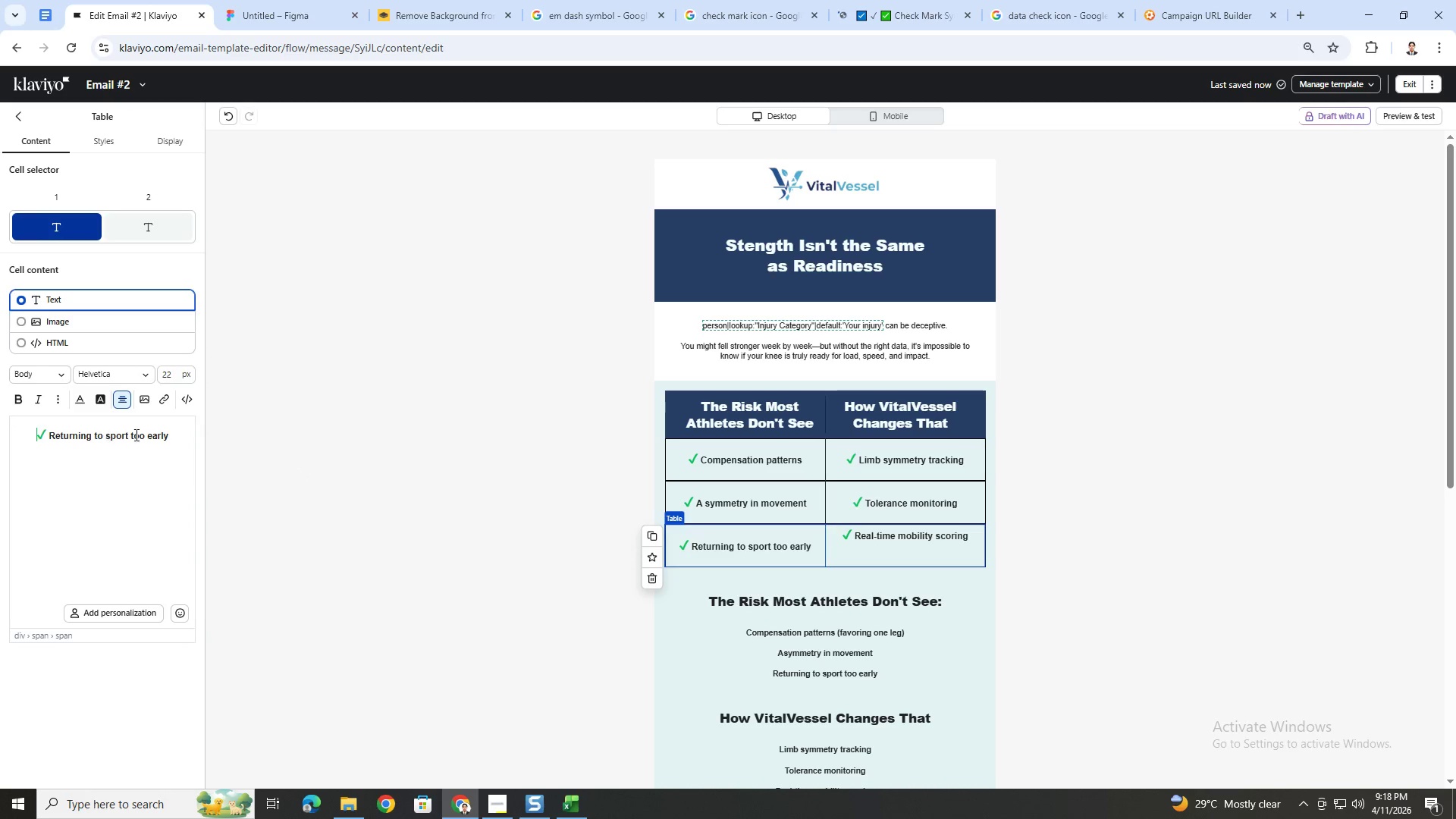 
key(Enter)
 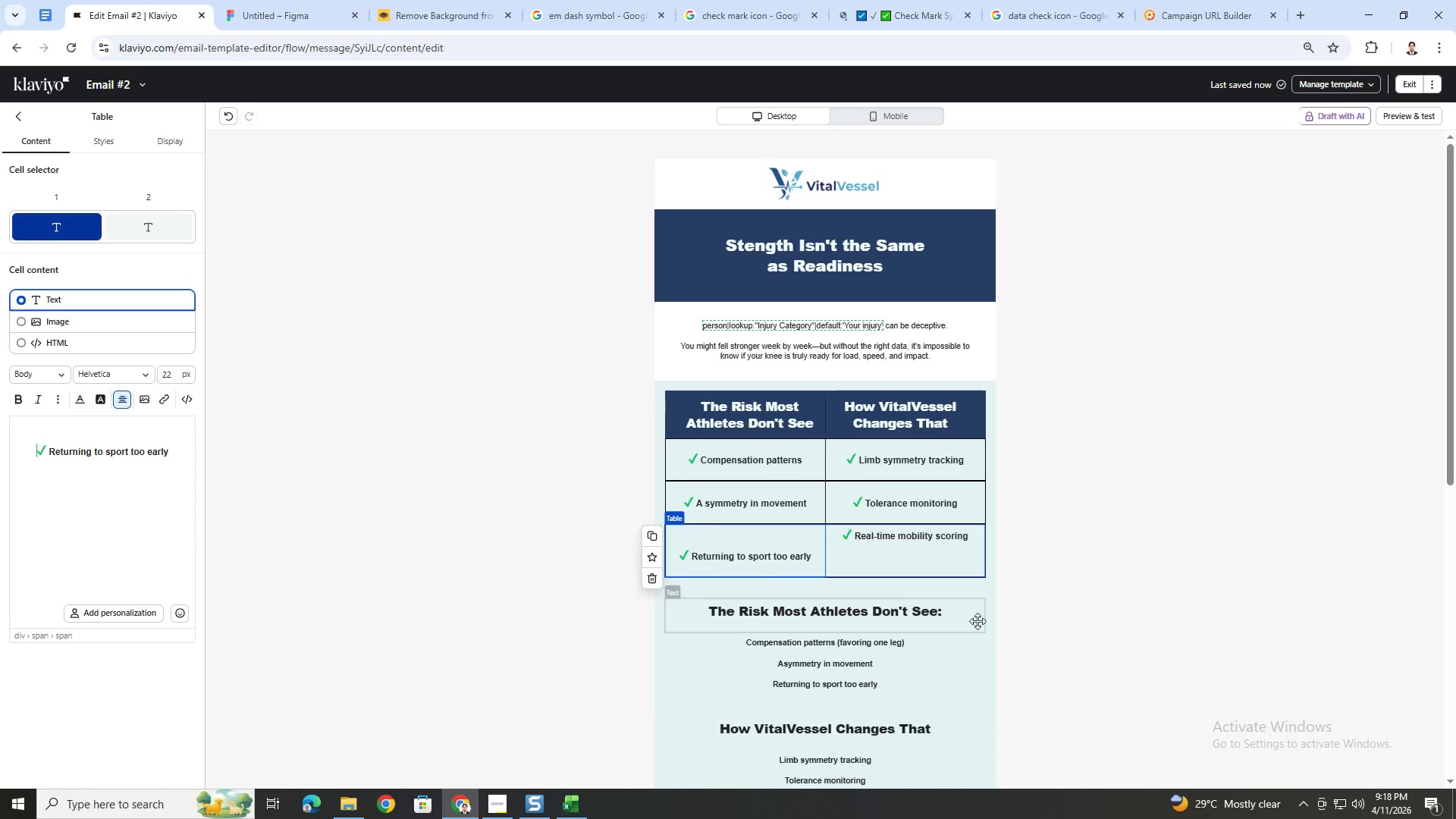 
key(Backspace)
 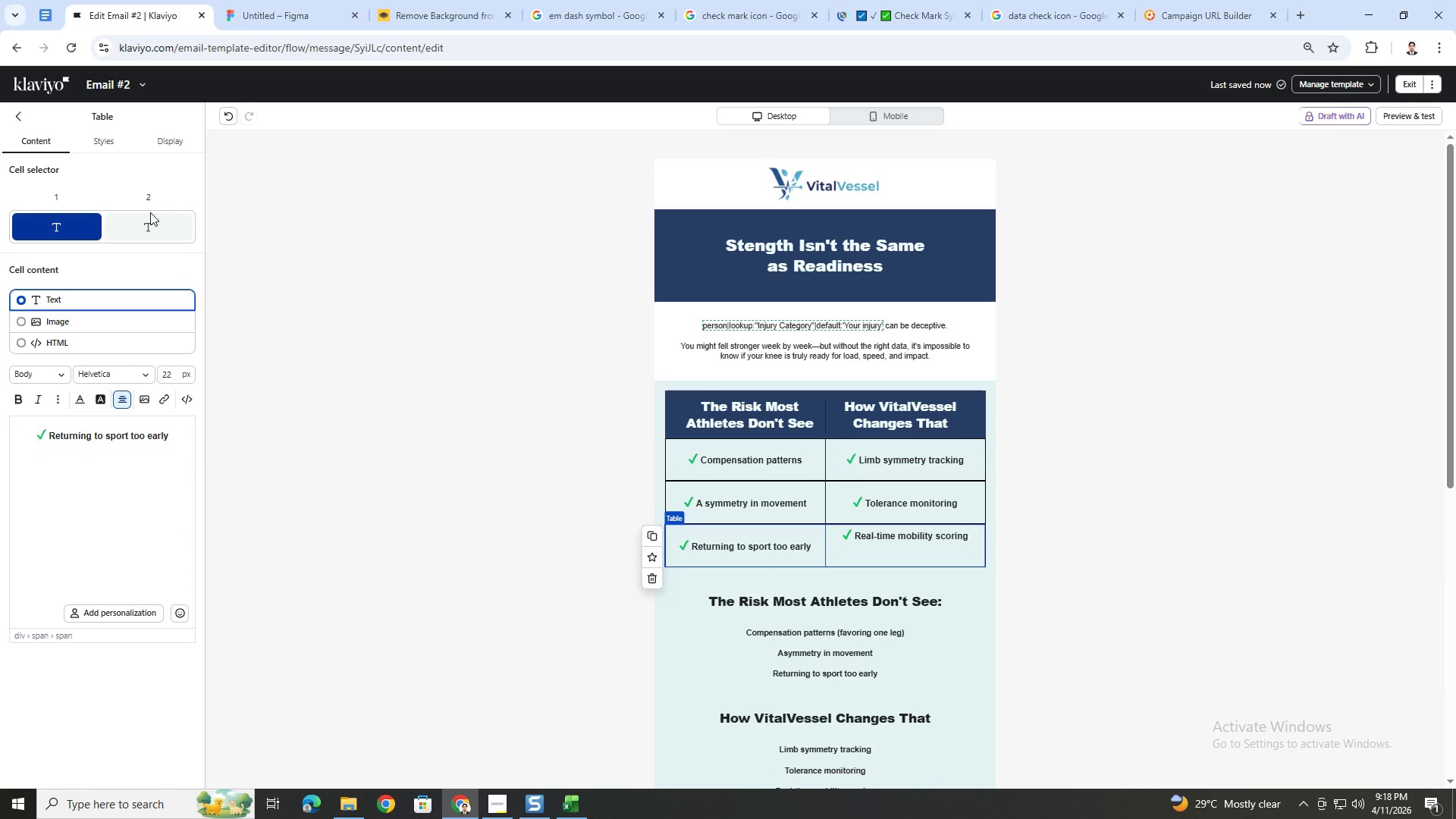 
left_click([155, 227])
 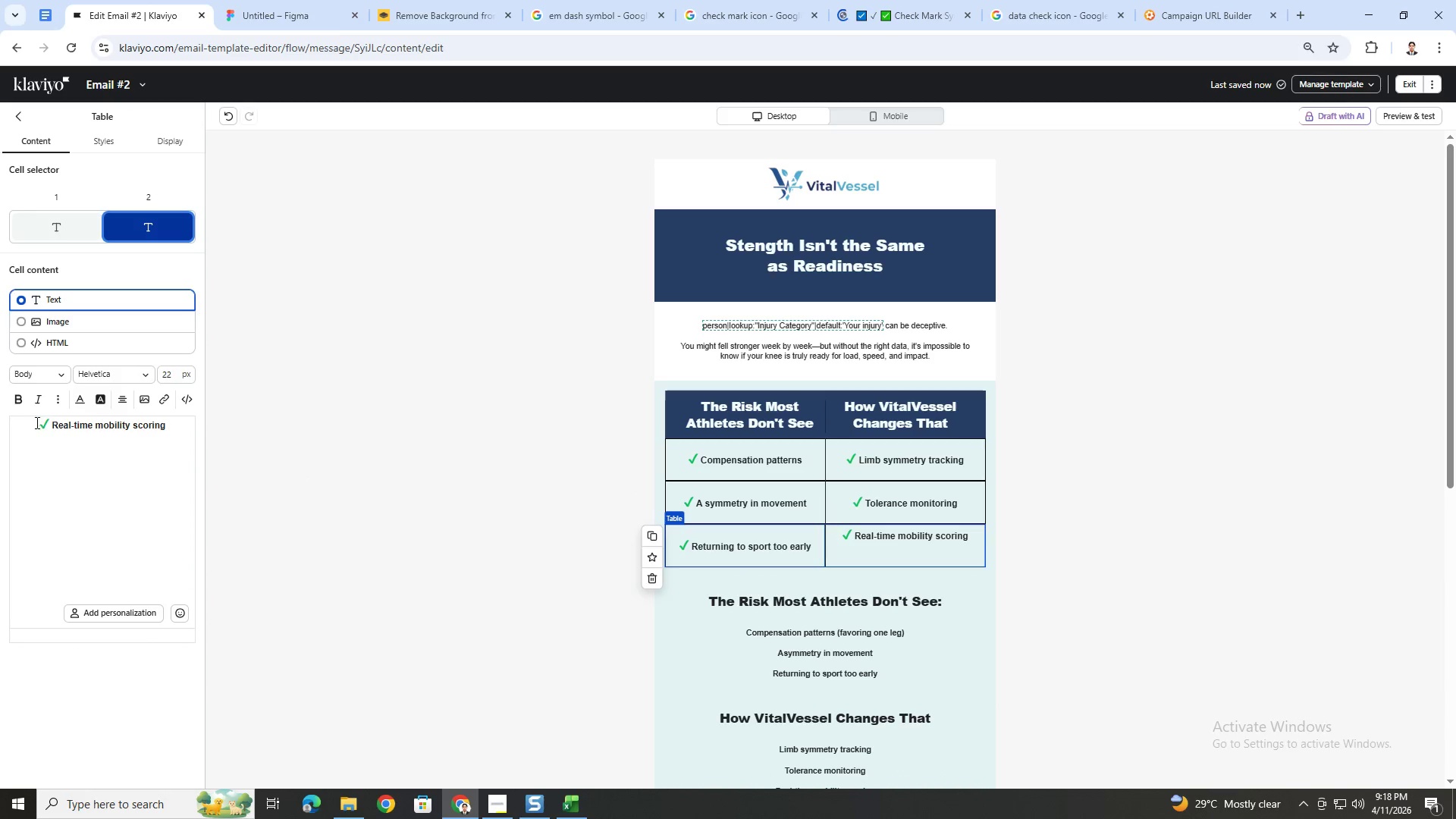 
left_click([38, 425])
 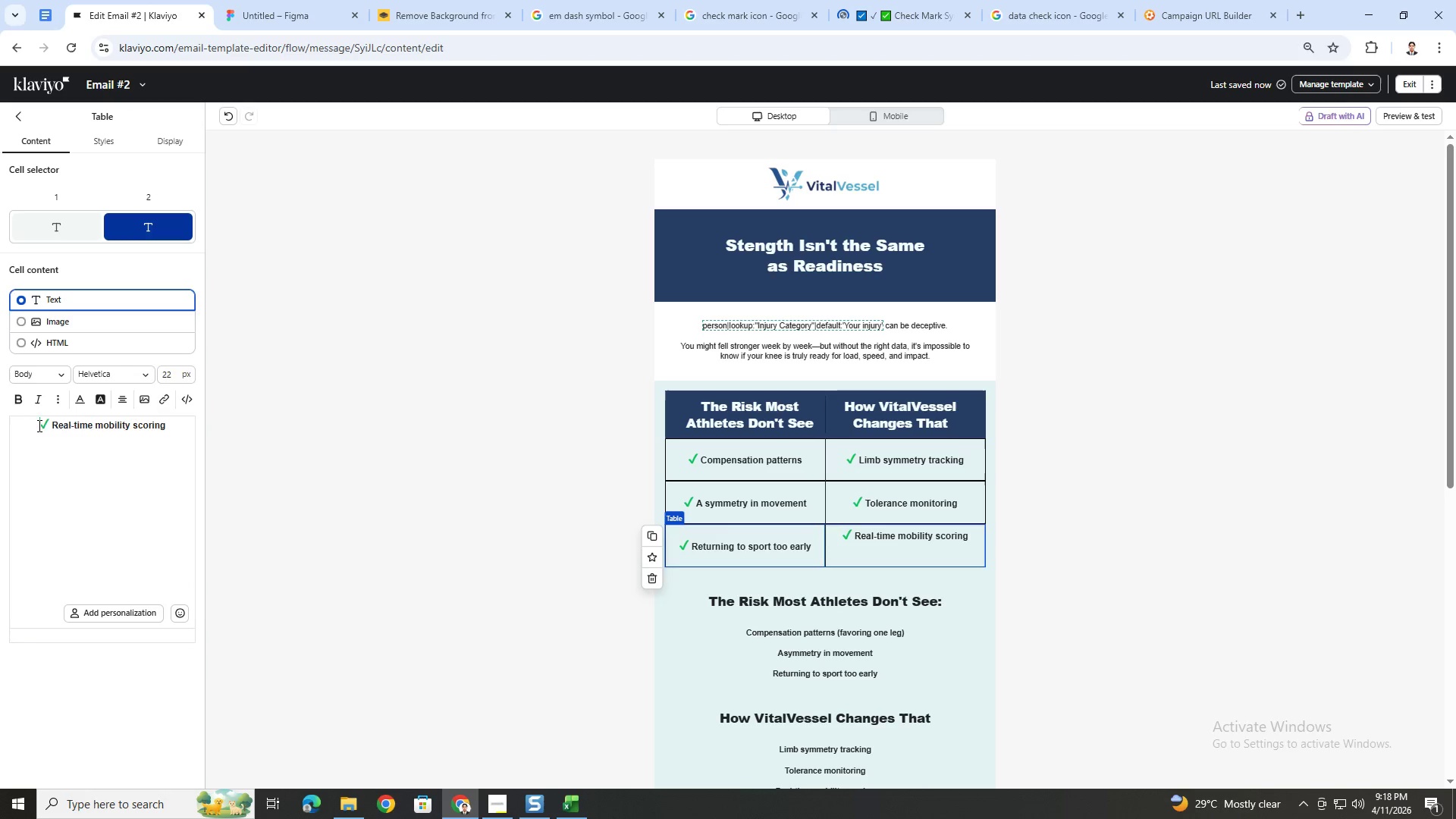 
key(Enter)
 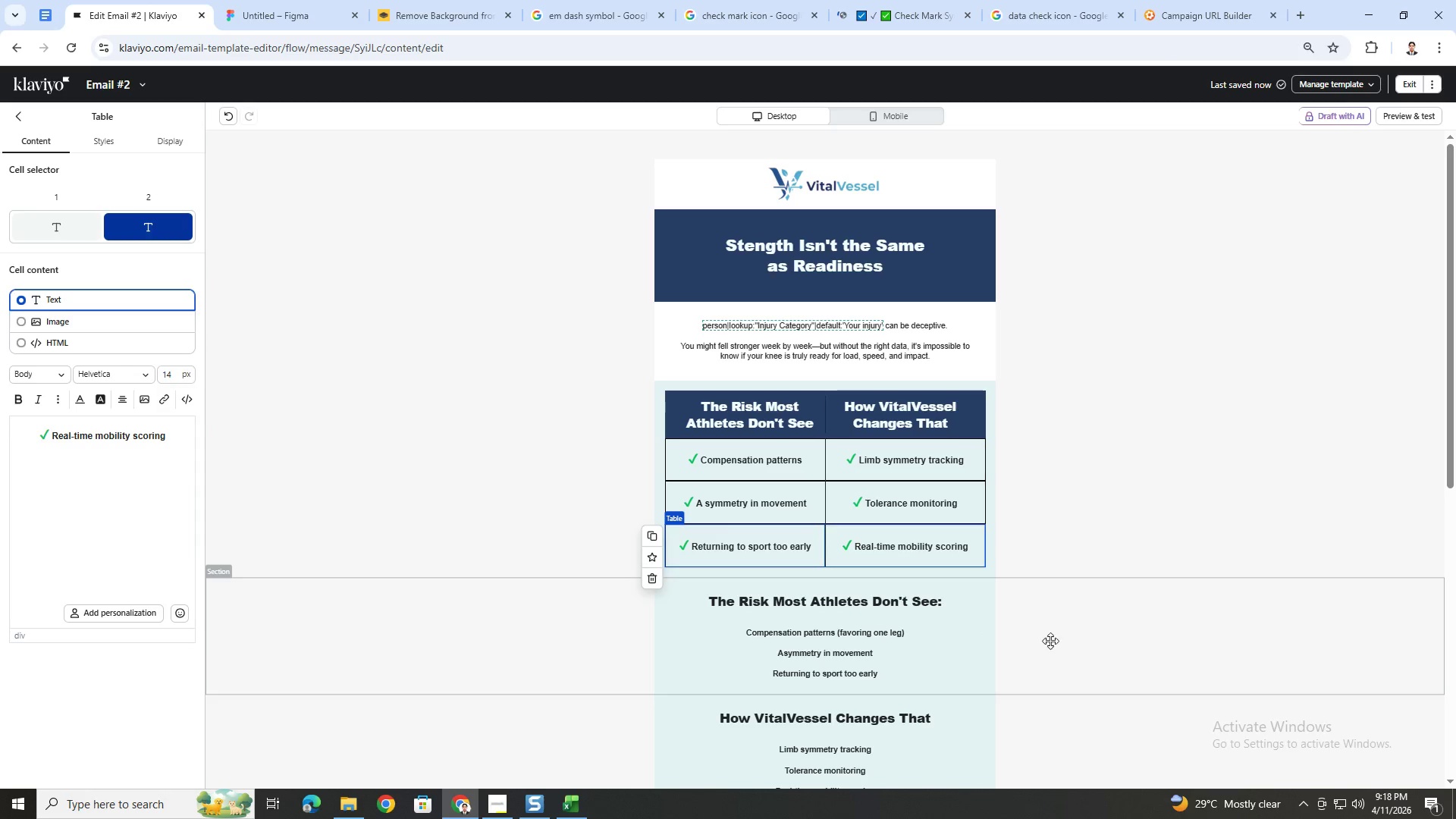 
left_click([1075, 639])
 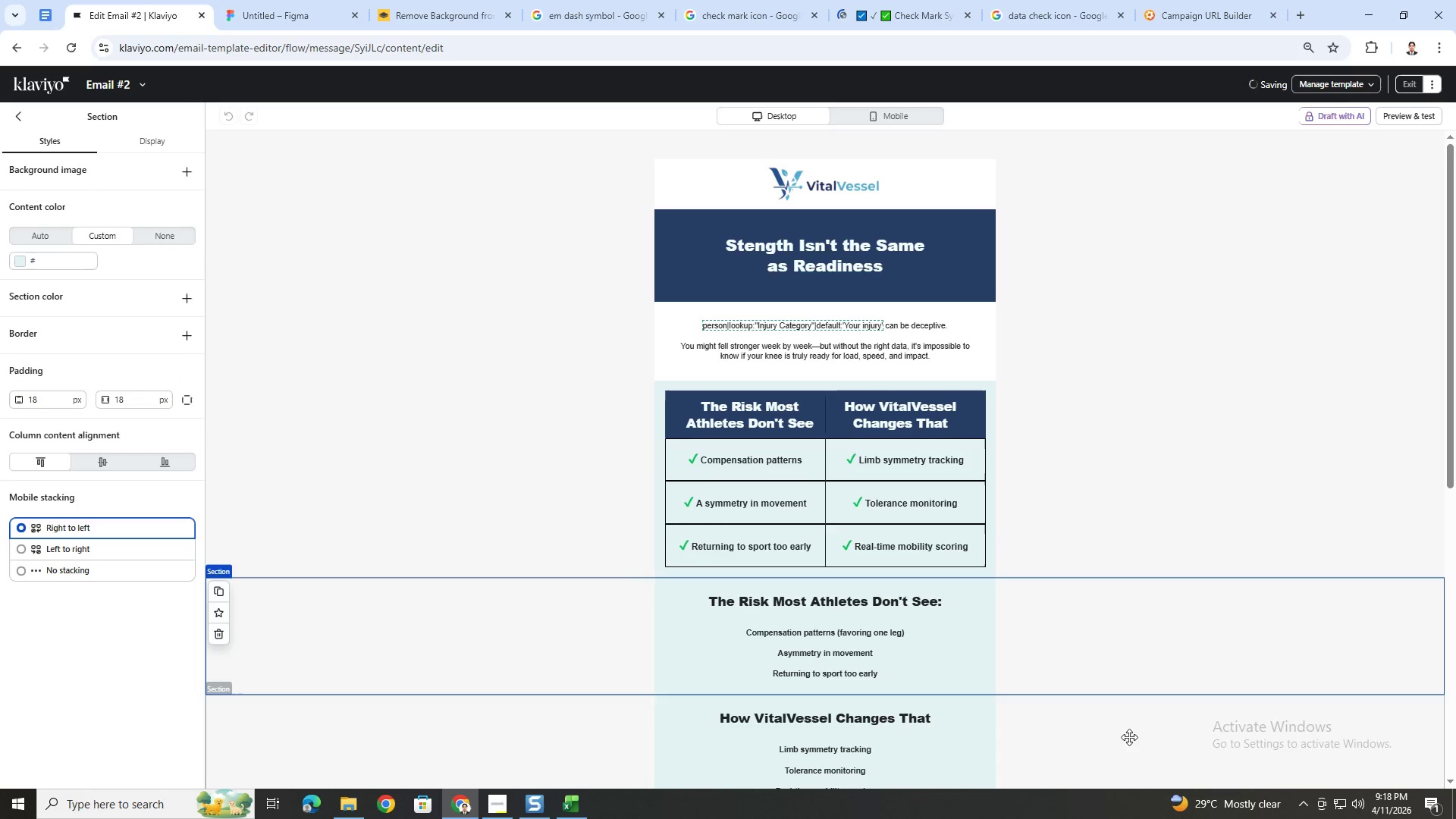 
left_click([1129, 737])
 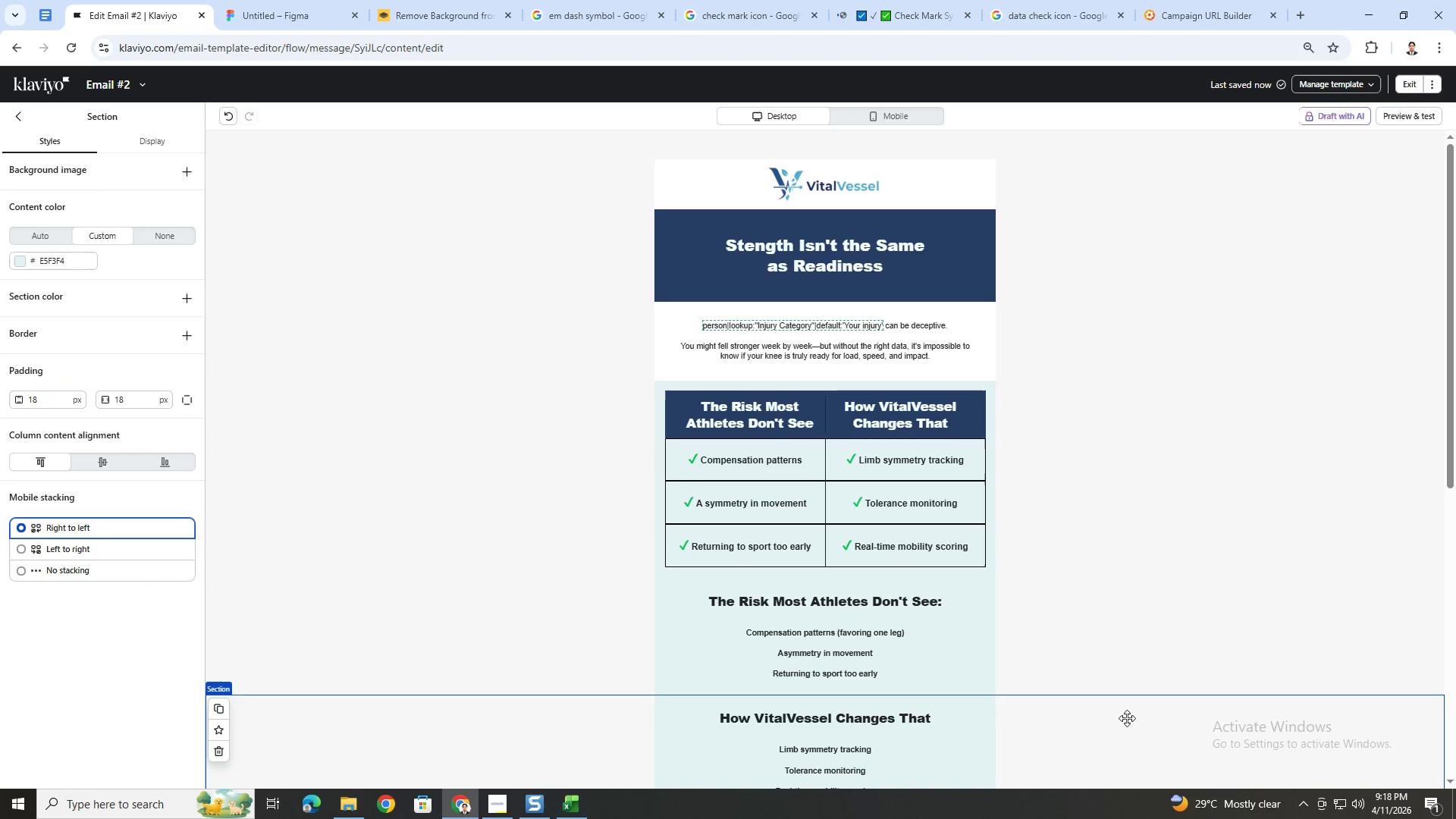 
scroll: coordinate [1125, 716], scroll_direction: up, amount: 2.0
 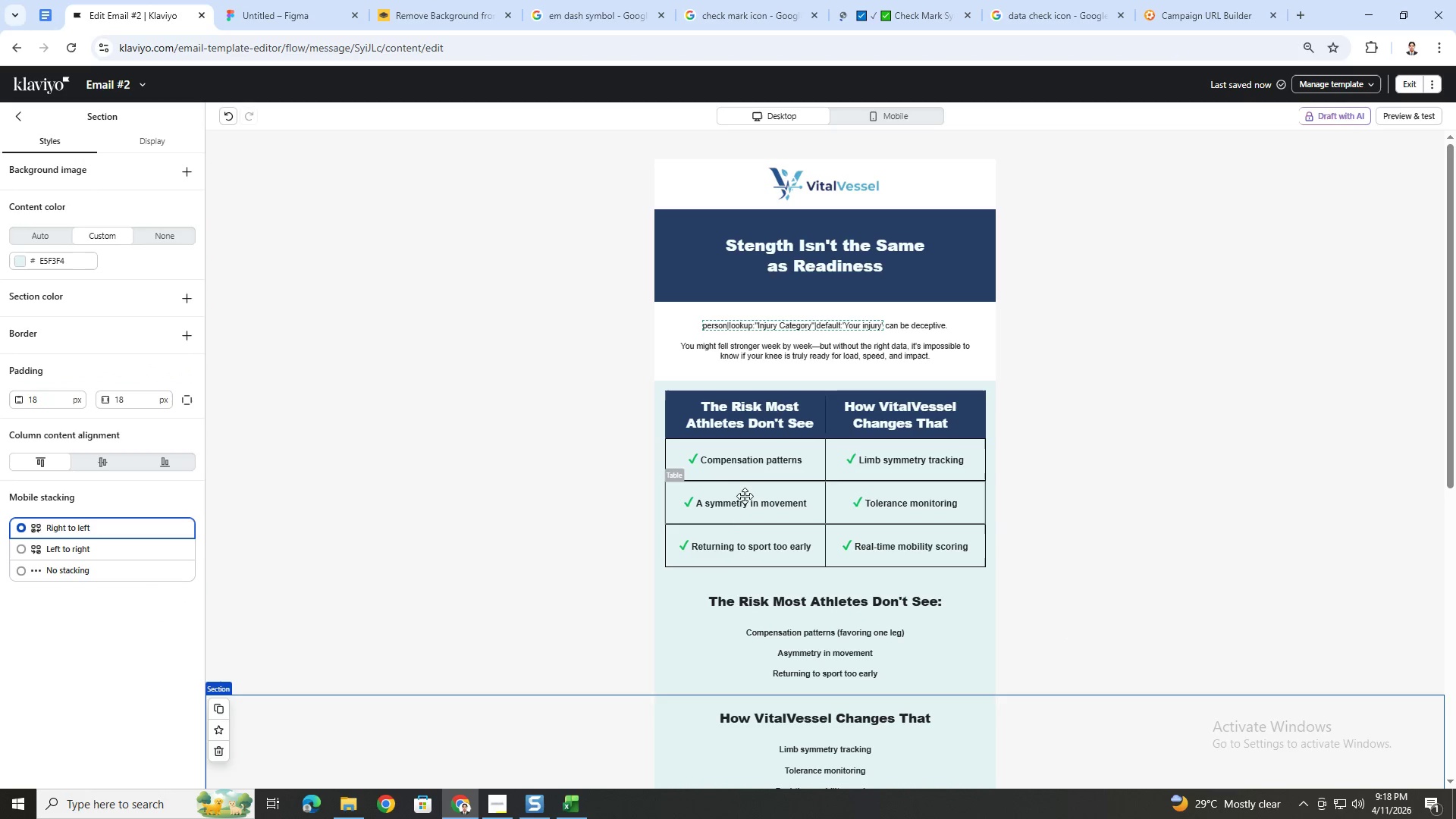 
left_click([745, 497])
 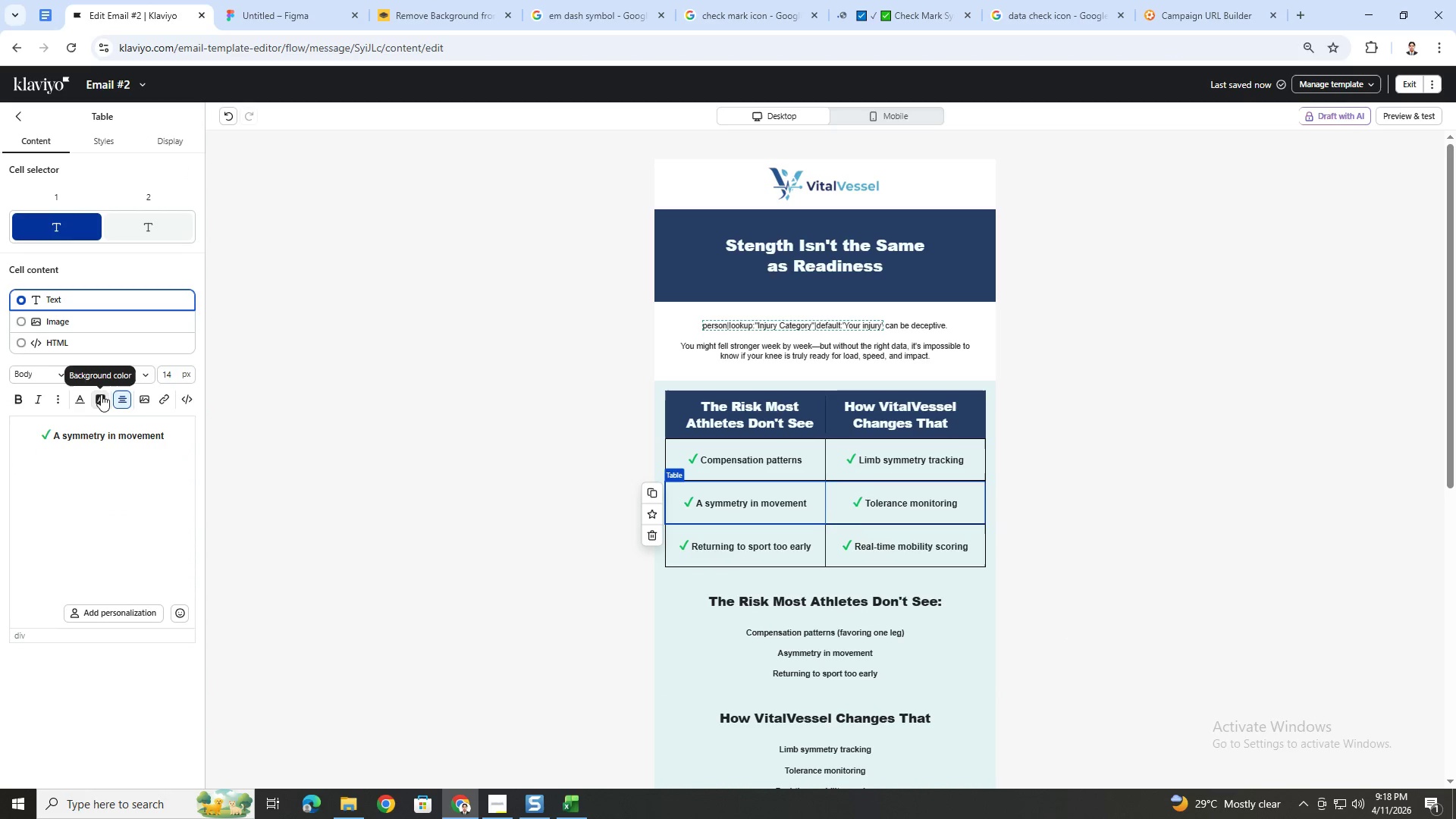 
left_click([127, 135])
 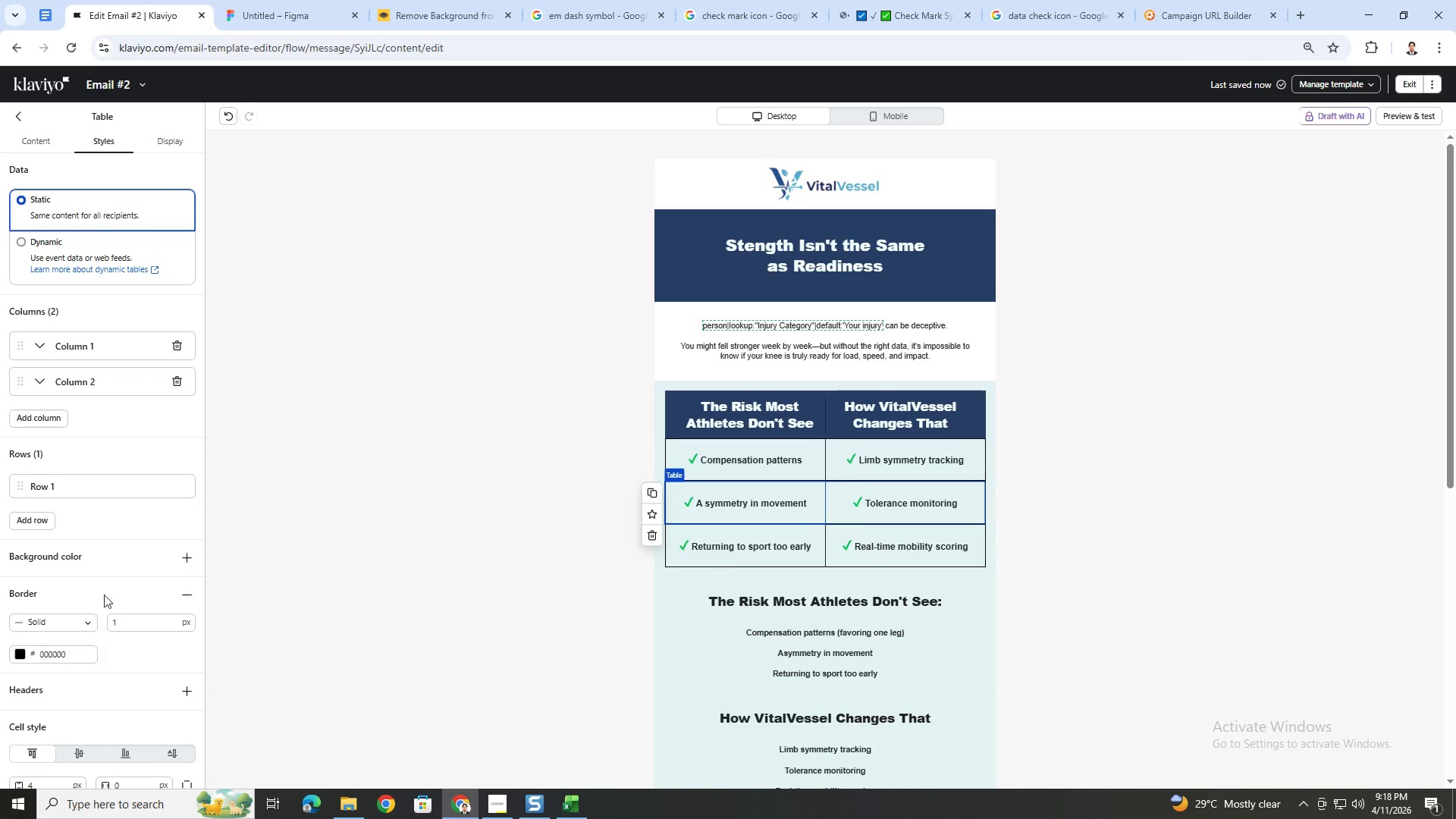 
scroll: coordinate [132, 416], scroll_direction: down, amount: 7.0
 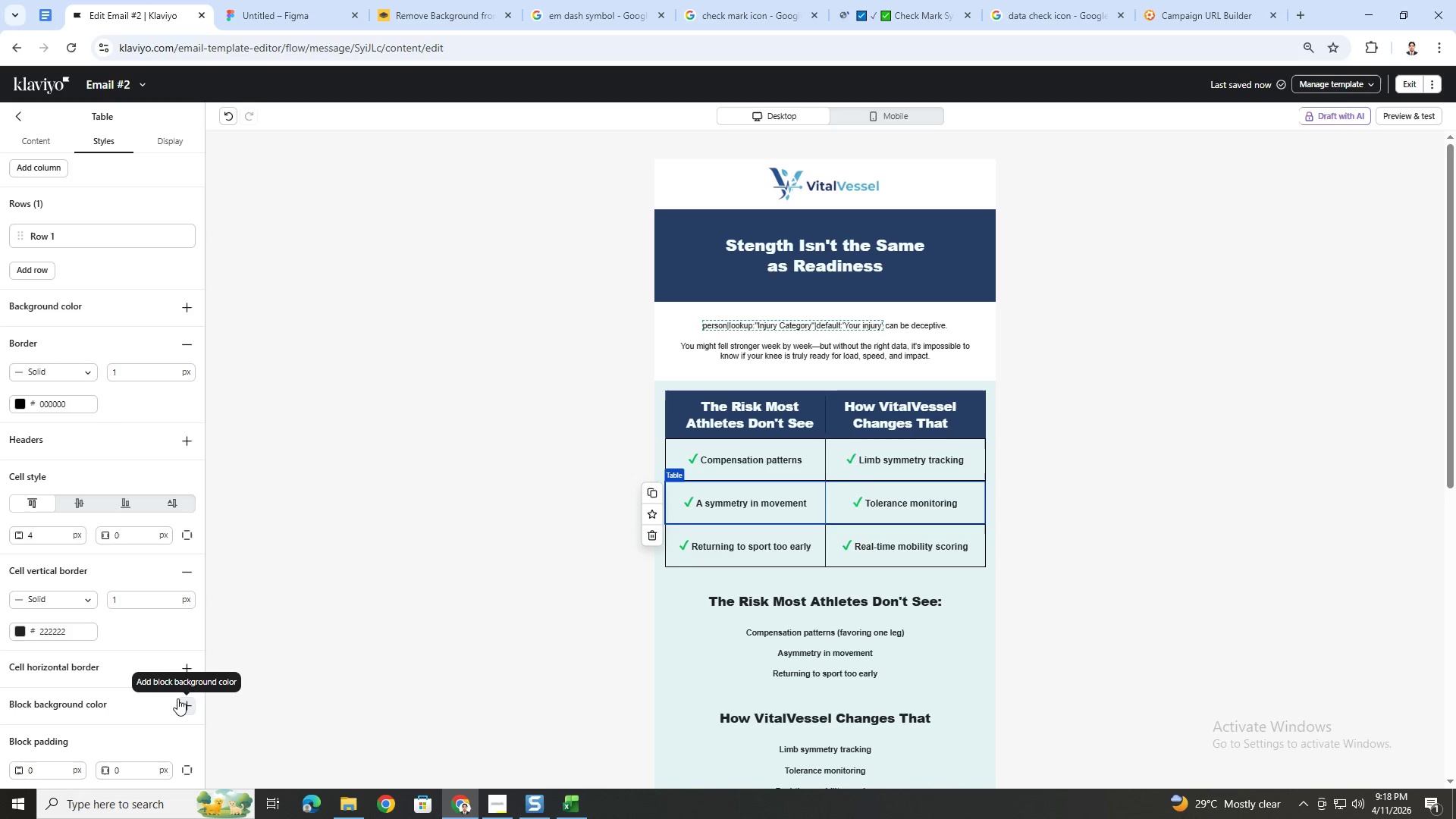 
left_click([177, 698])
 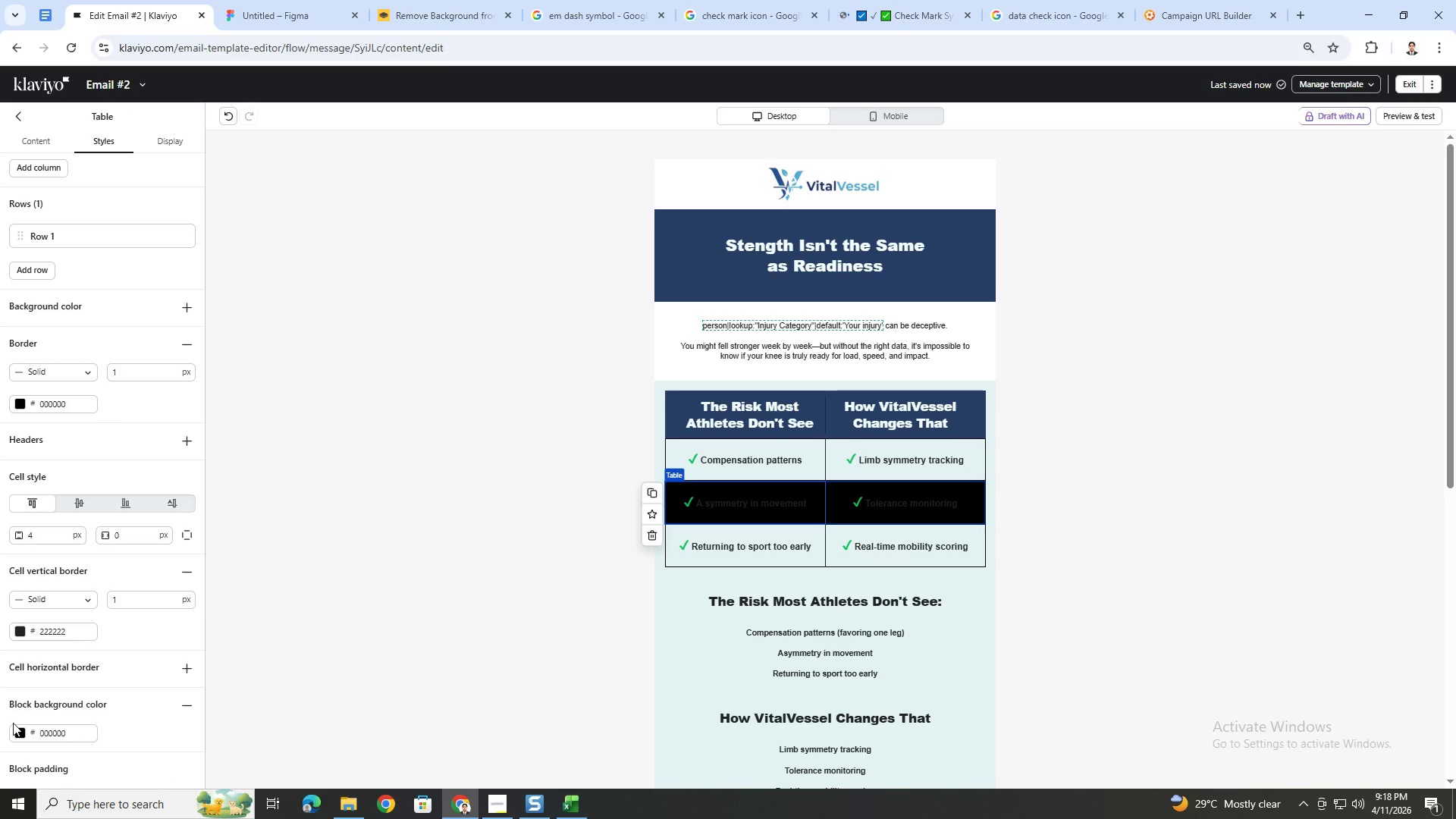 
left_click([17, 729])
 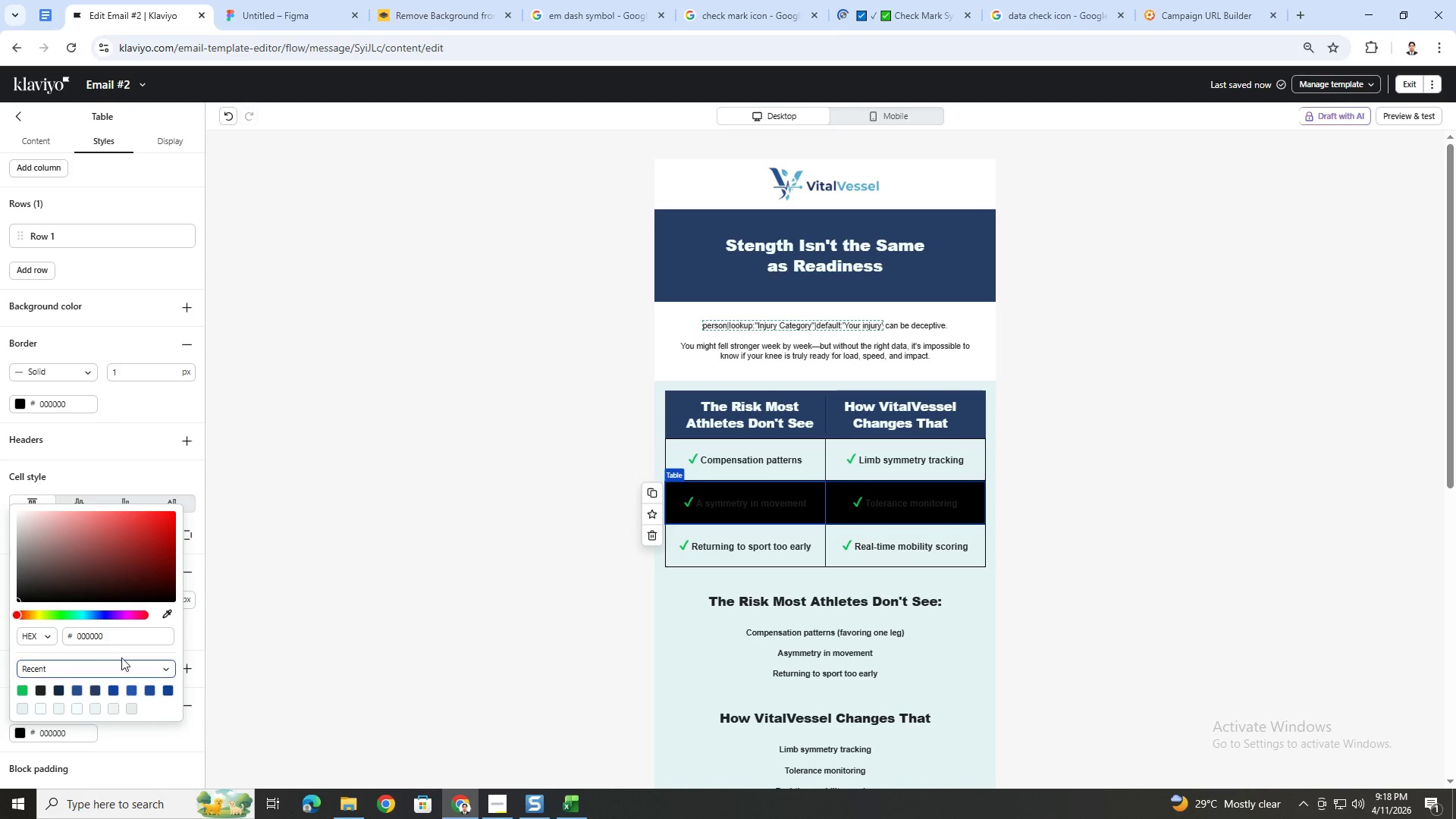 
left_click([168, 616])
 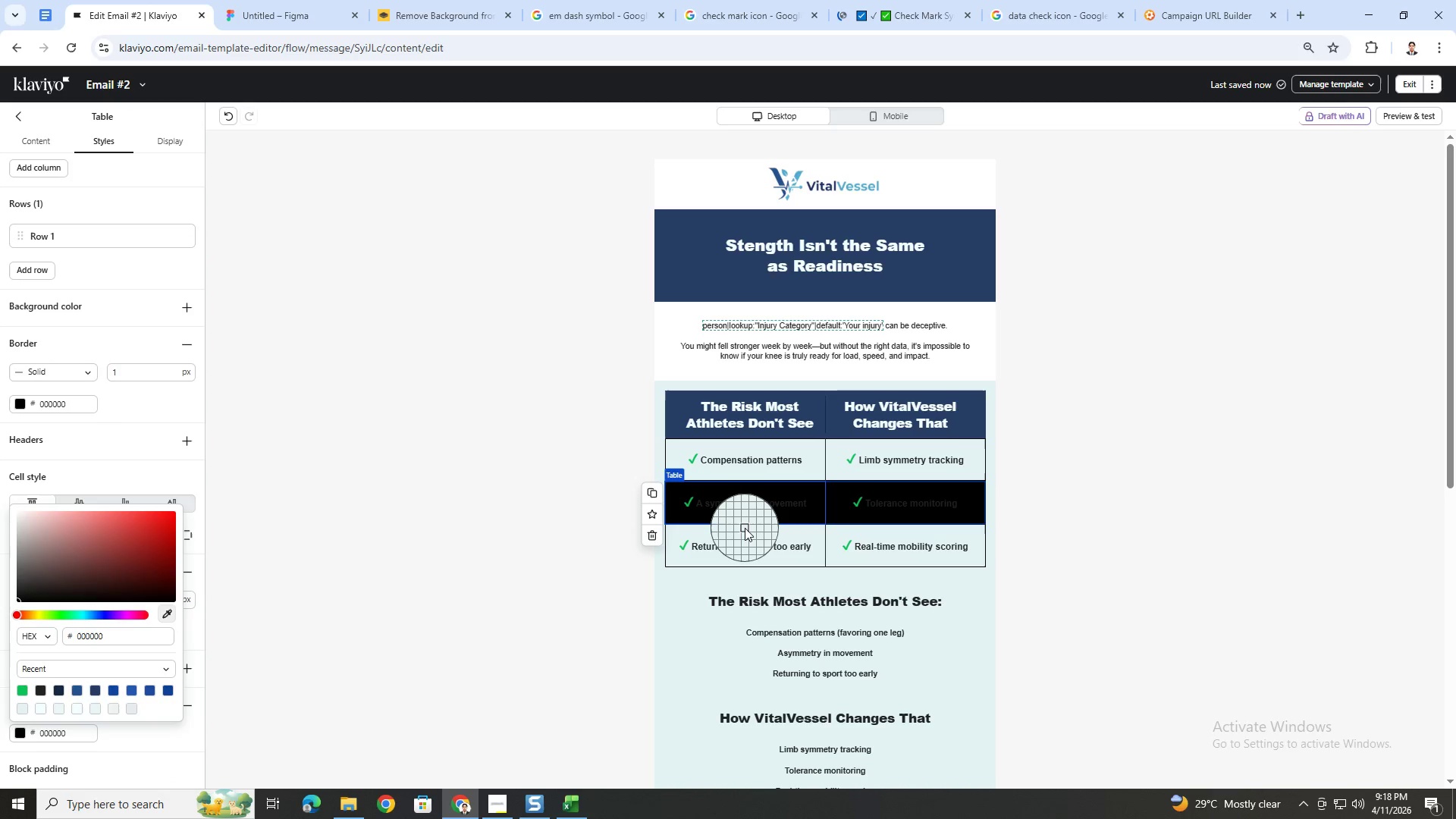 
left_click([745, 528])
 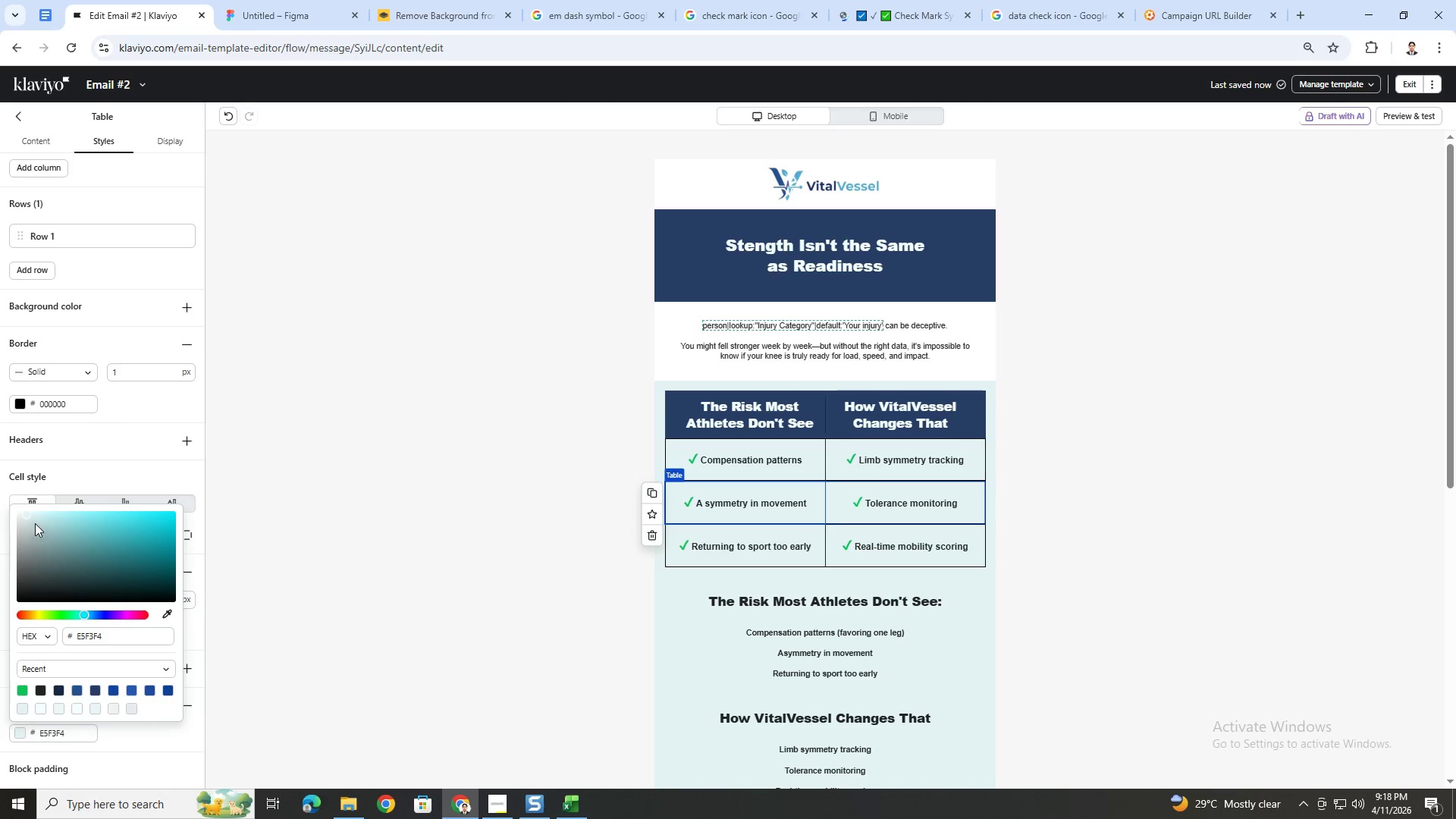 
left_click([33, 522])
 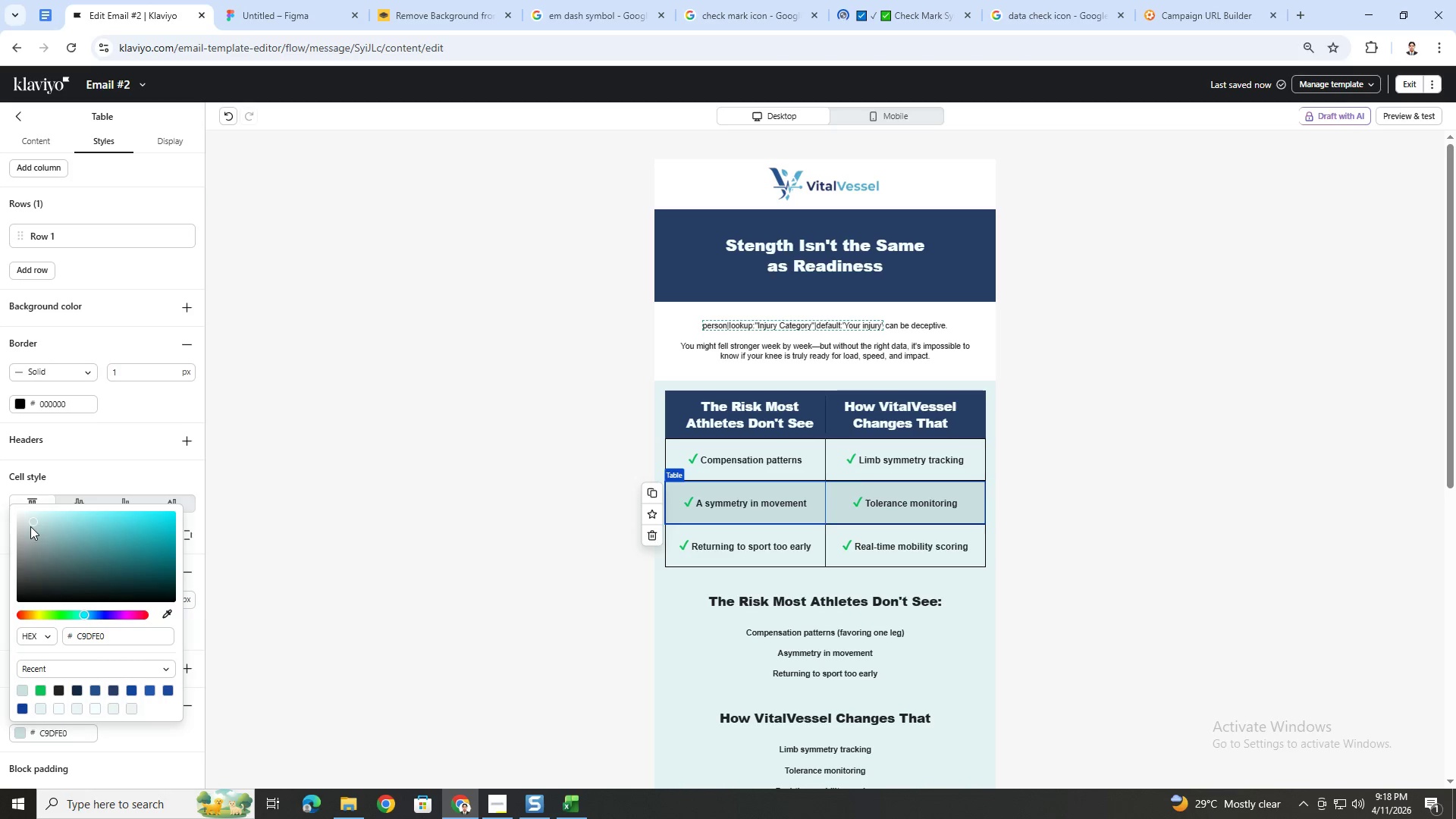 
left_click([28, 521])
 